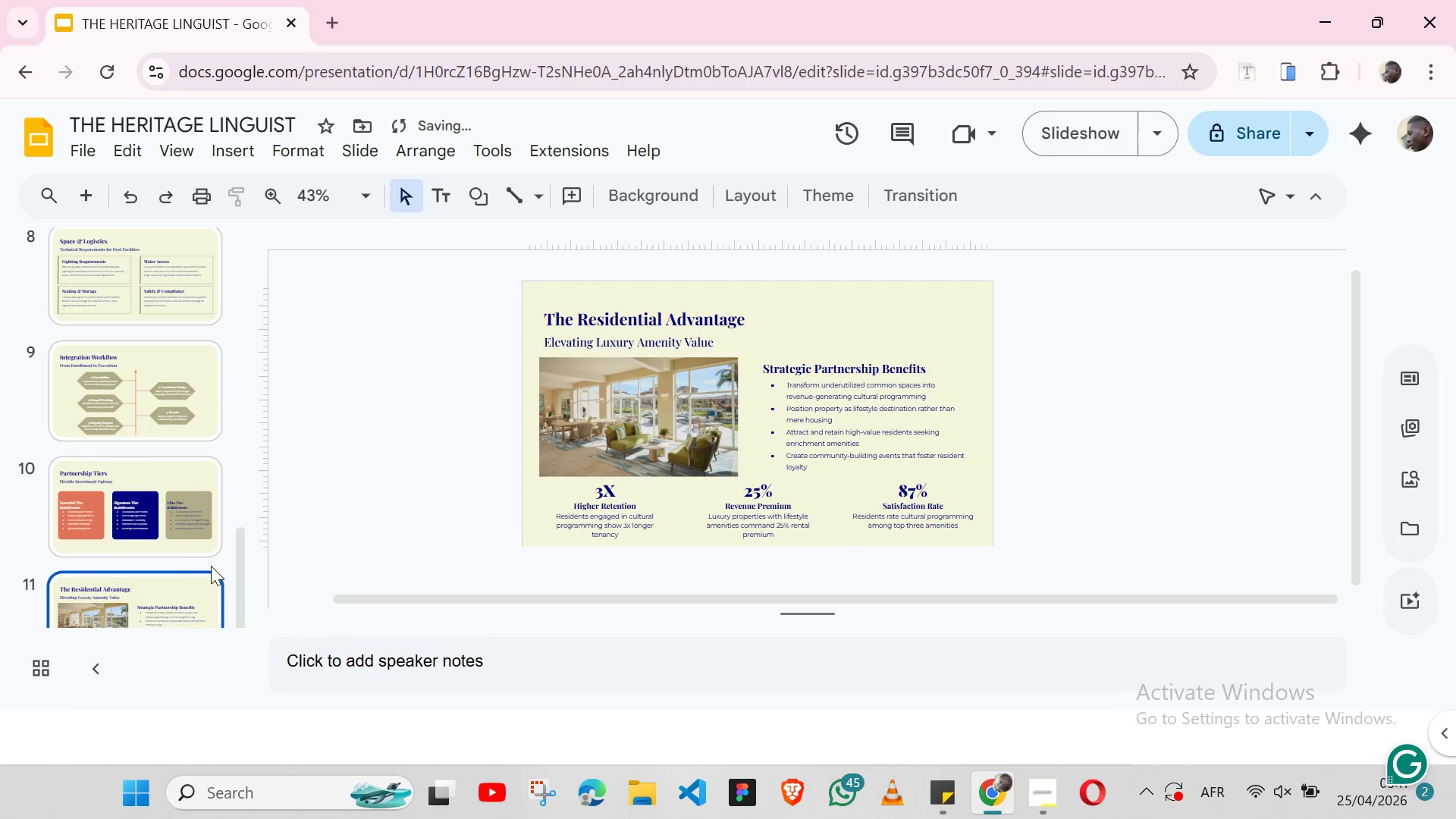 
left_click([165, 520])
 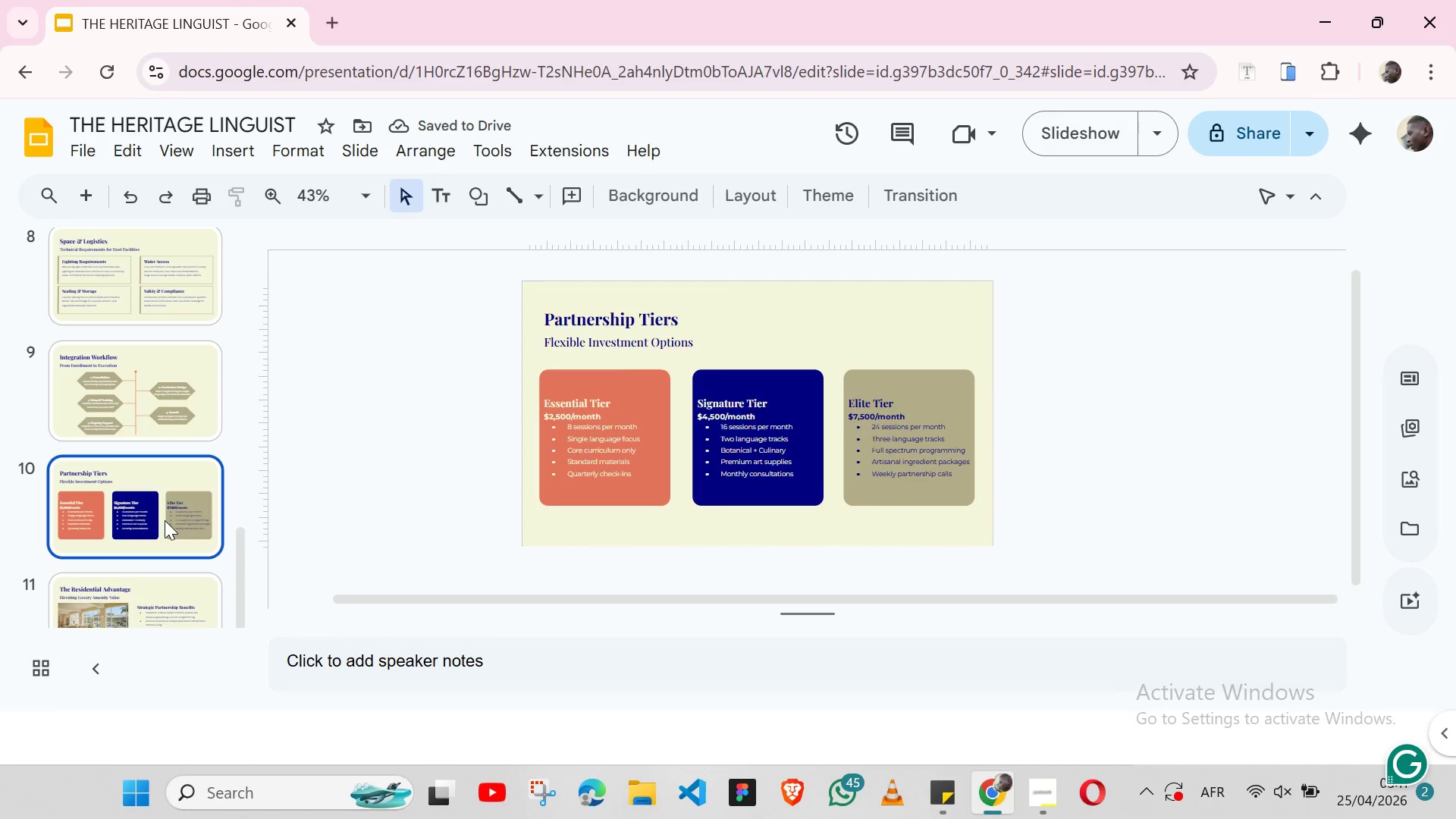 
key(ArrowDown)
 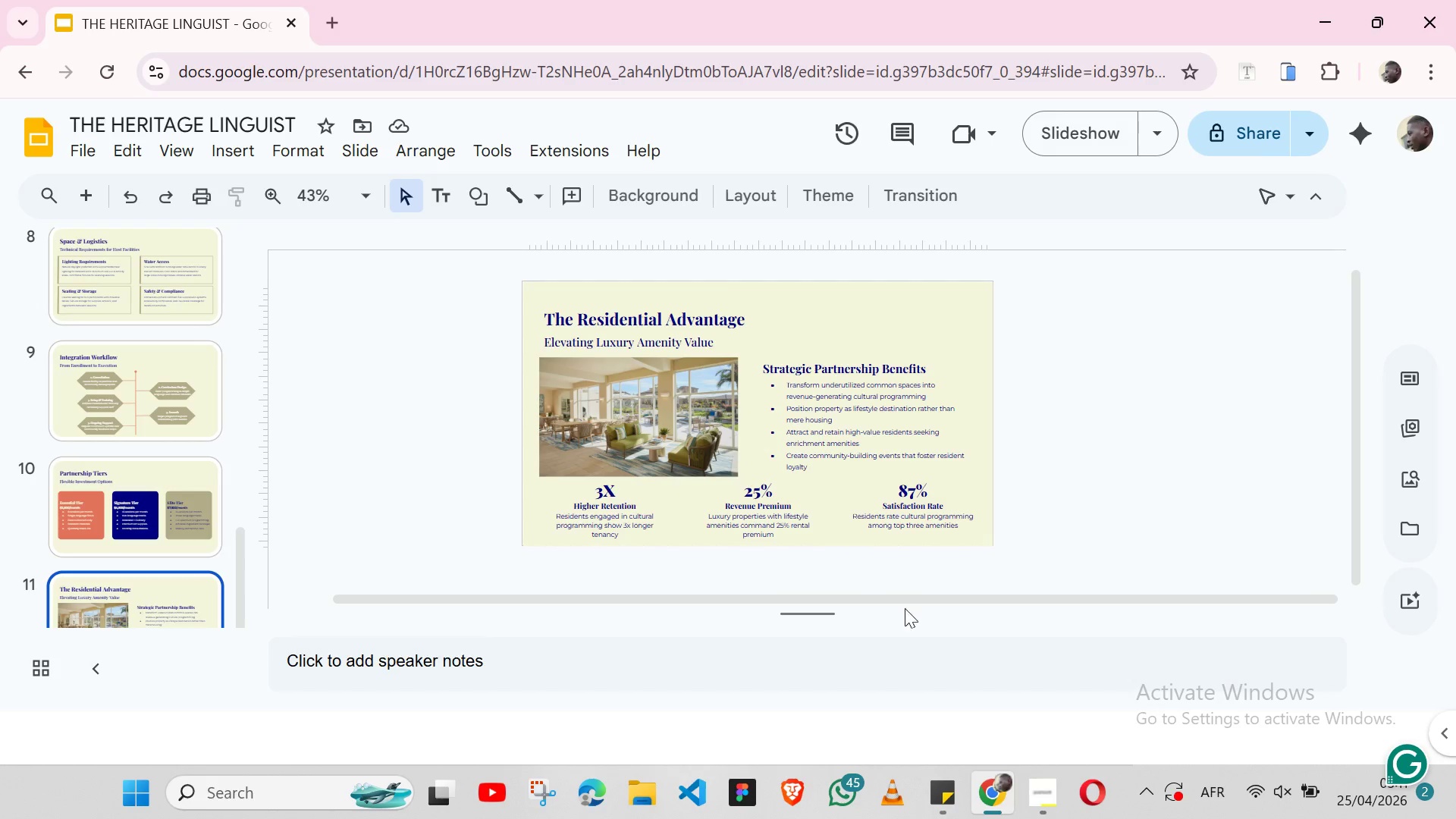 
wait(11.92)
 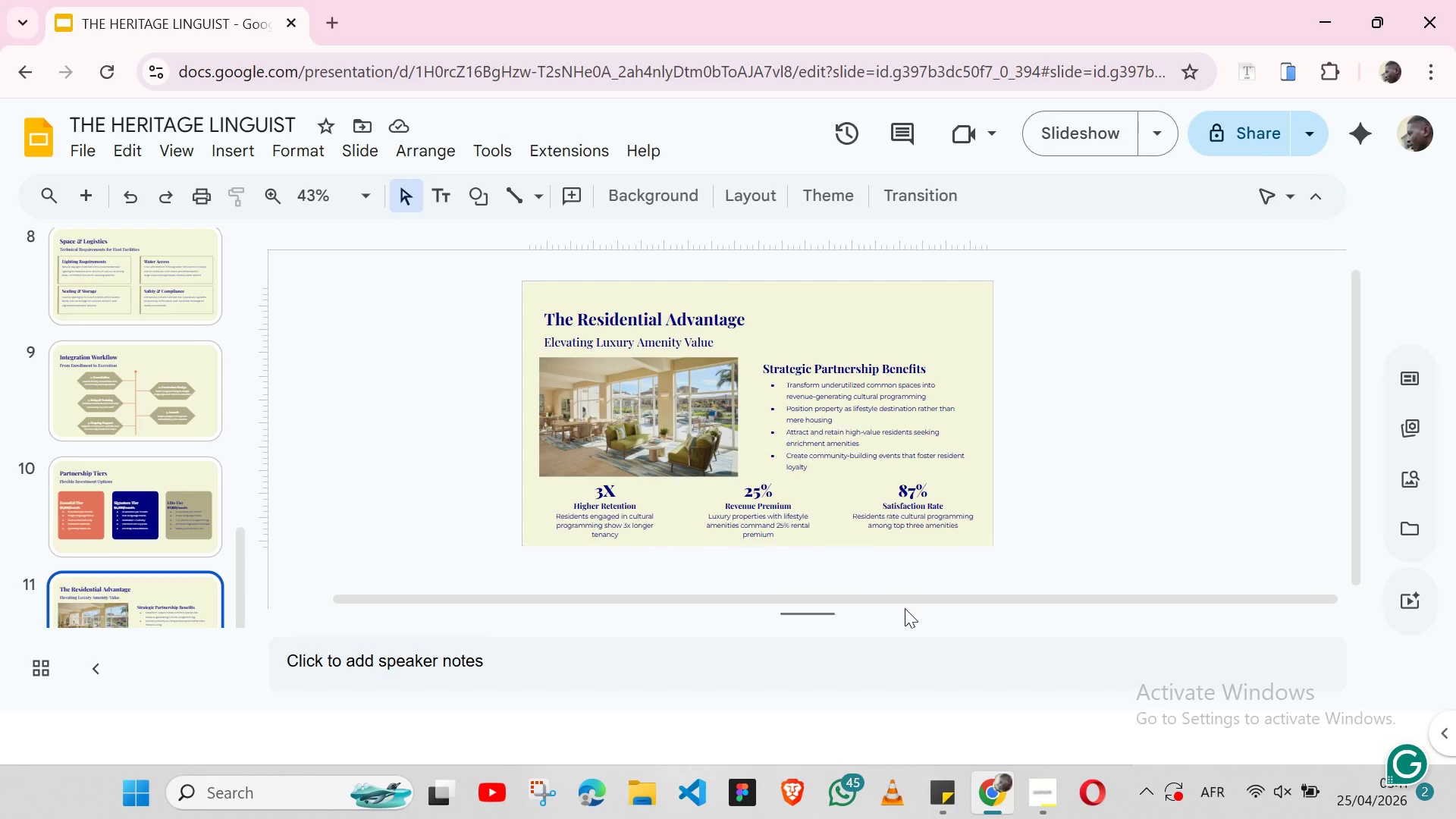 
left_click([883, 348])
 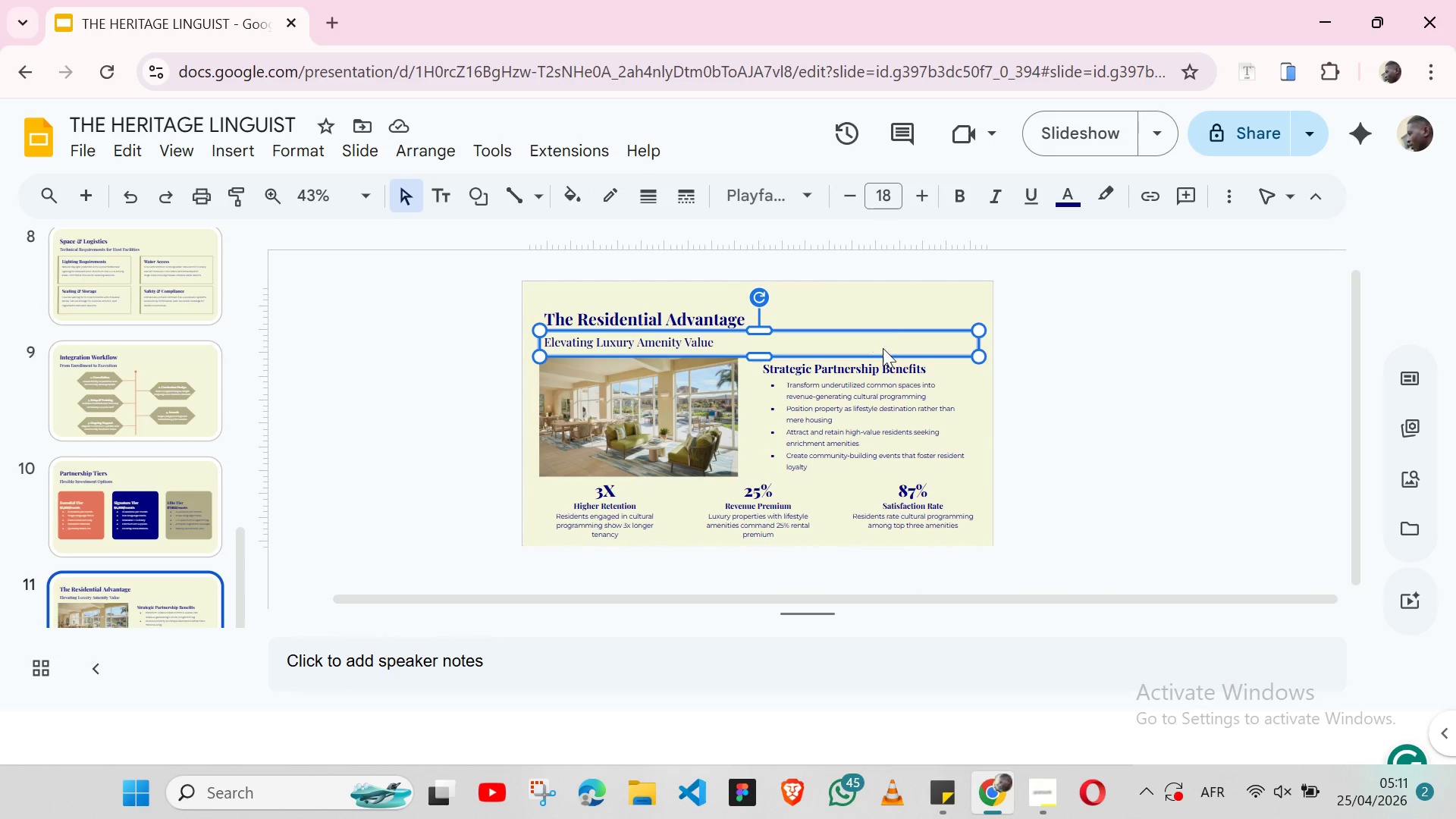 
key(Backspace)
 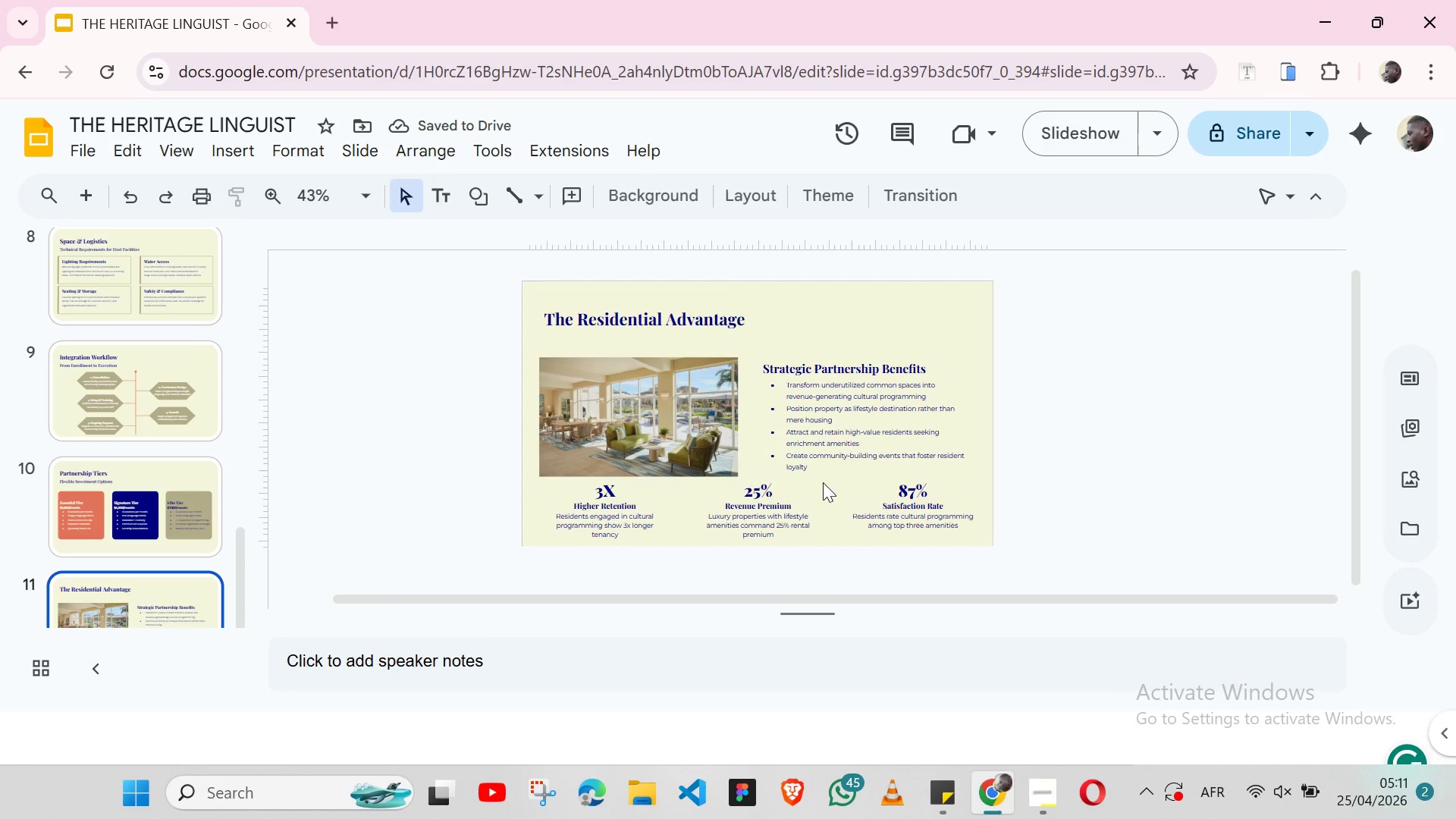 
left_click([951, 818])
 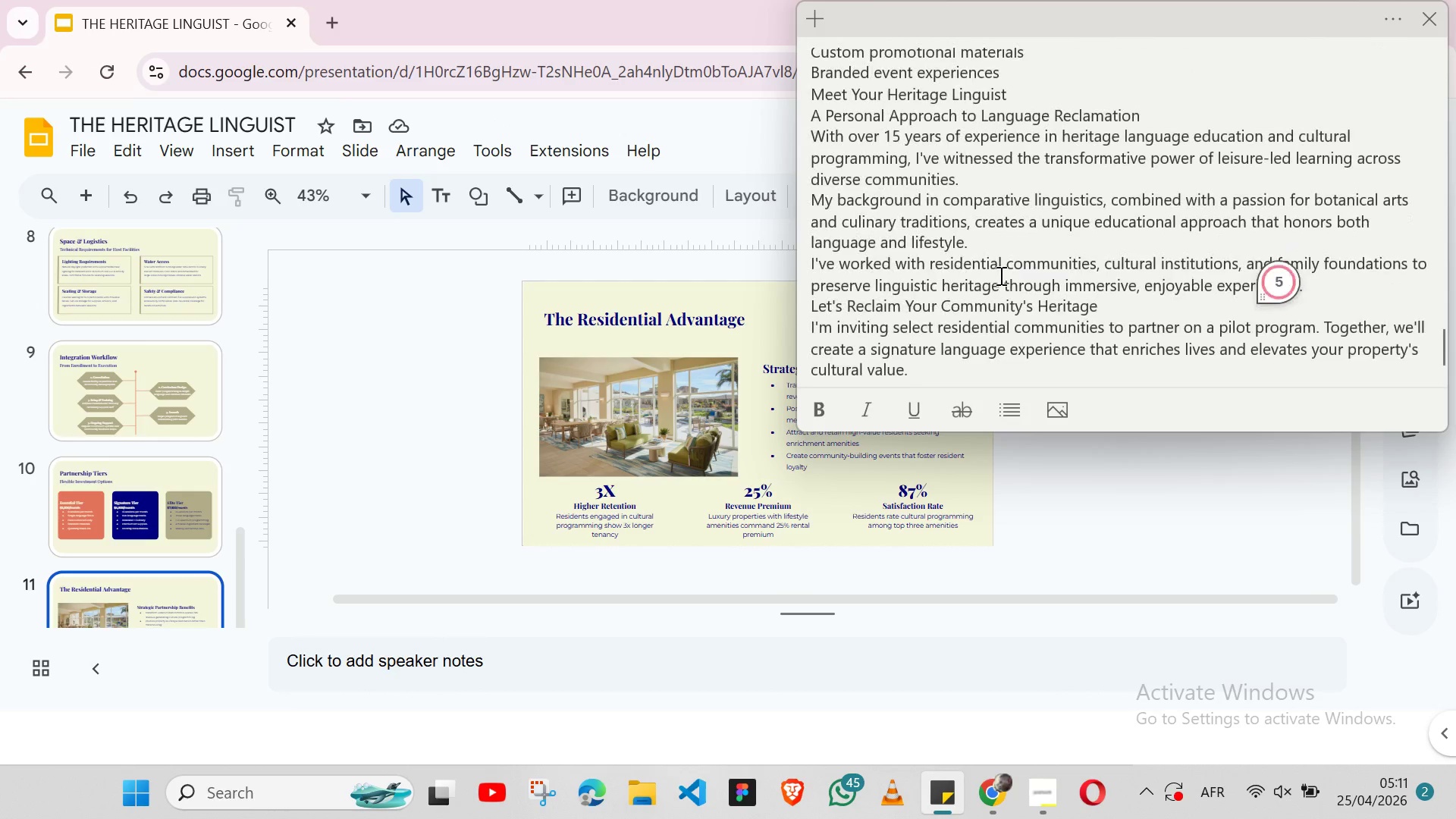 
wait(8.81)
 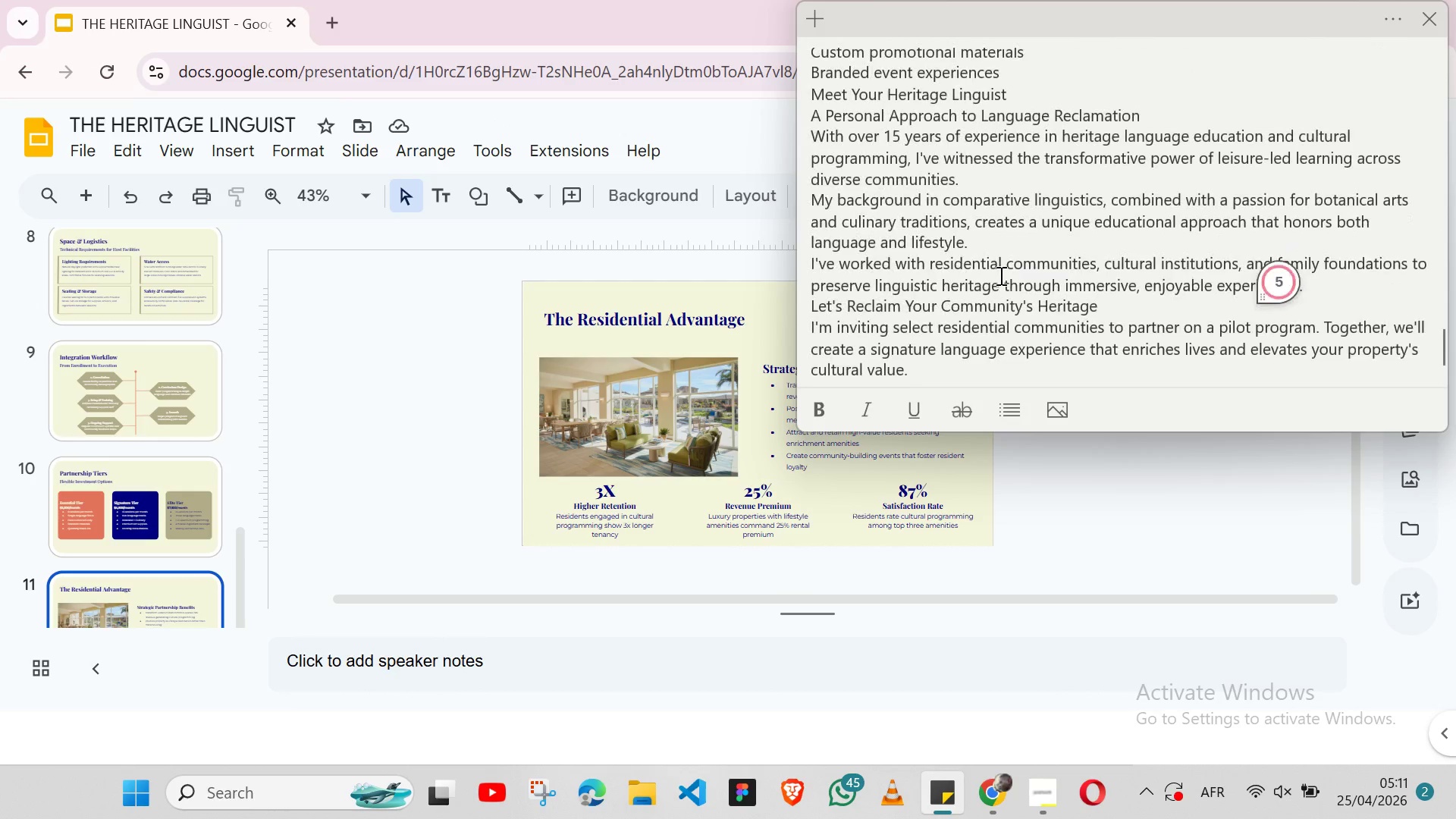 
double_click([868, 115])
 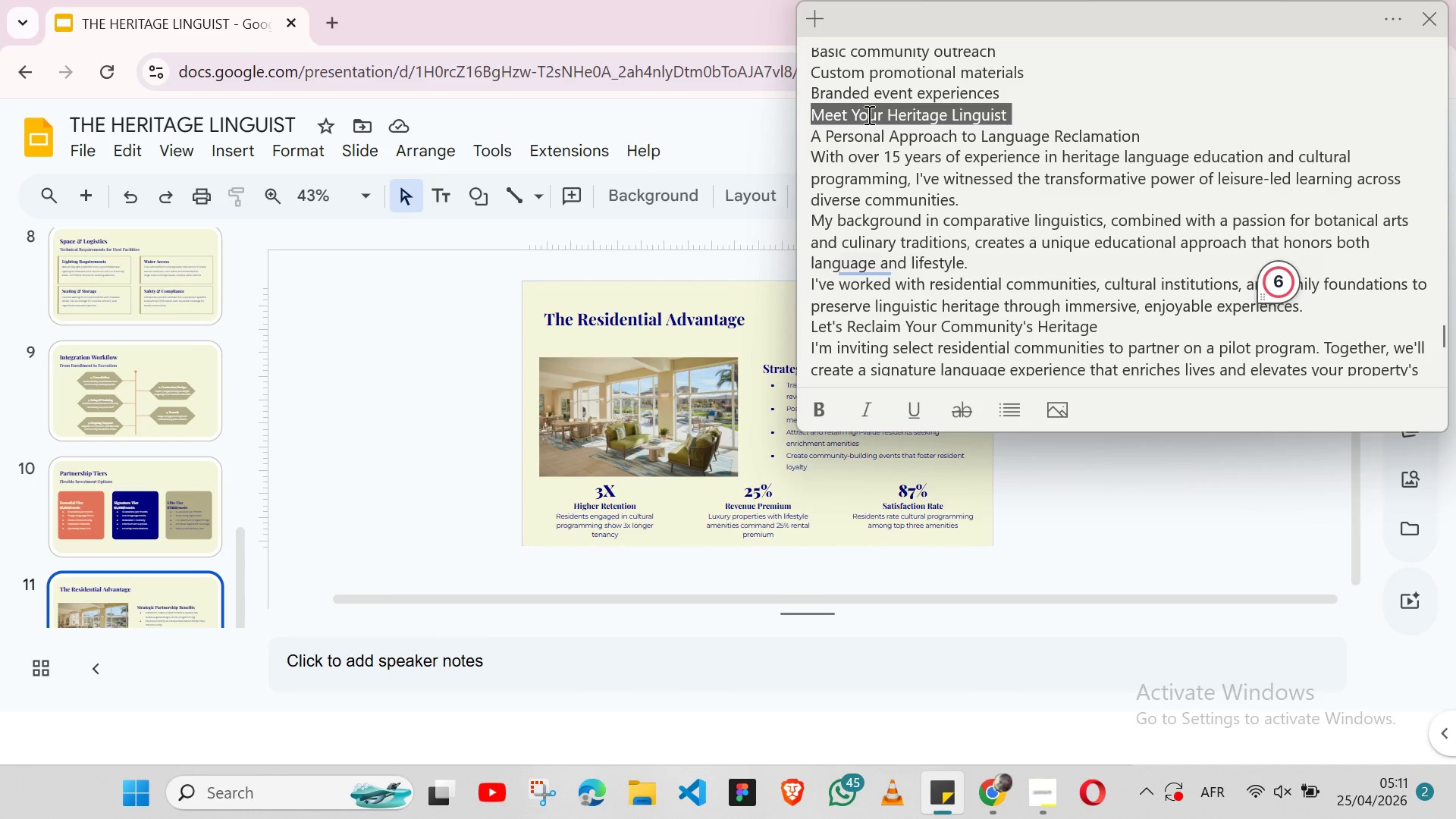 
triple_click([868, 115])
 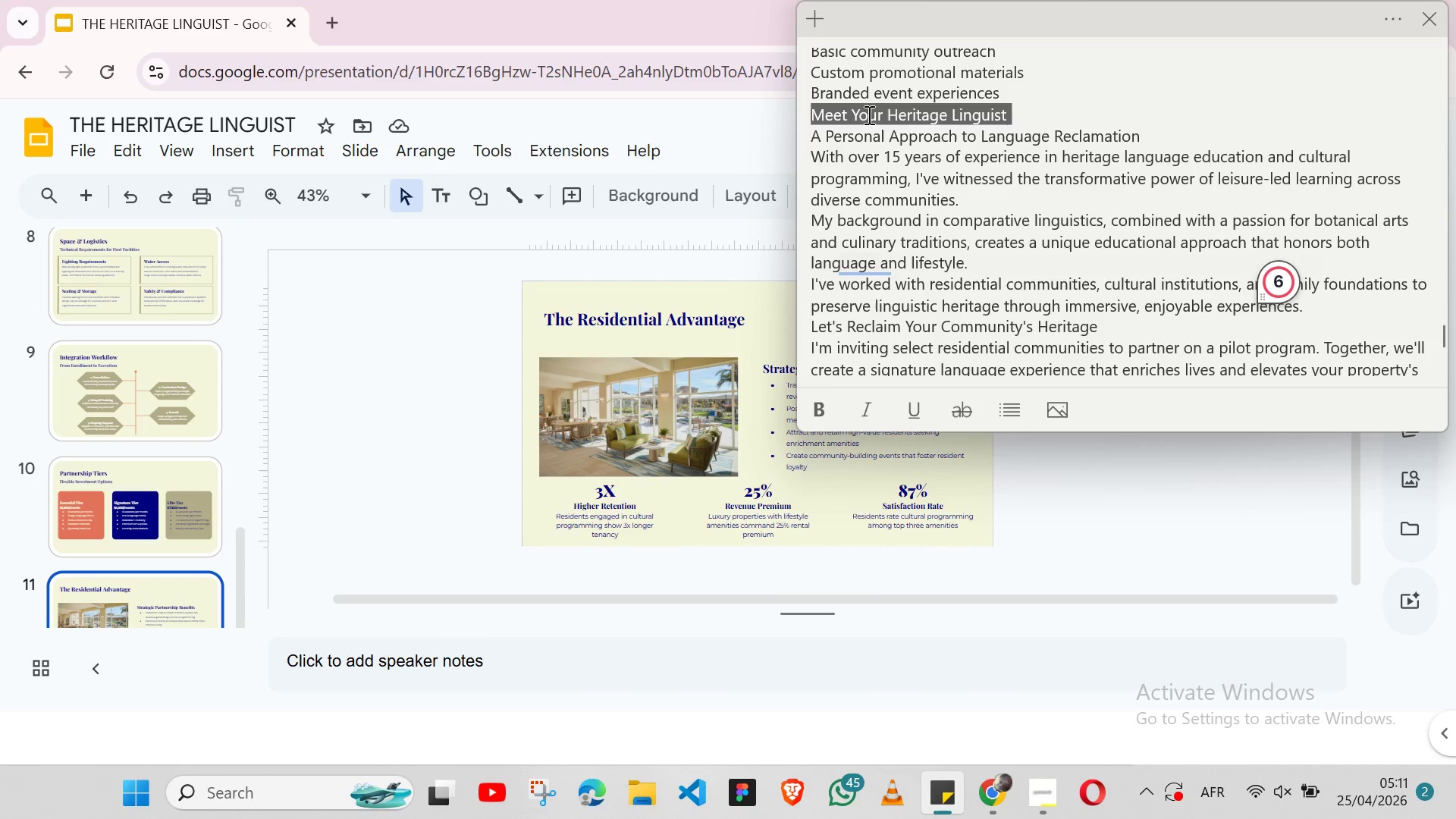 
key(Shift+ArrowLeft)
 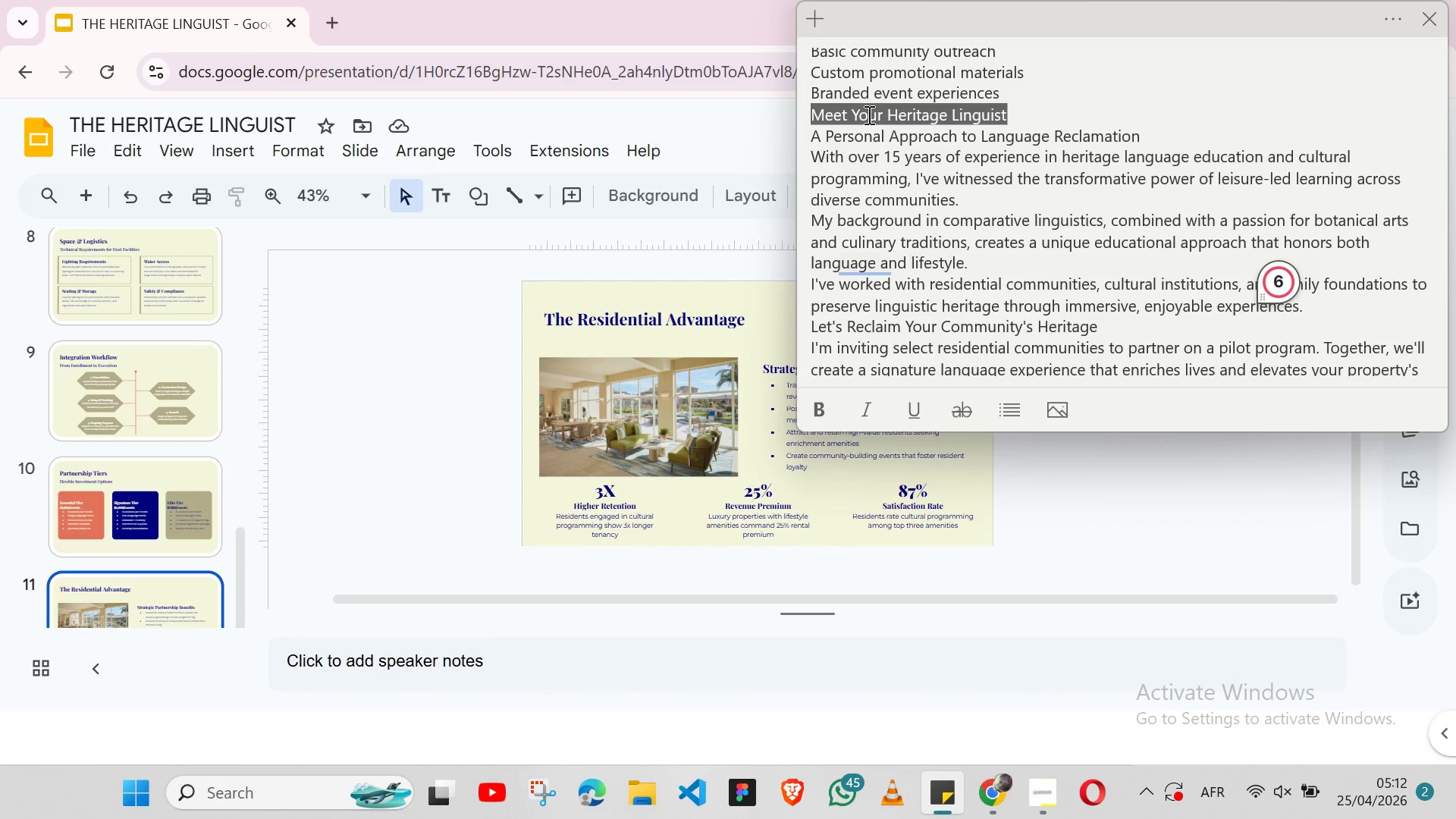 
key(Control+ControlLeft)
 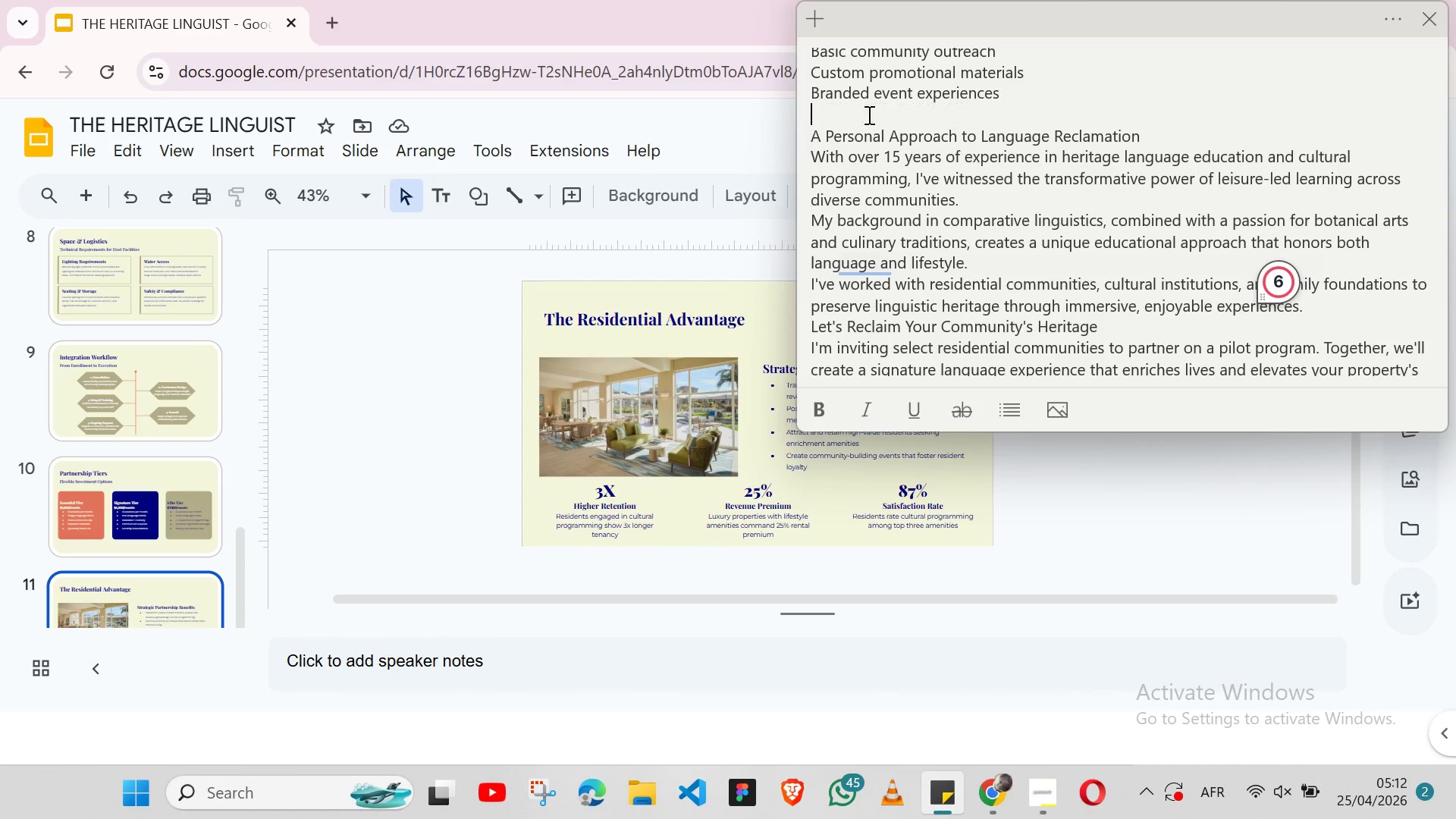 
key(Control+X)
 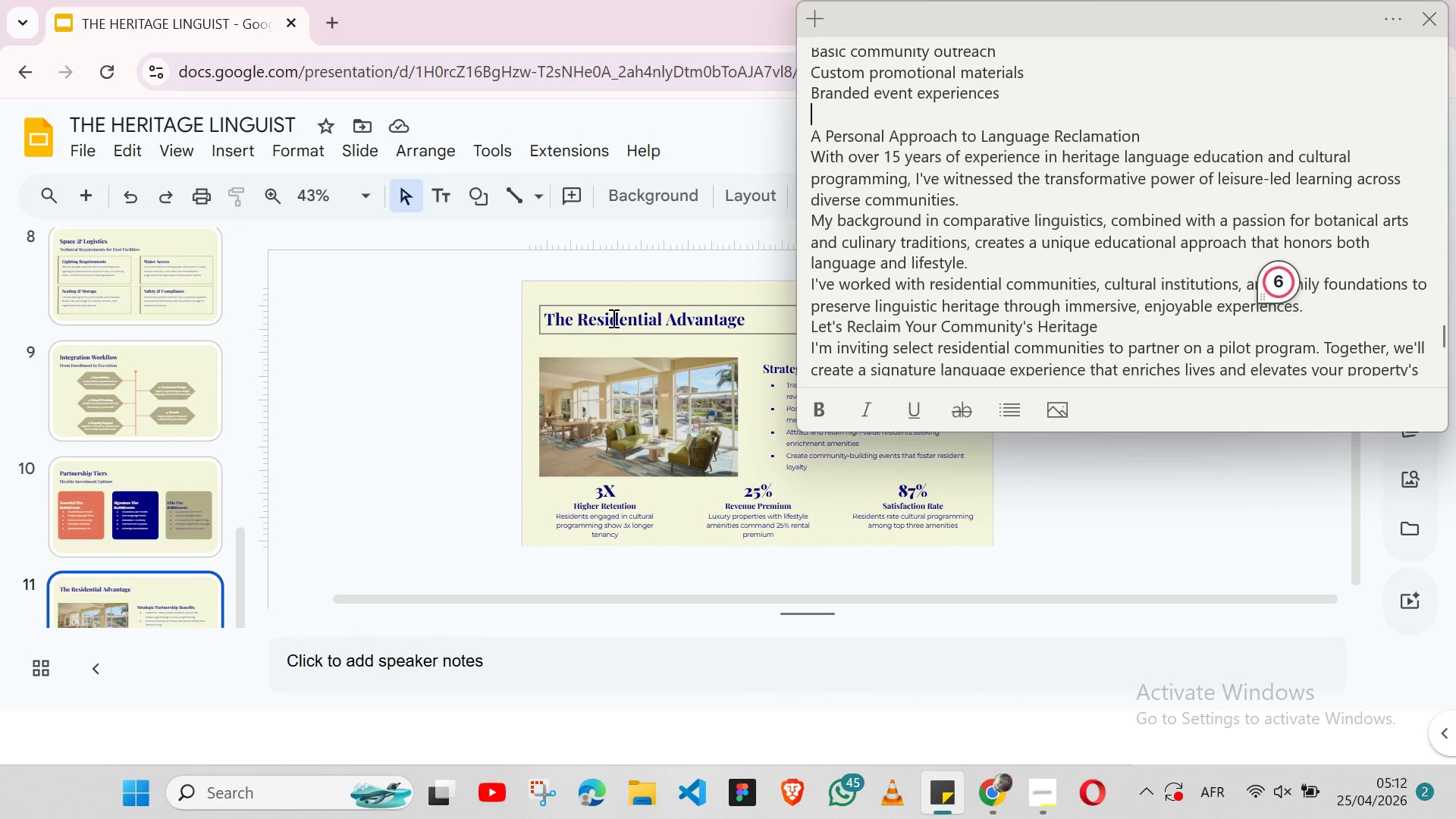 
double_click([612, 318])
 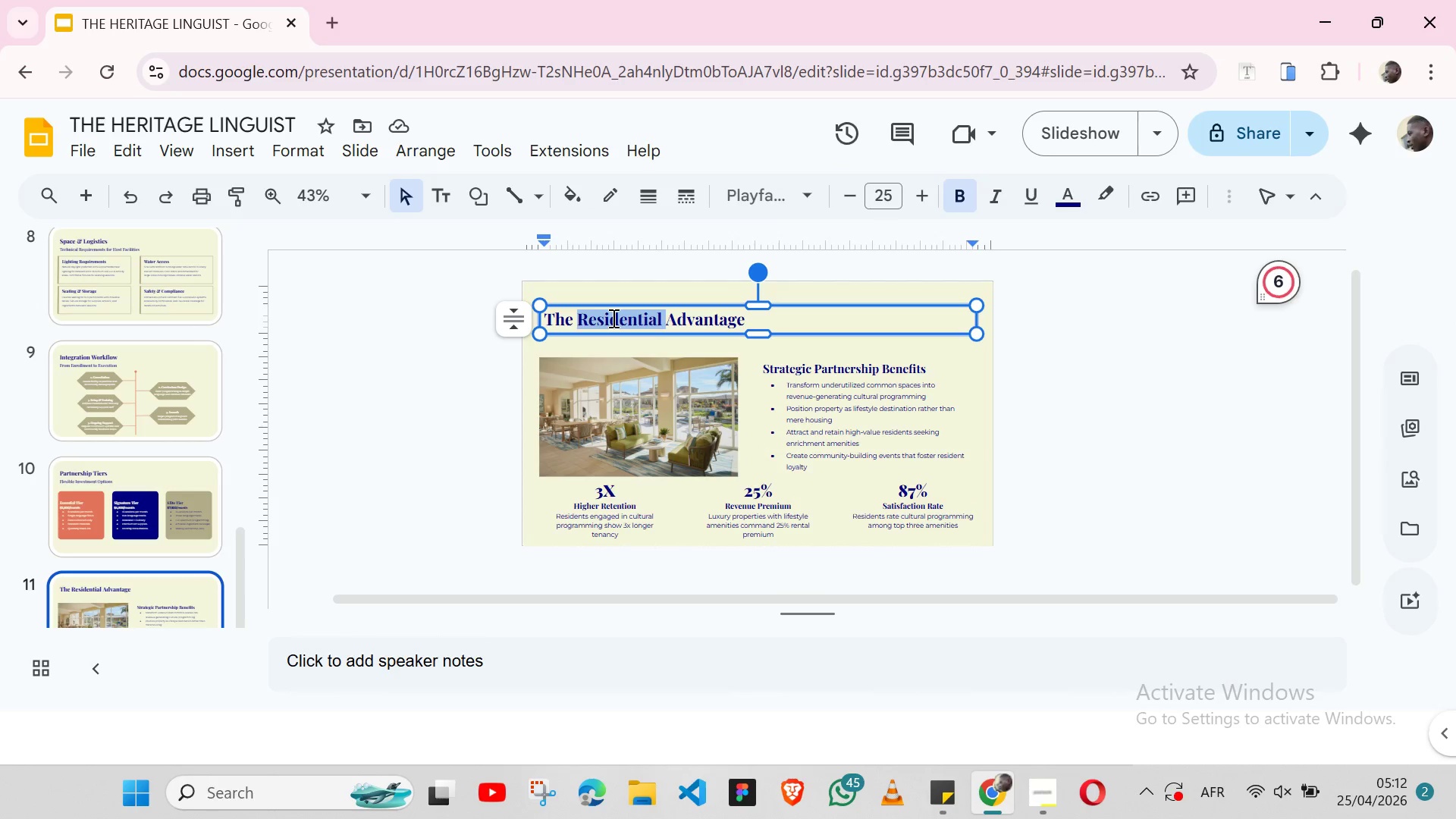 
triple_click([612, 318])
 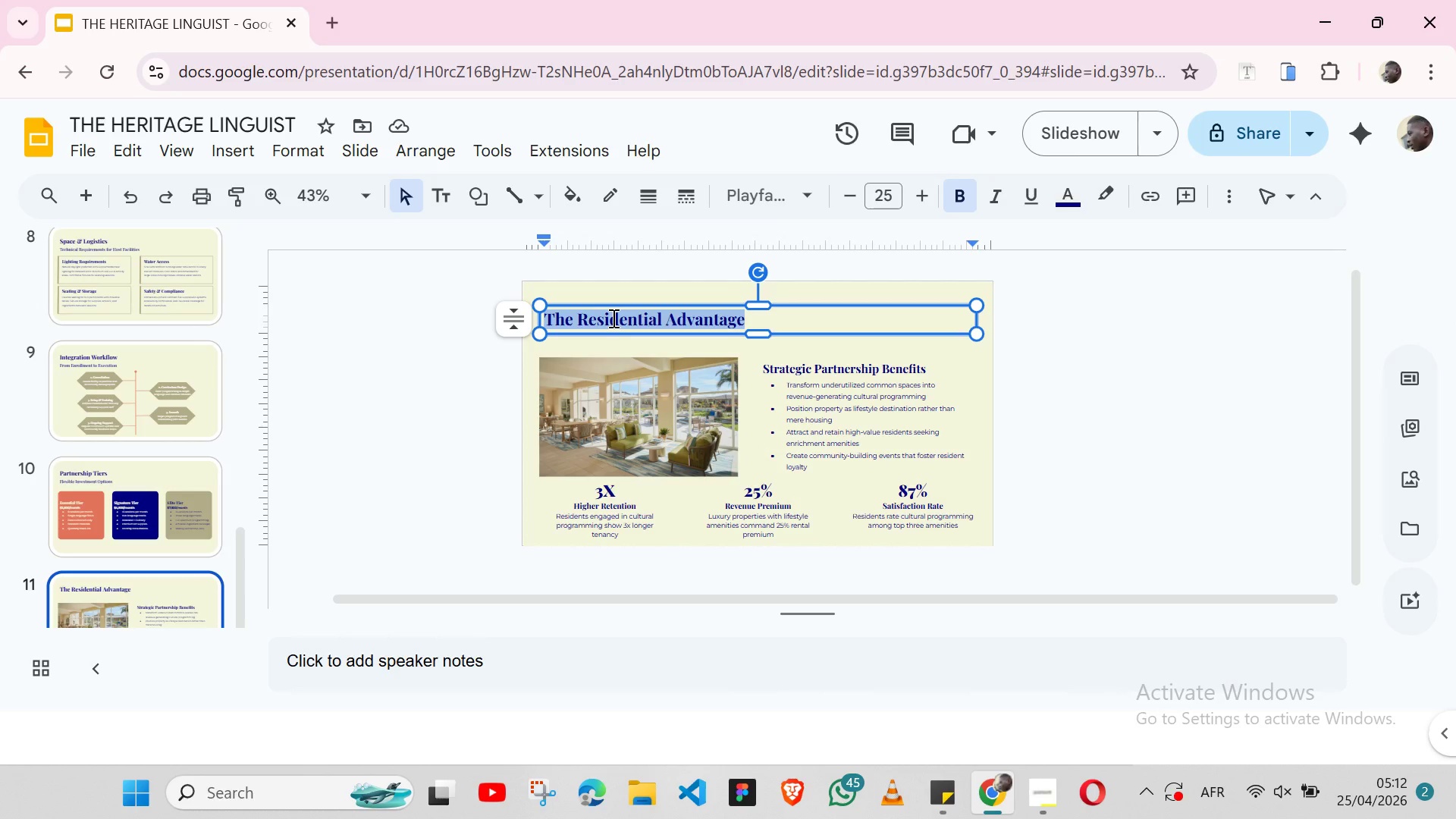 
key(Control+V)
 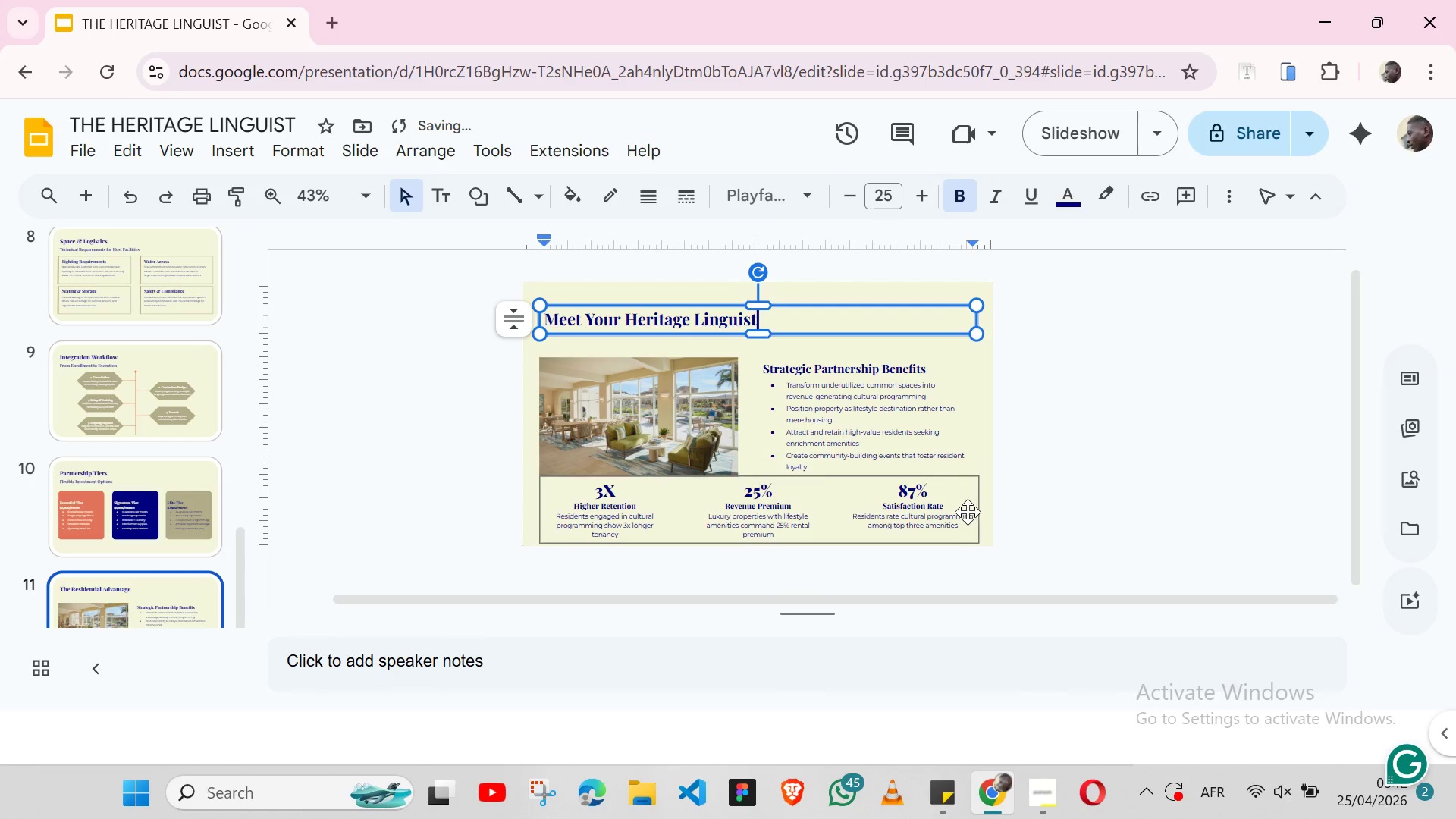 
left_click([968, 512])
 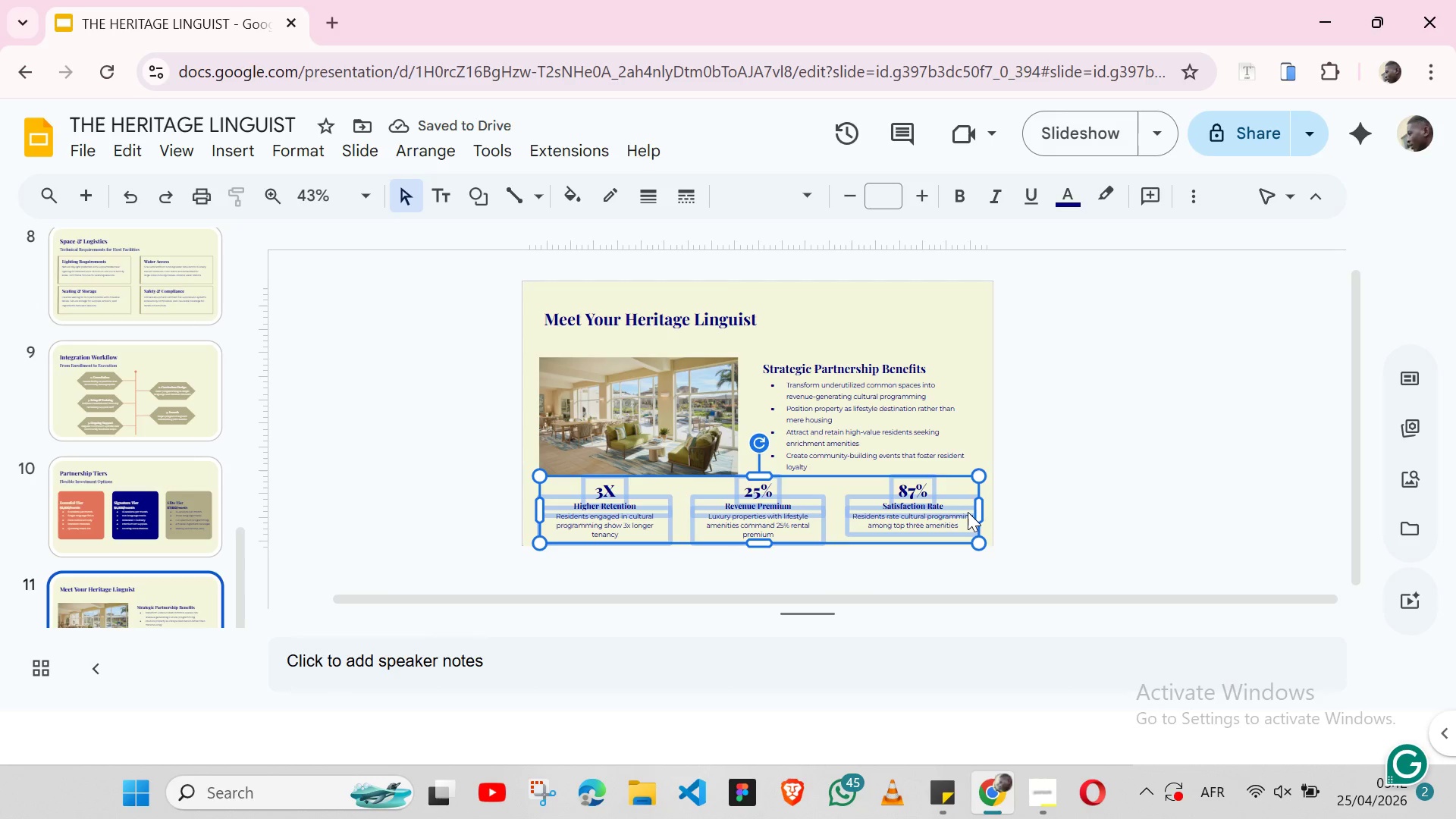 
key(Backspace)
 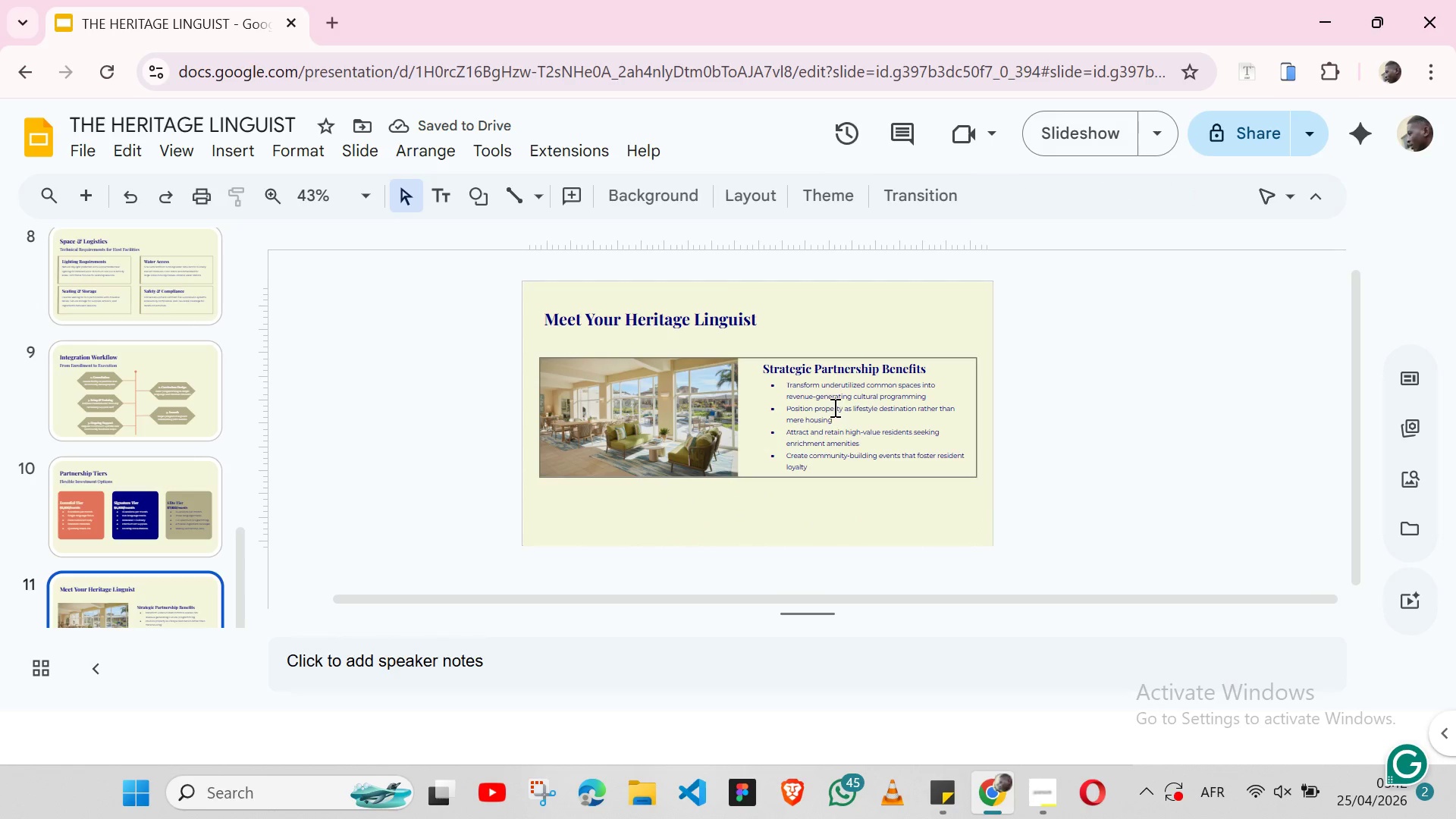 
wait(5.81)
 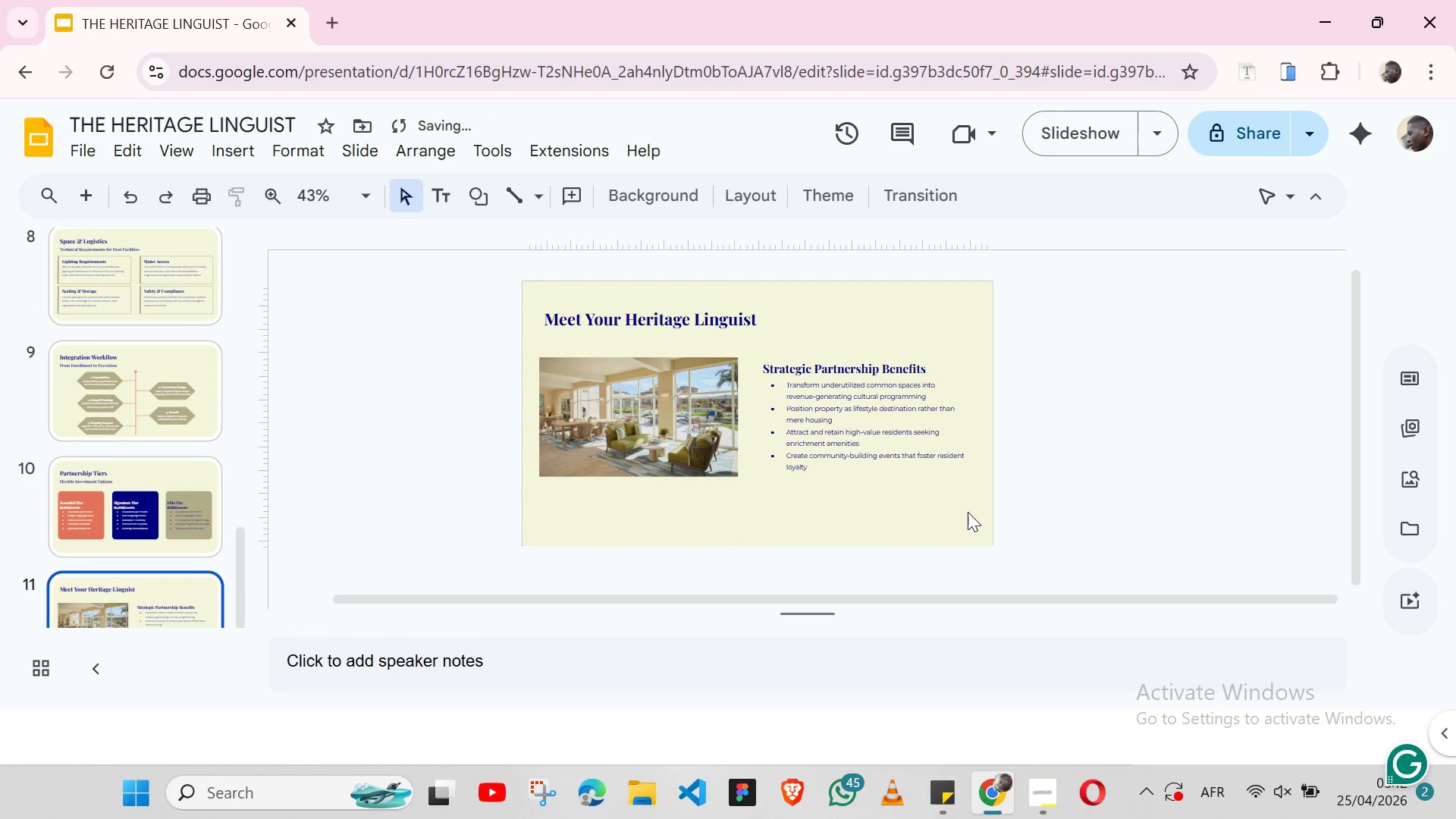 
double_click([805, 450])
 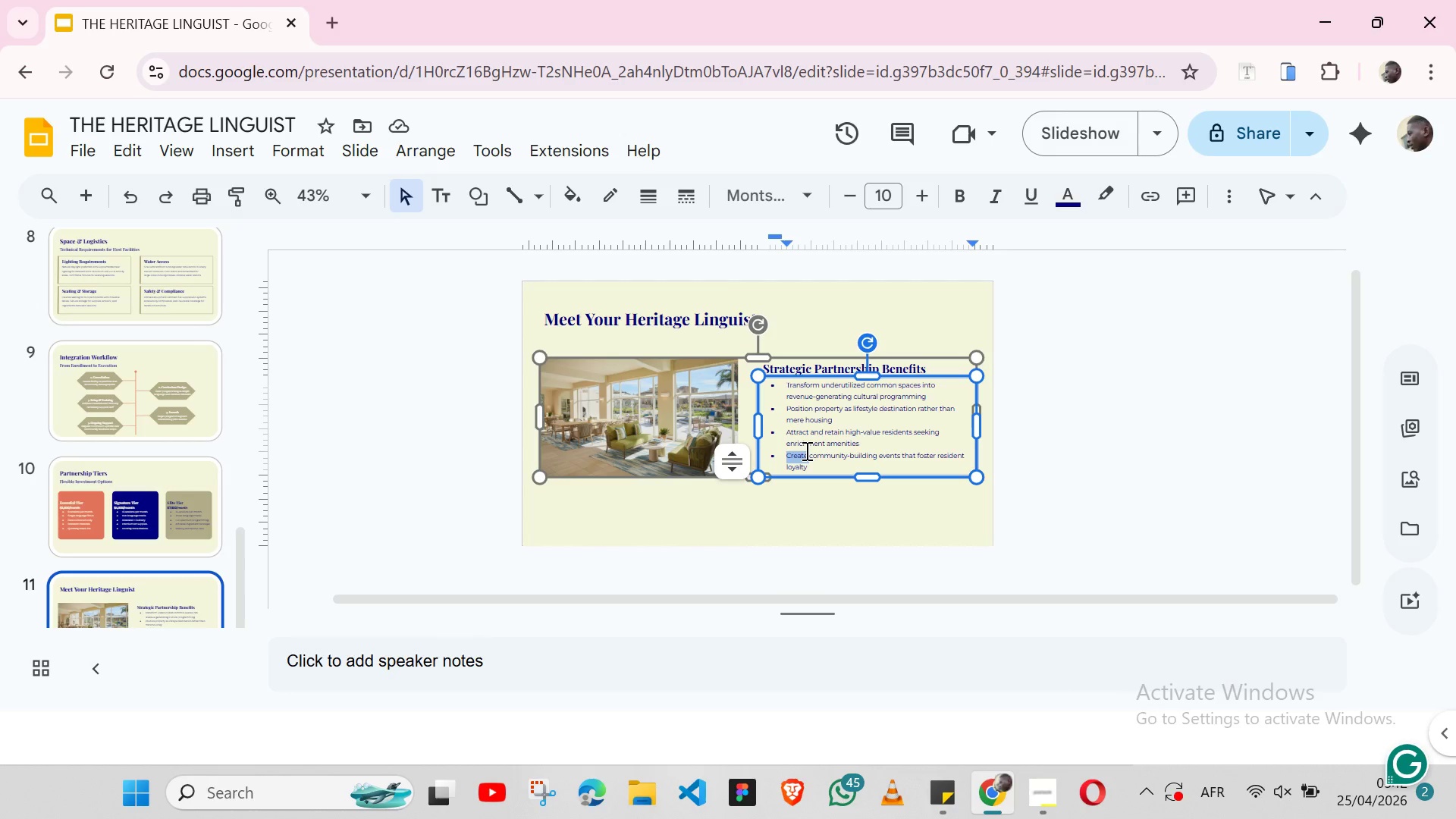 
double_click([805, 450])
 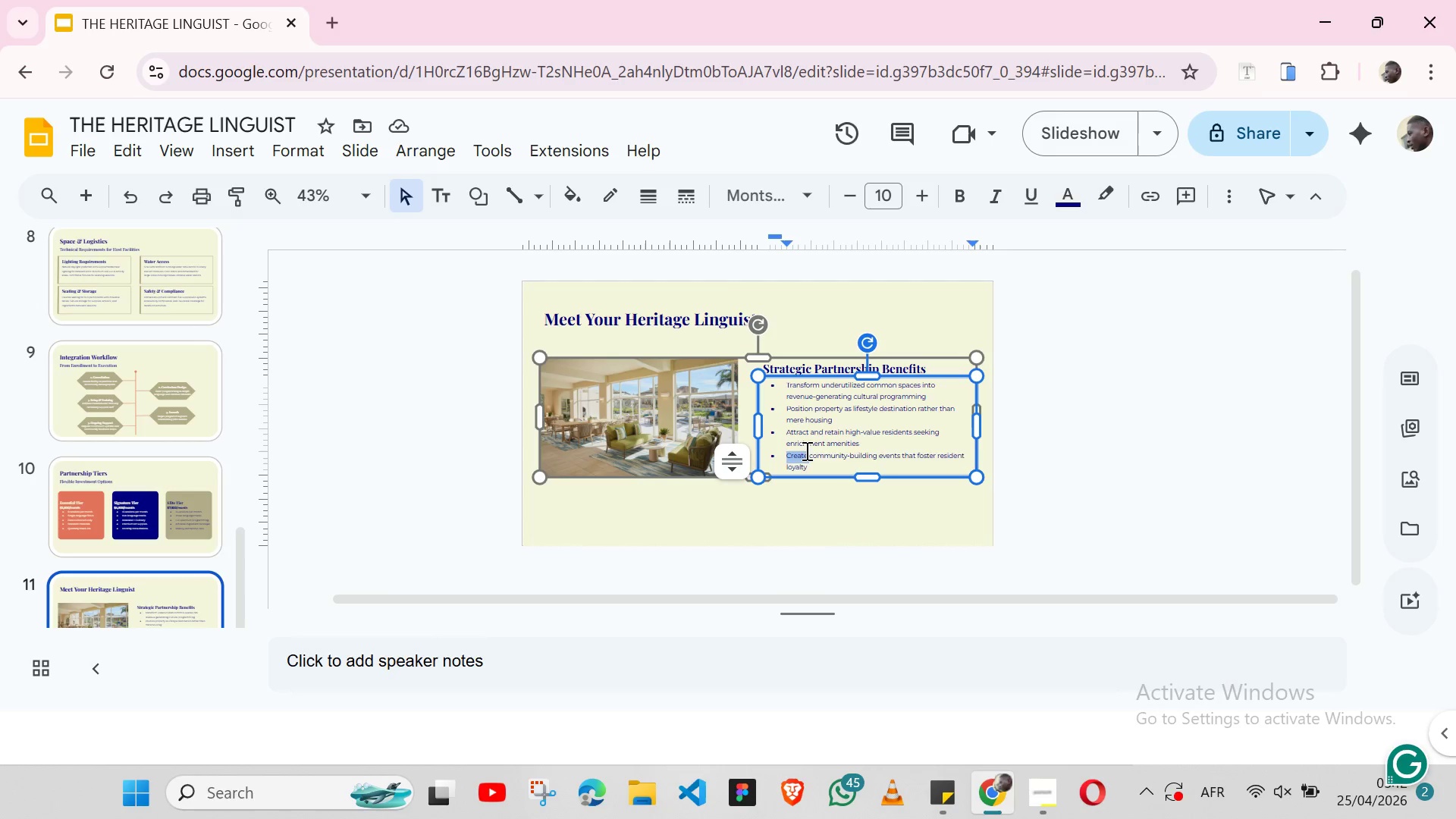 
triple_click([805, 450])
 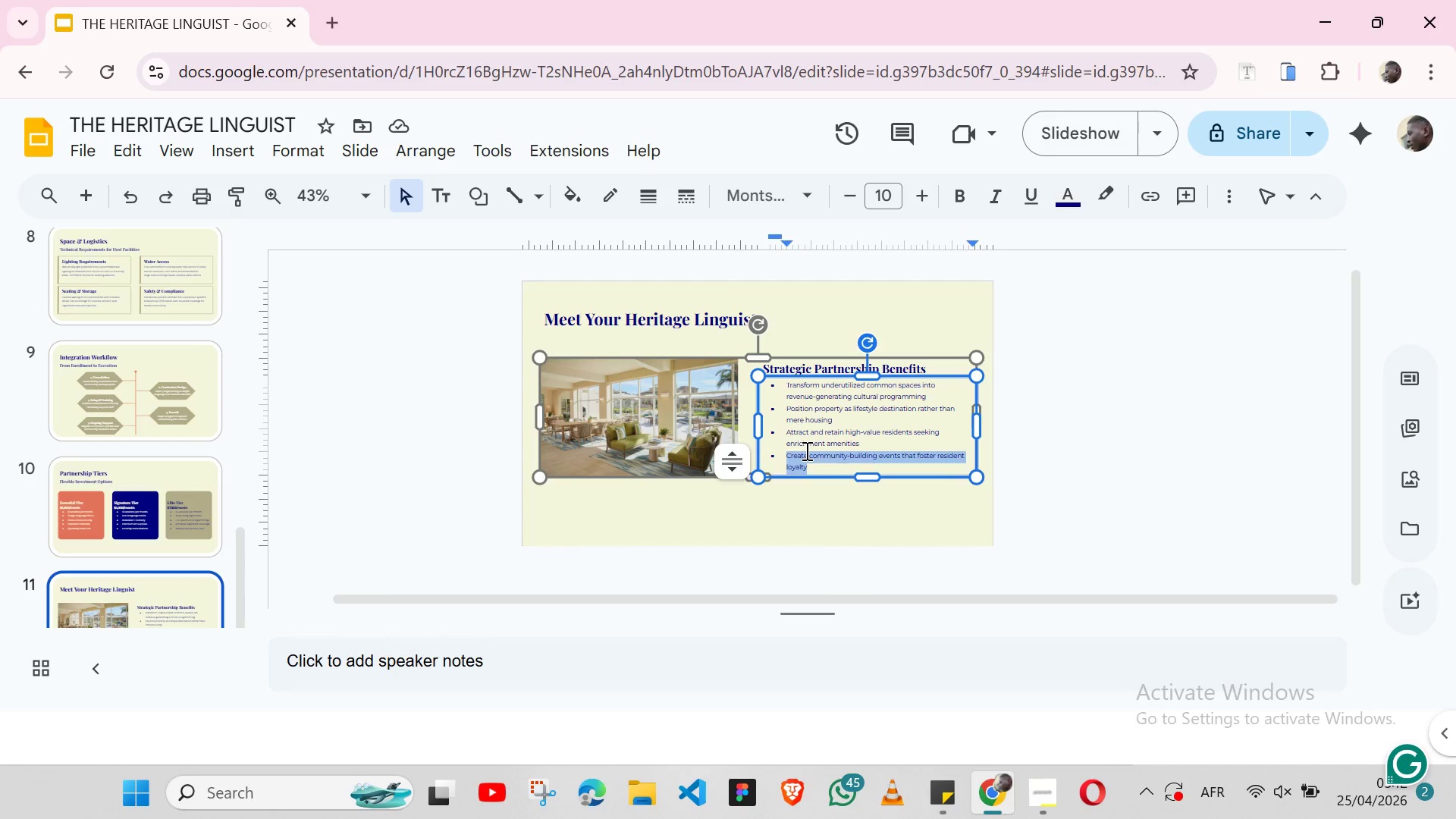 
key(Backspace)
 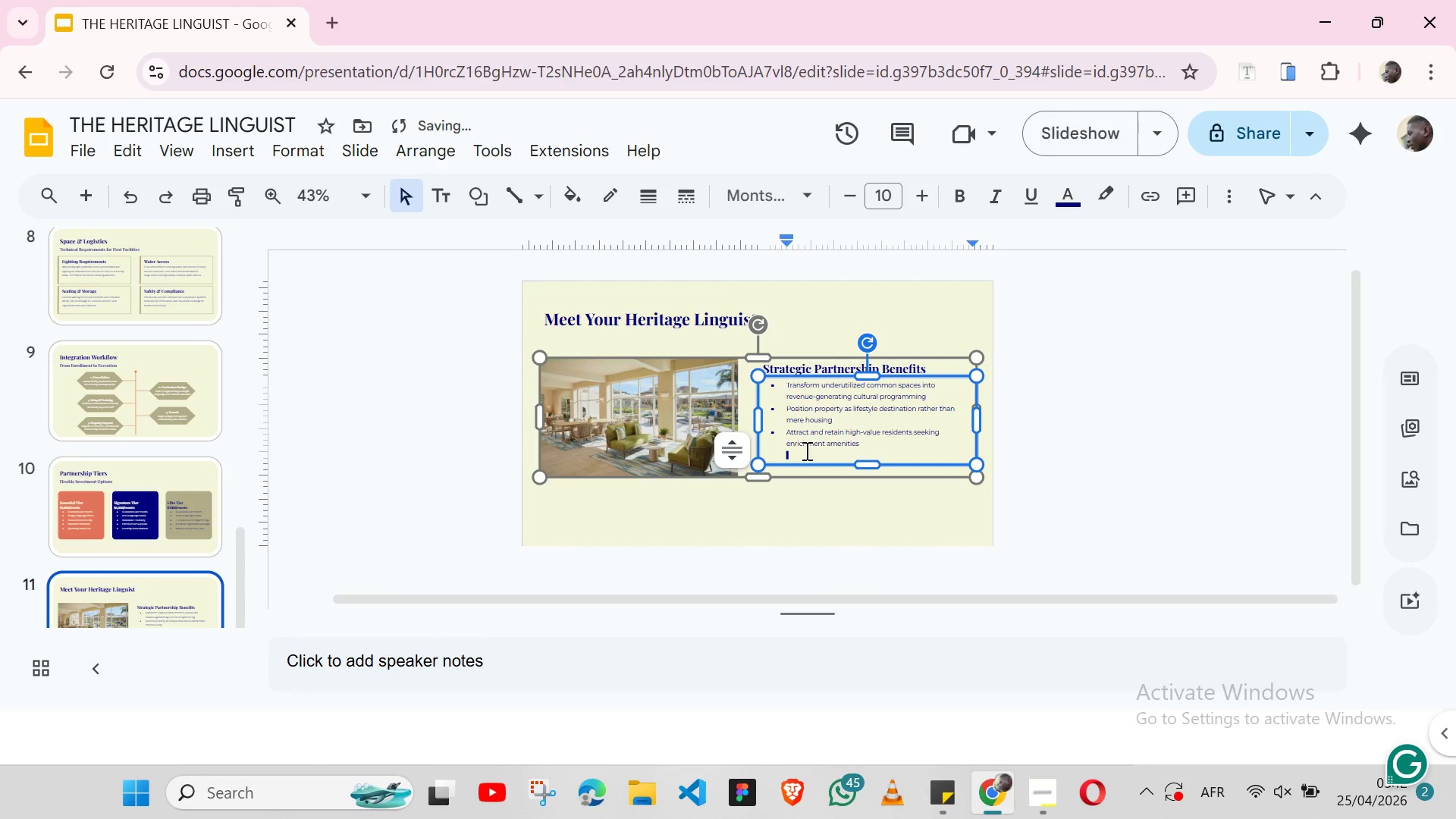 
key(Backspace)
 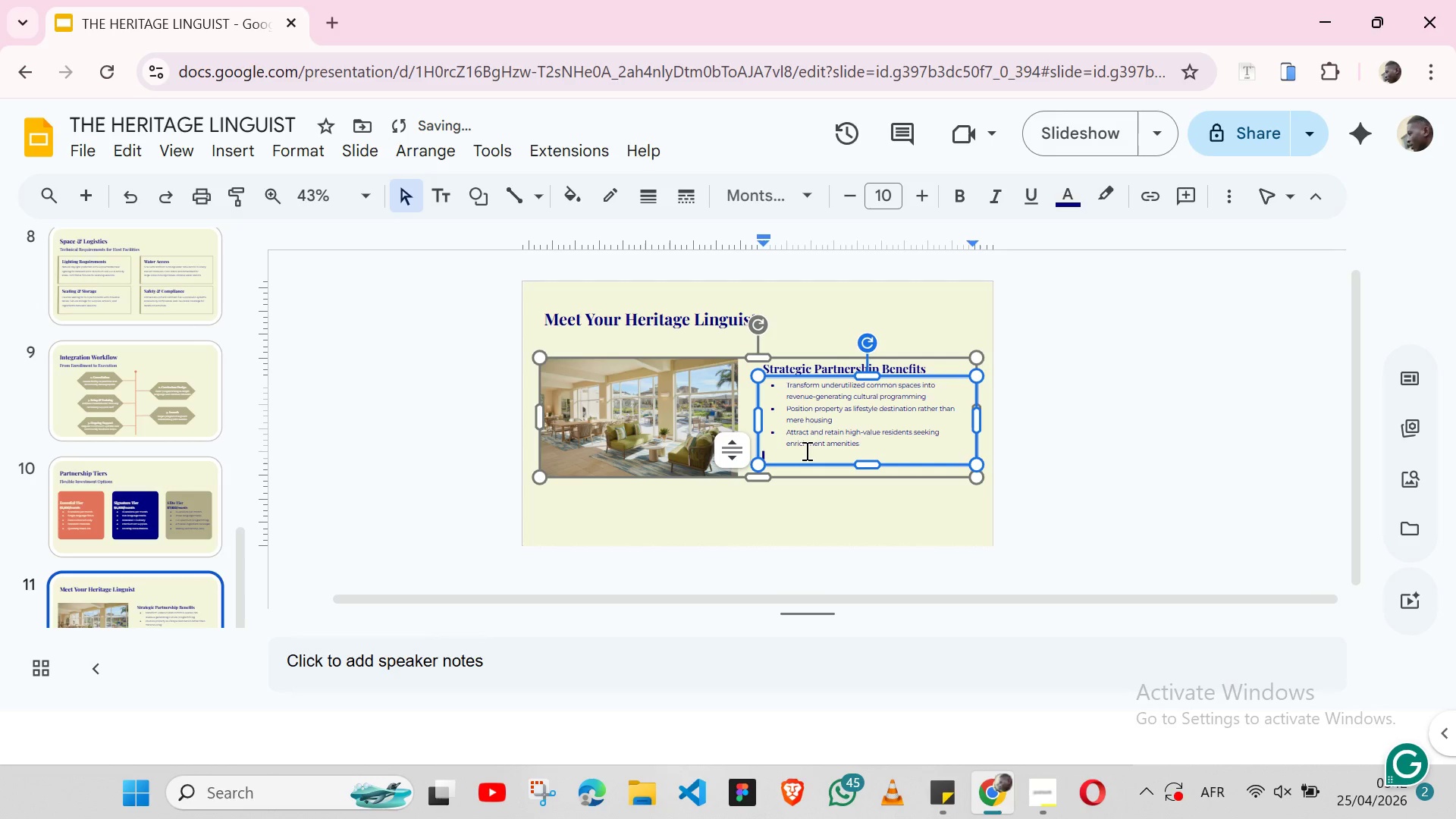 
hold_key(key=Backspace, duration=1.42)
 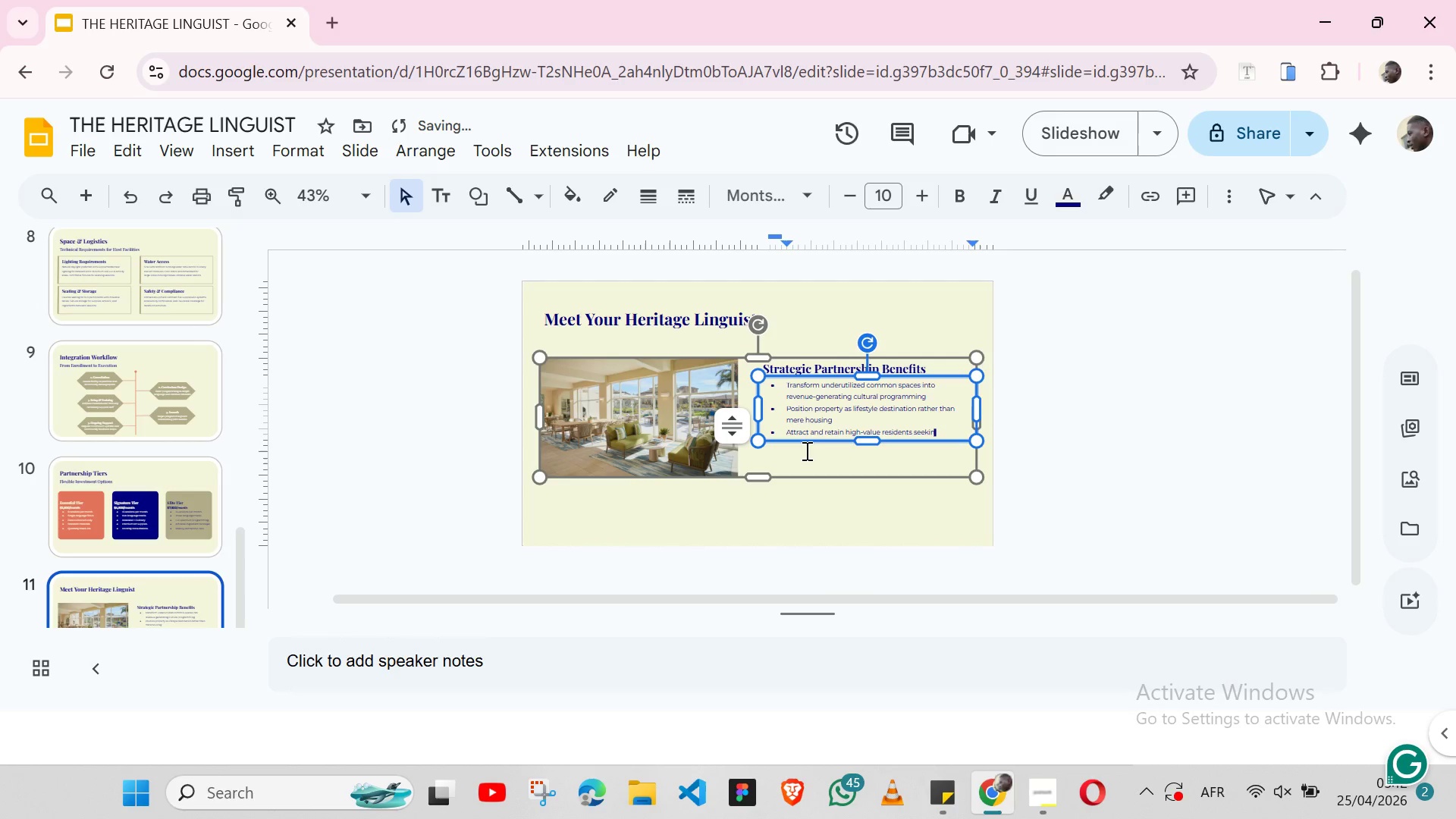 
hold_key(key=Backspace, duration=0.31)
 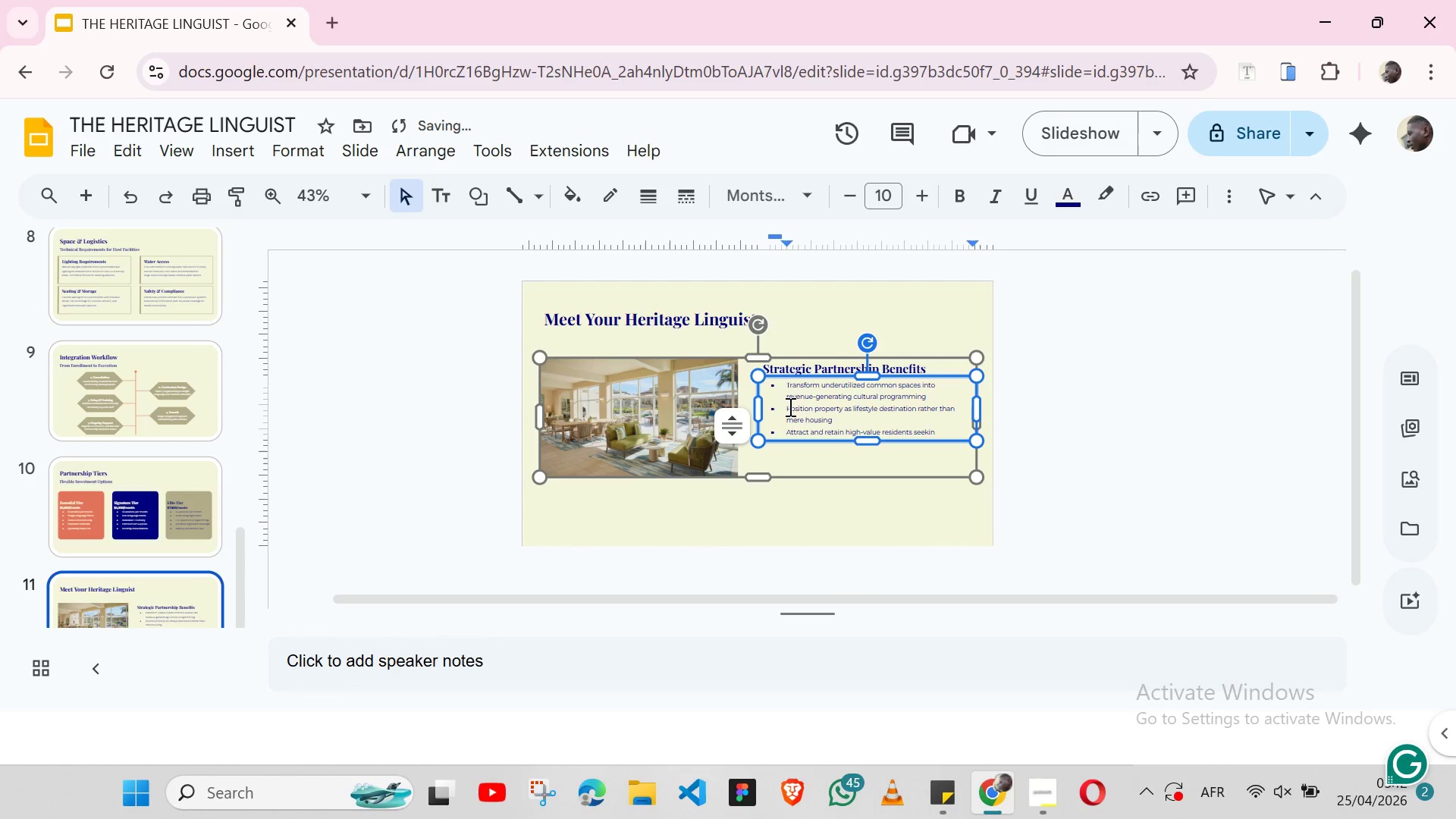 
double_click([789, 406])
 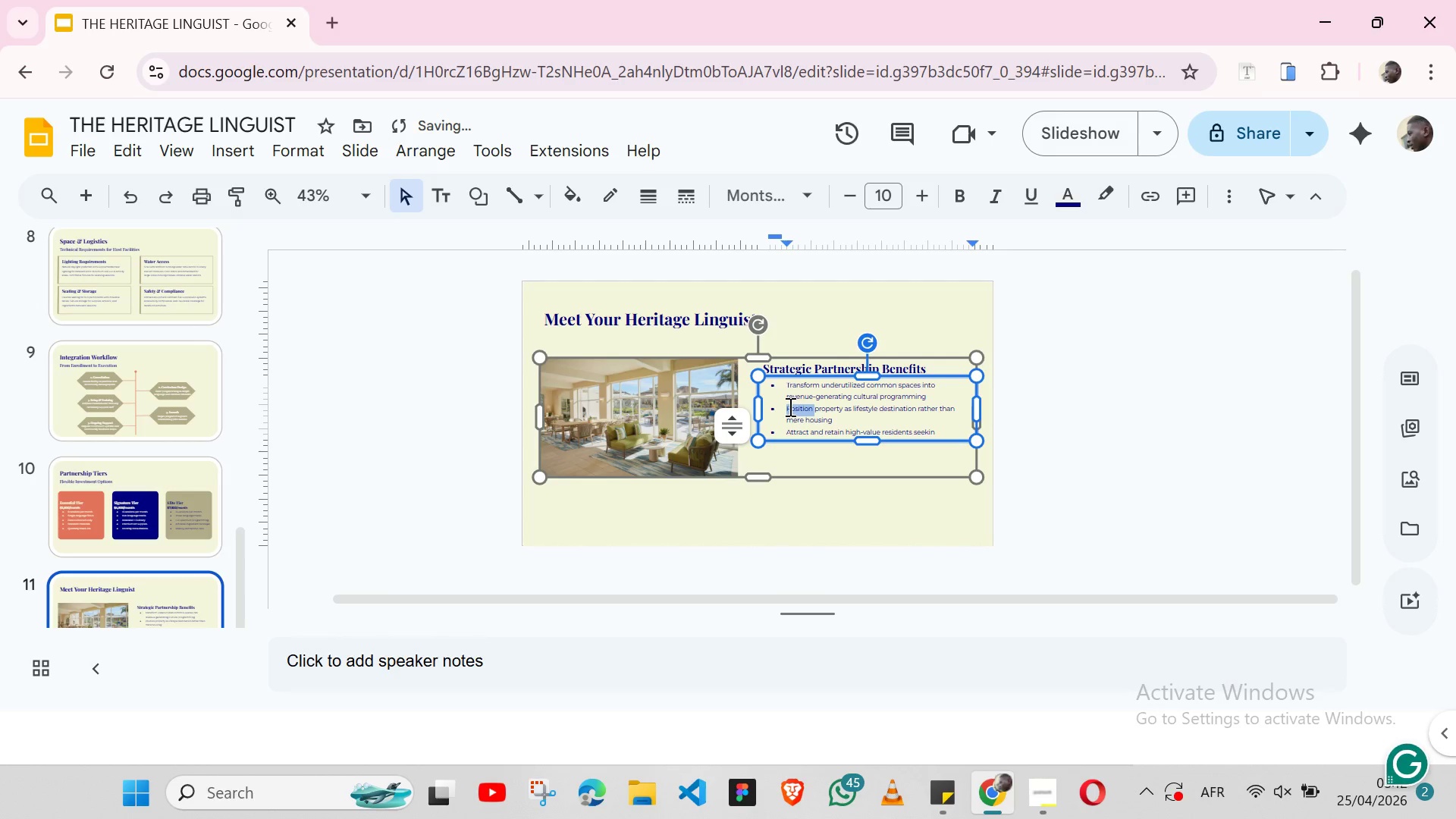 
key(Shift+ArrowDown)
 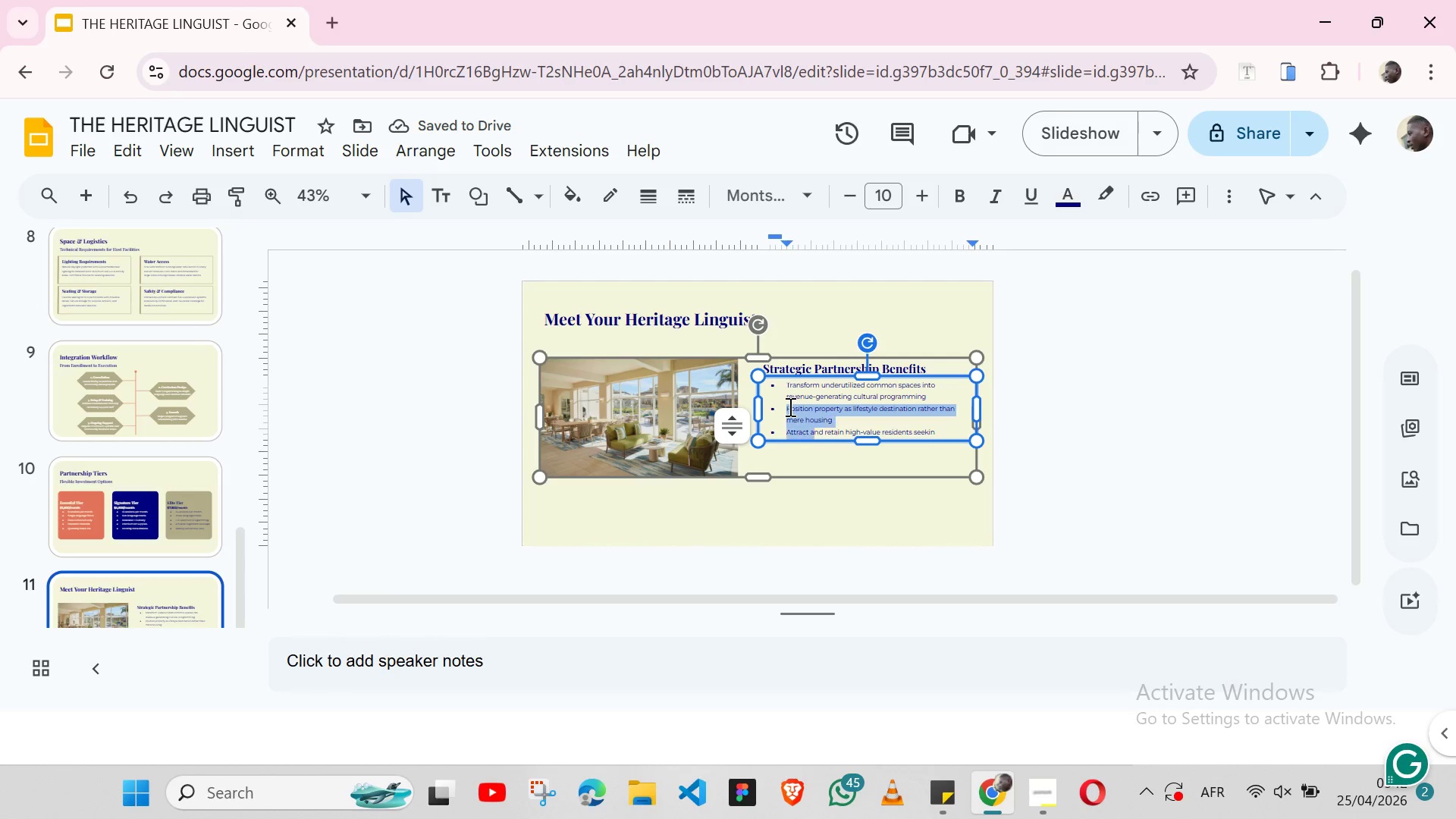 
key(Shift+ArrowDown)
 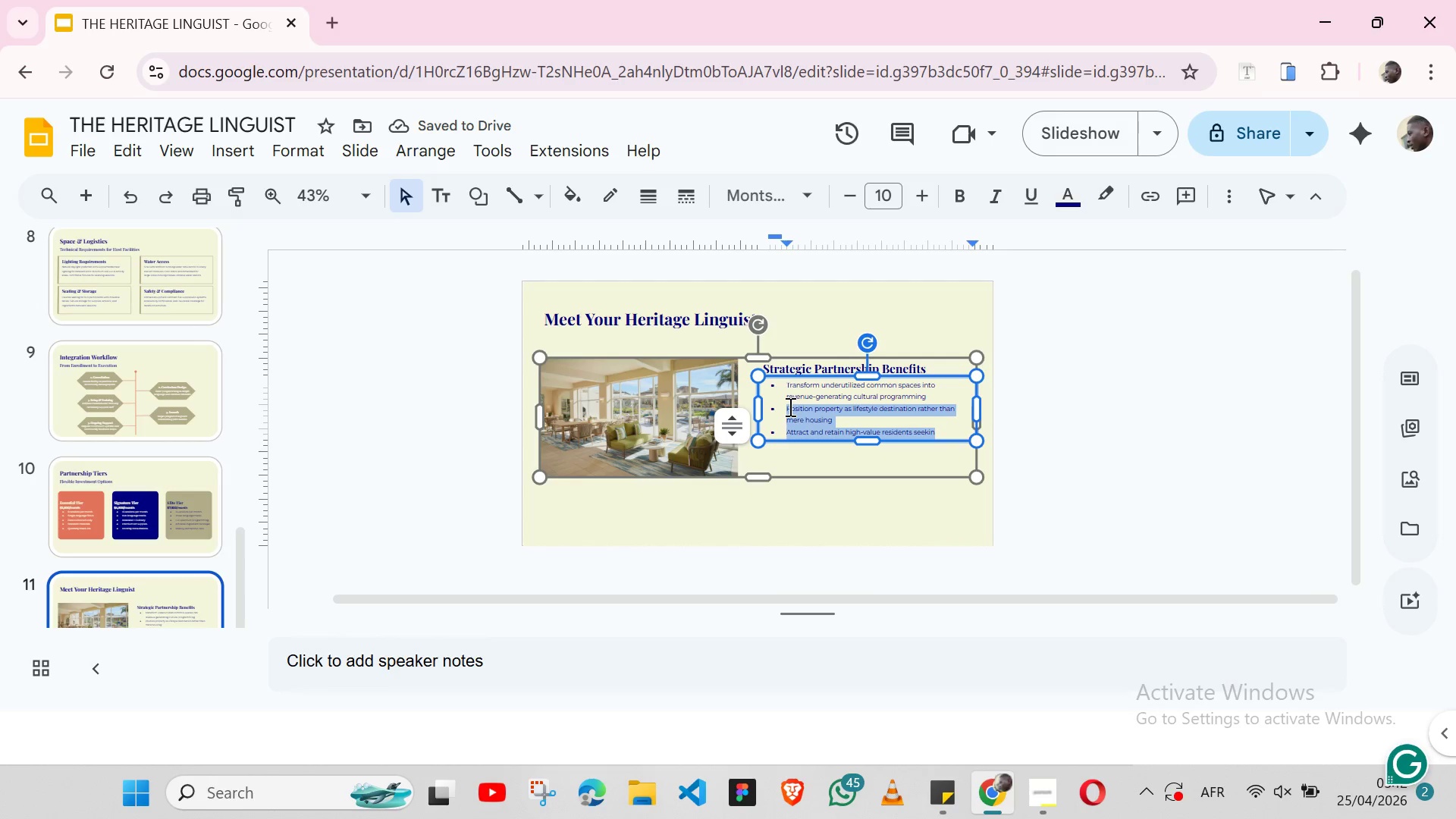 
key(Shift+ArrowDown)
 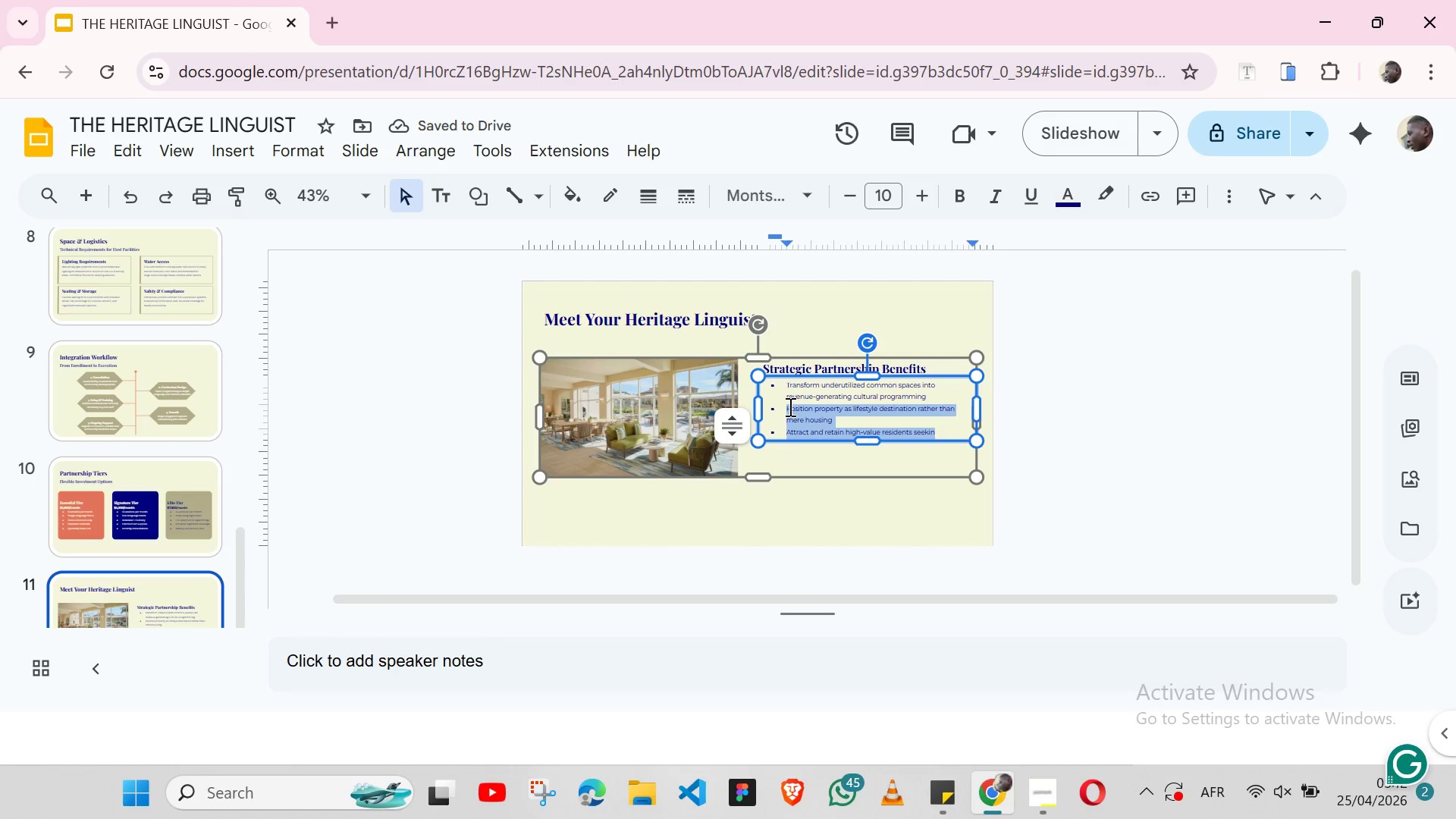 
key(Backspace)
 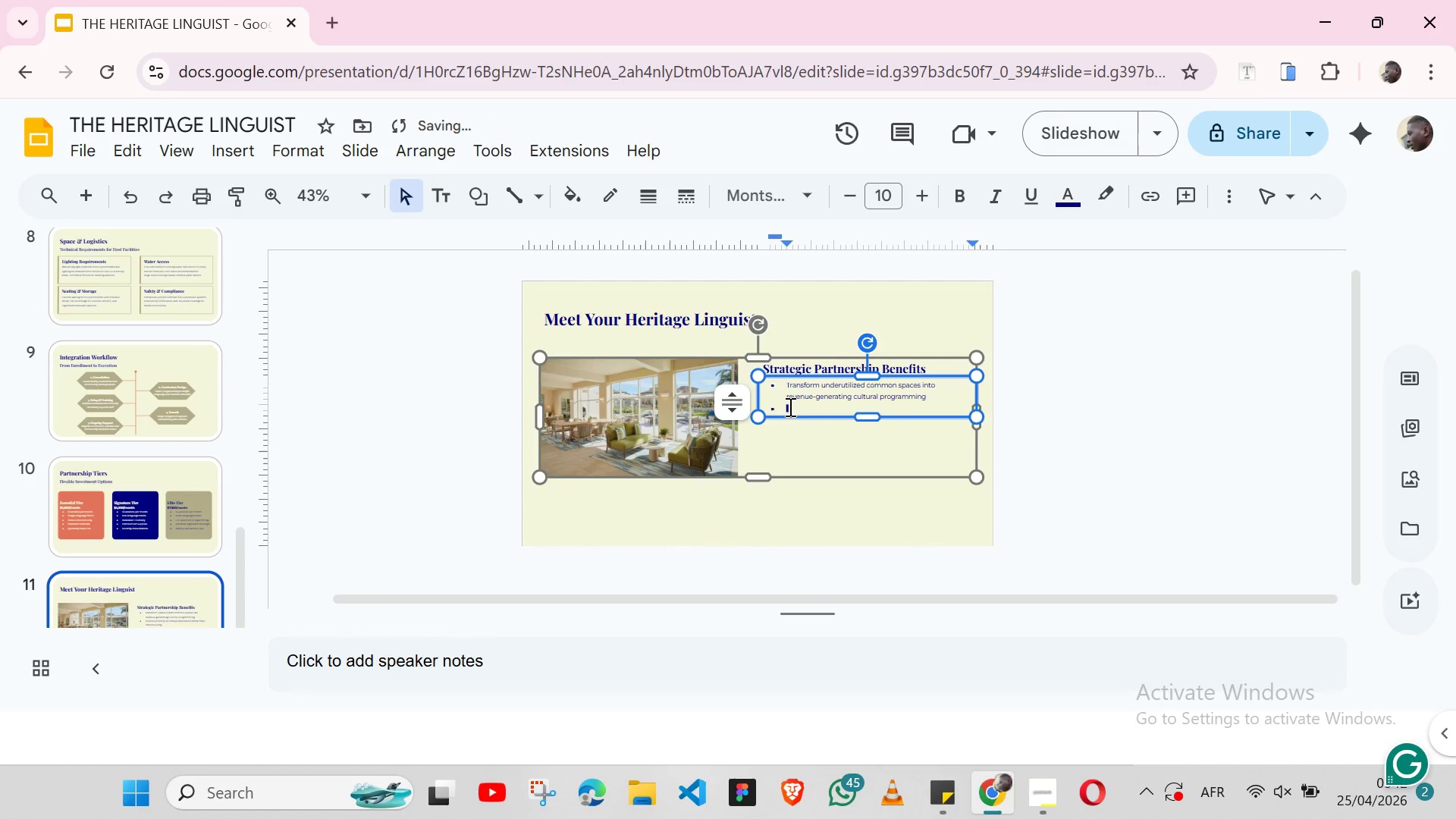 
key(Backspace)
 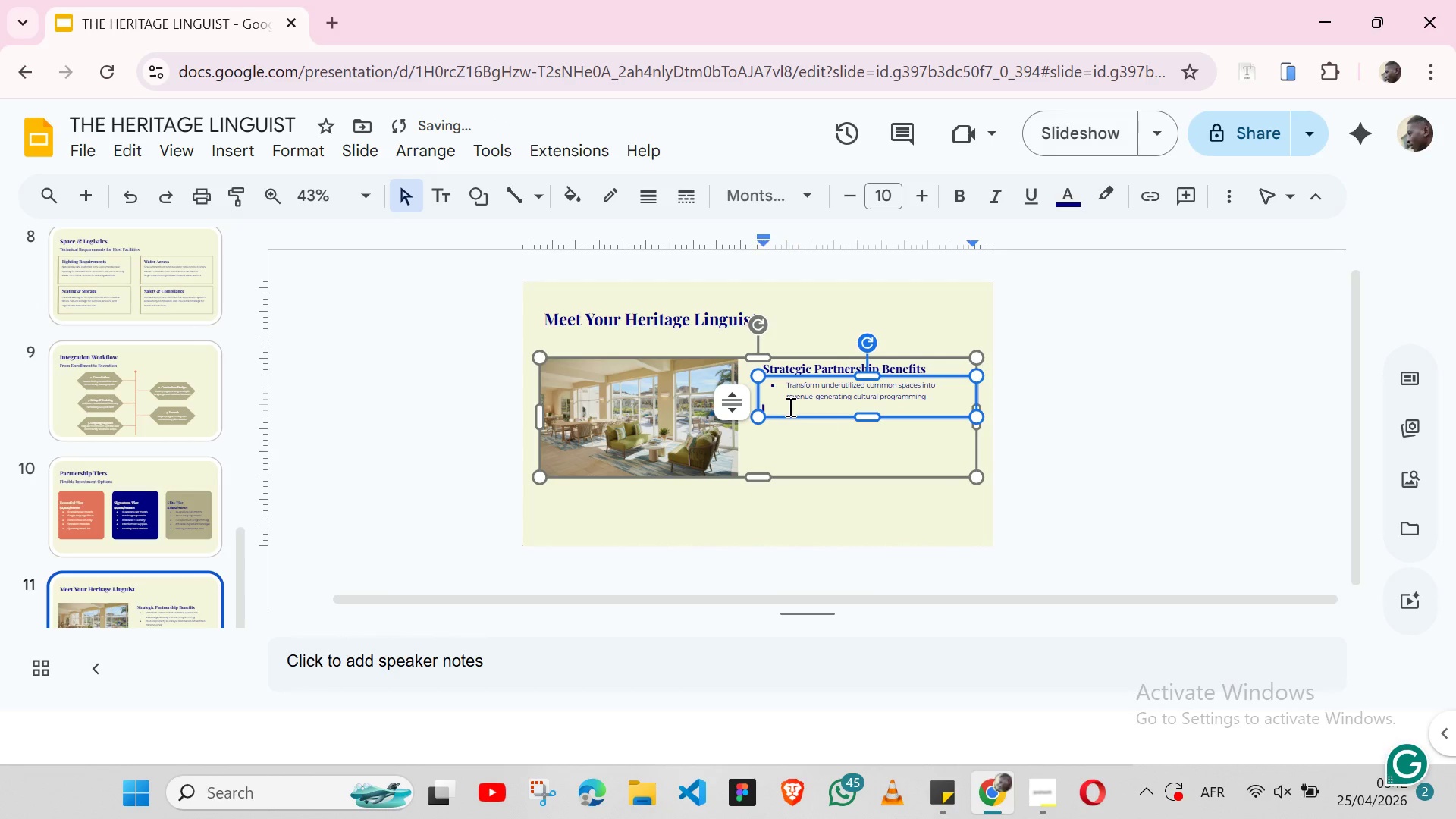 
key(Backspace)
 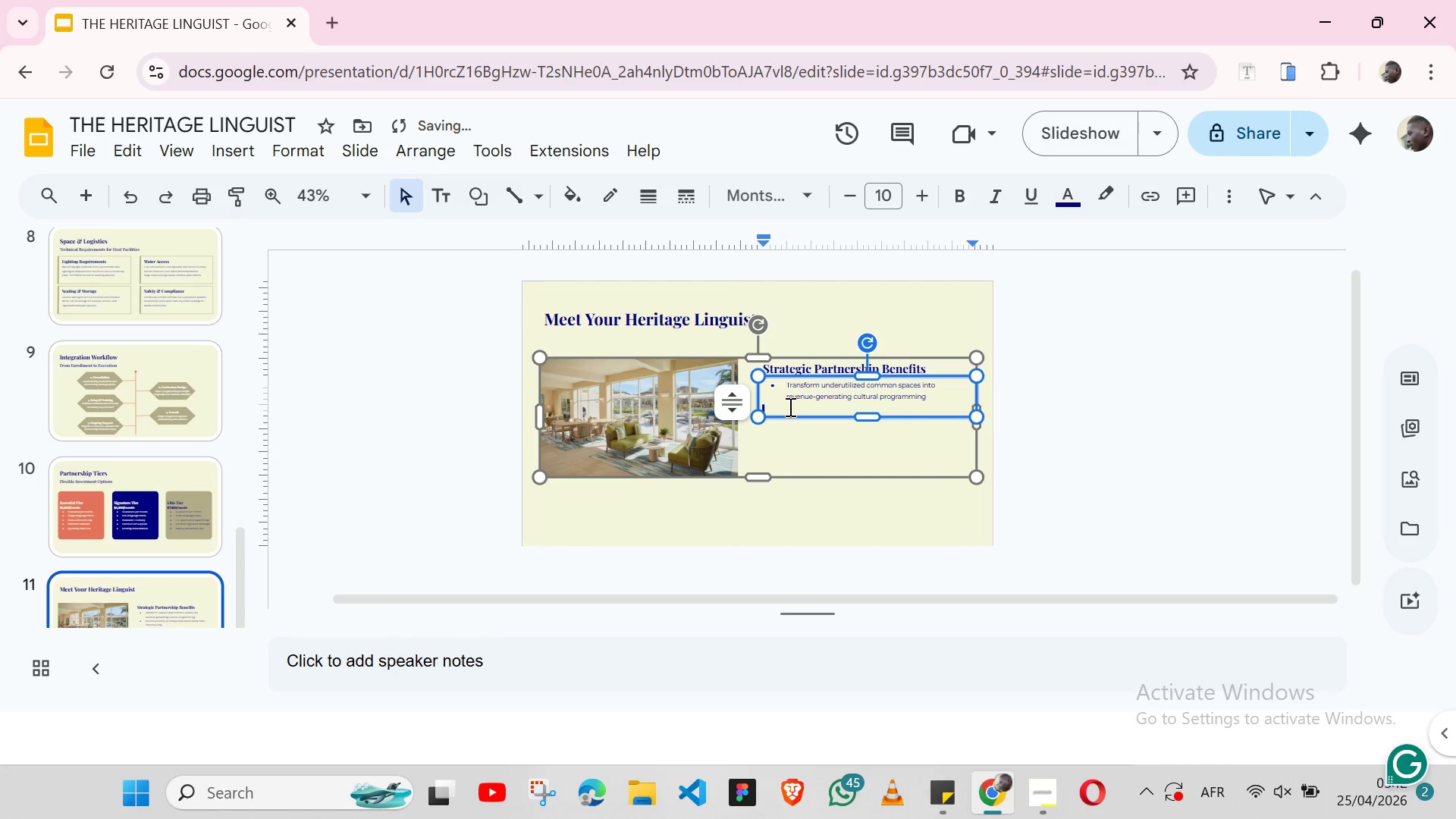 
key(Backspace)
 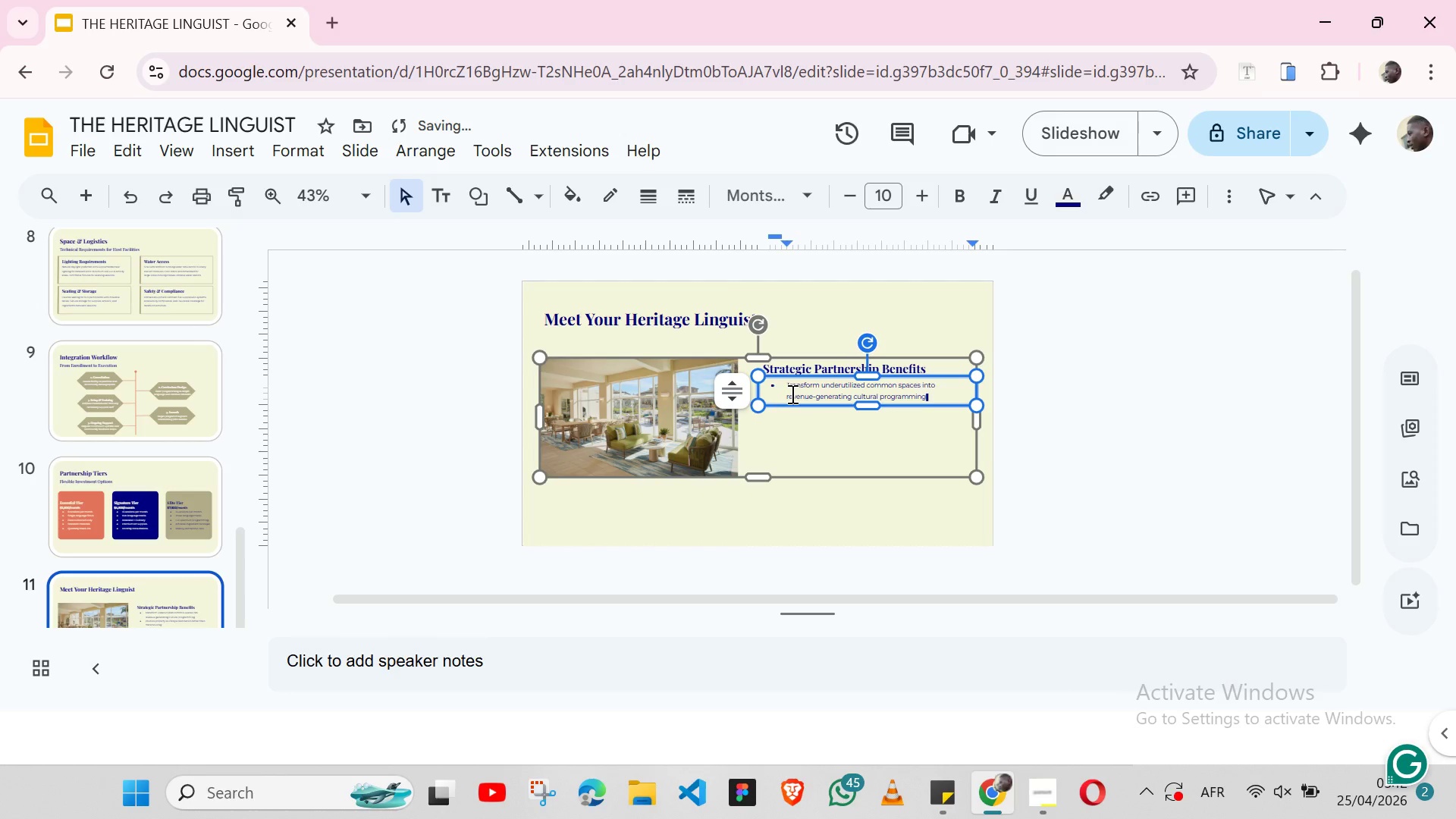 
double_click([791, 394])
 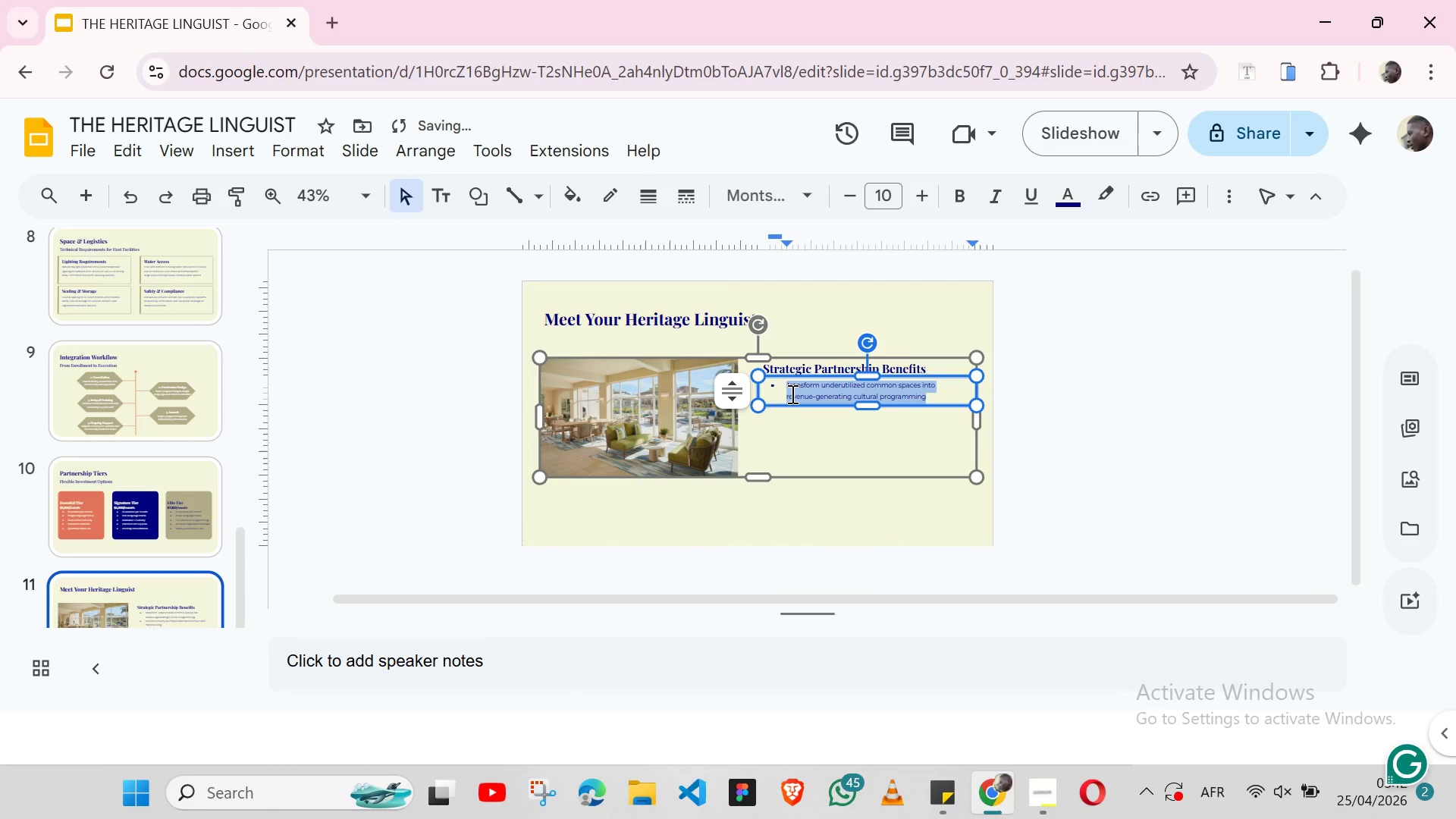 
triple_click([791, 394])
 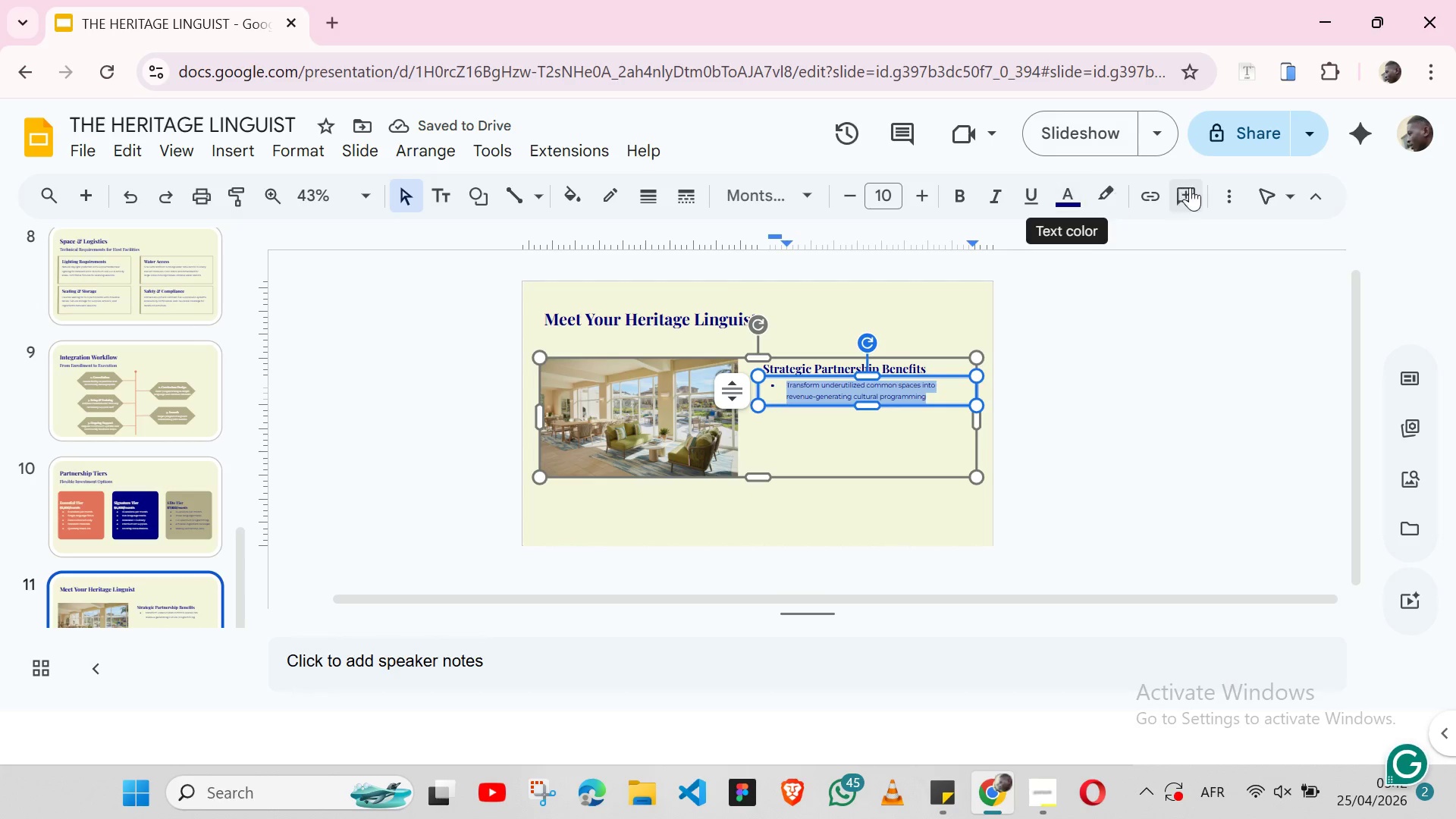 
left_click([1221, 187])
 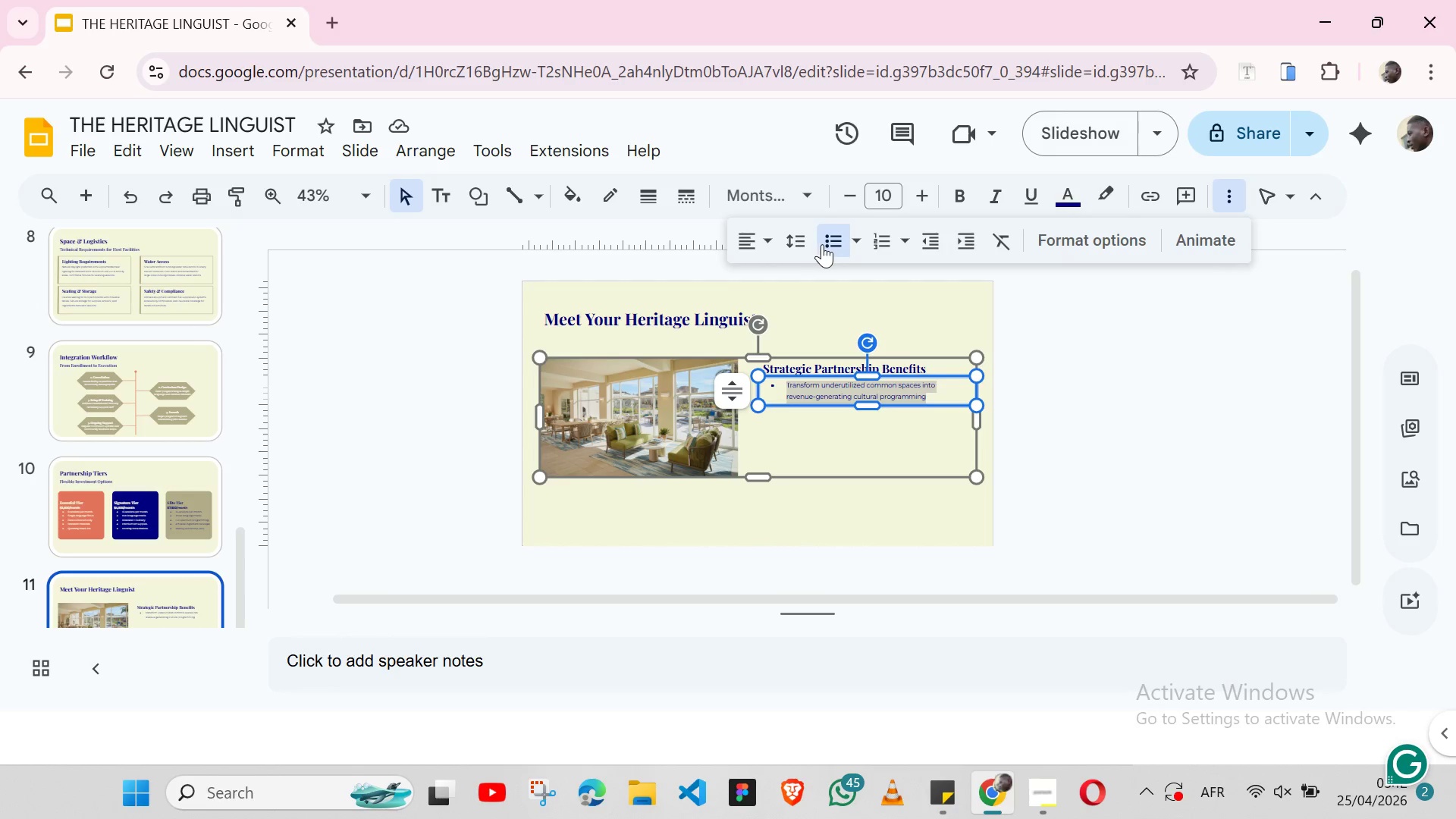 
left_click([827, 244])
 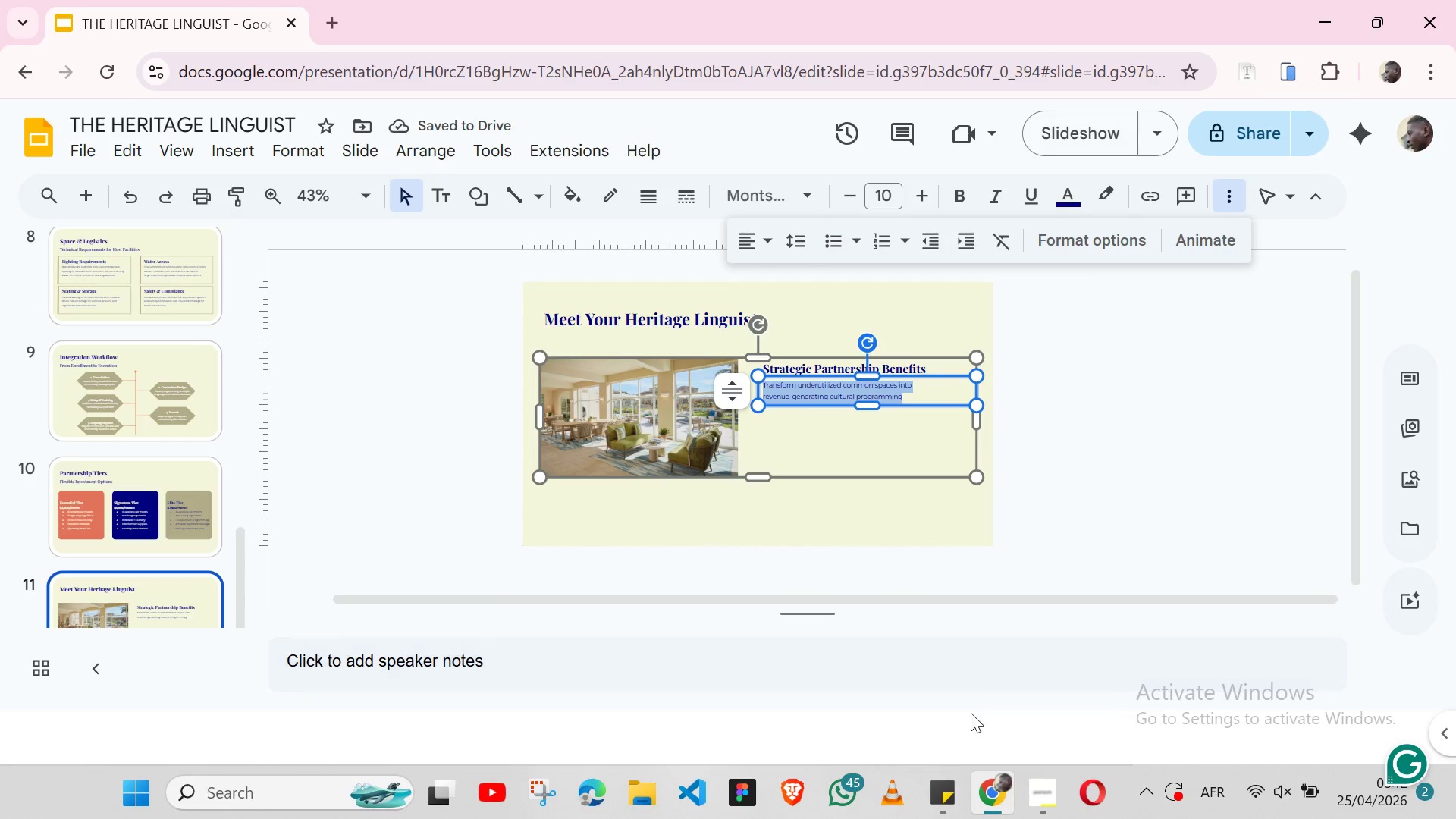 
left_click([940, 793])
 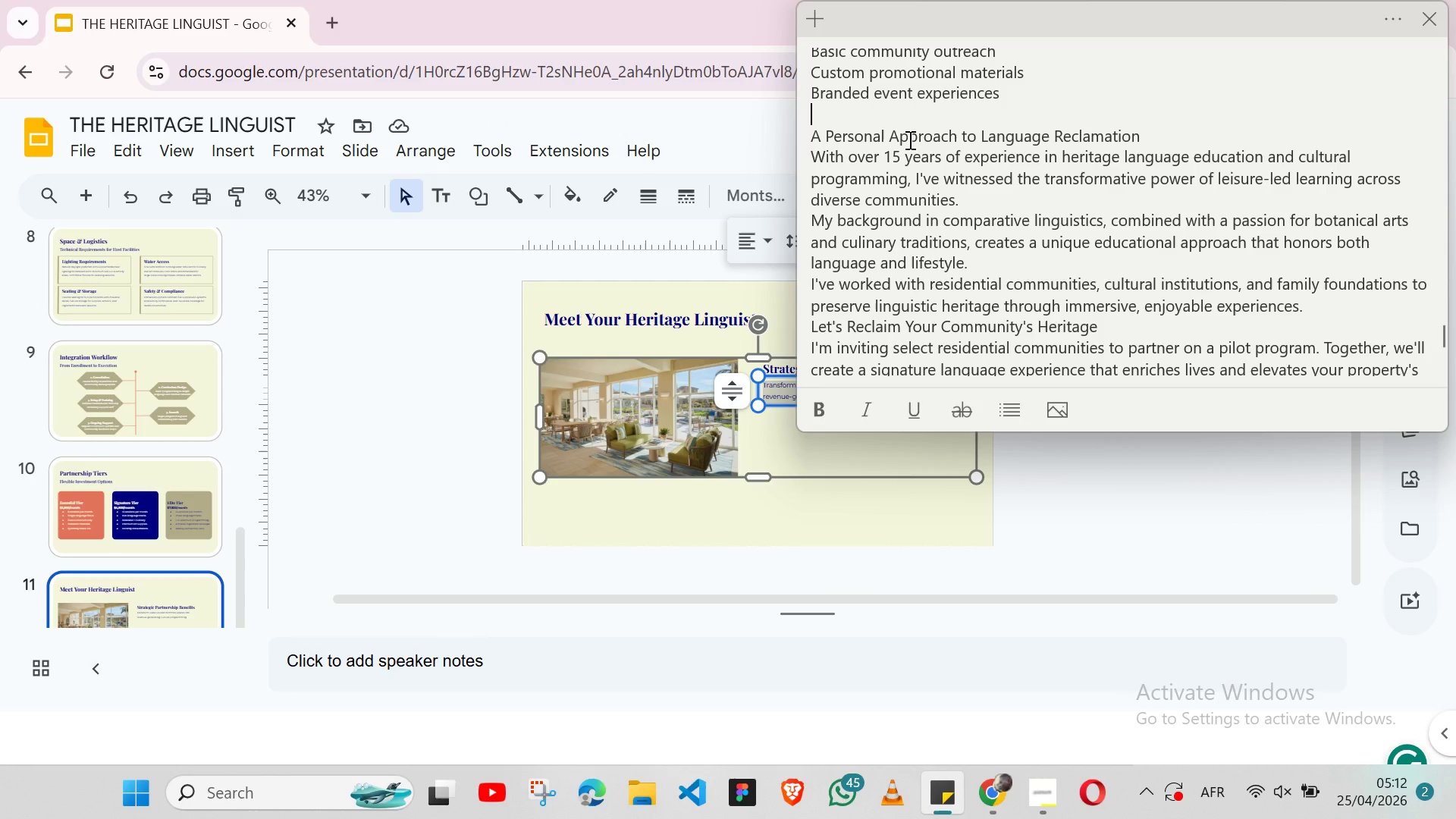 
double_click([908, 140])
 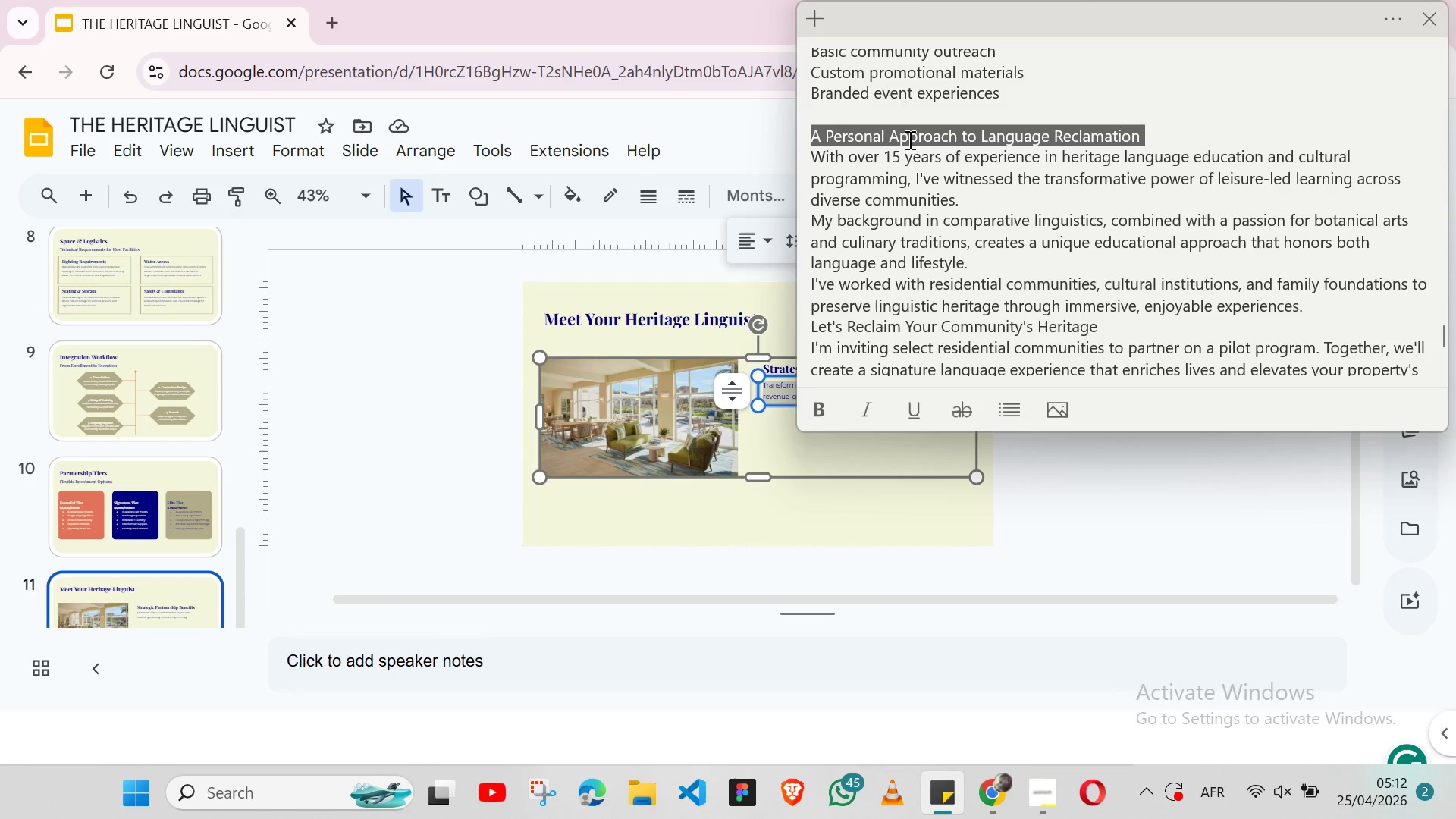 
triple_click([908, 140])
 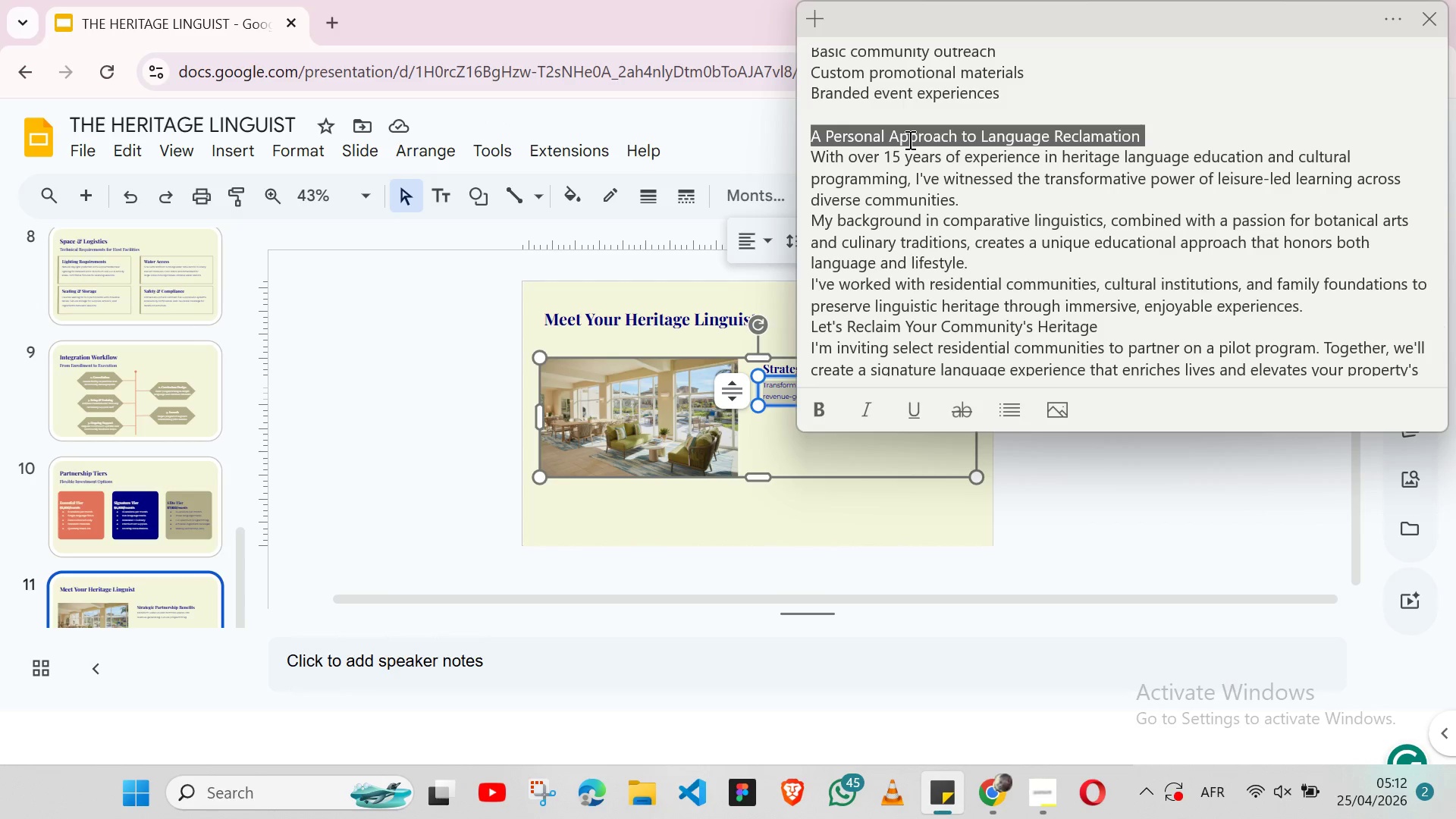 
key(Shift+ArrowLeft)
 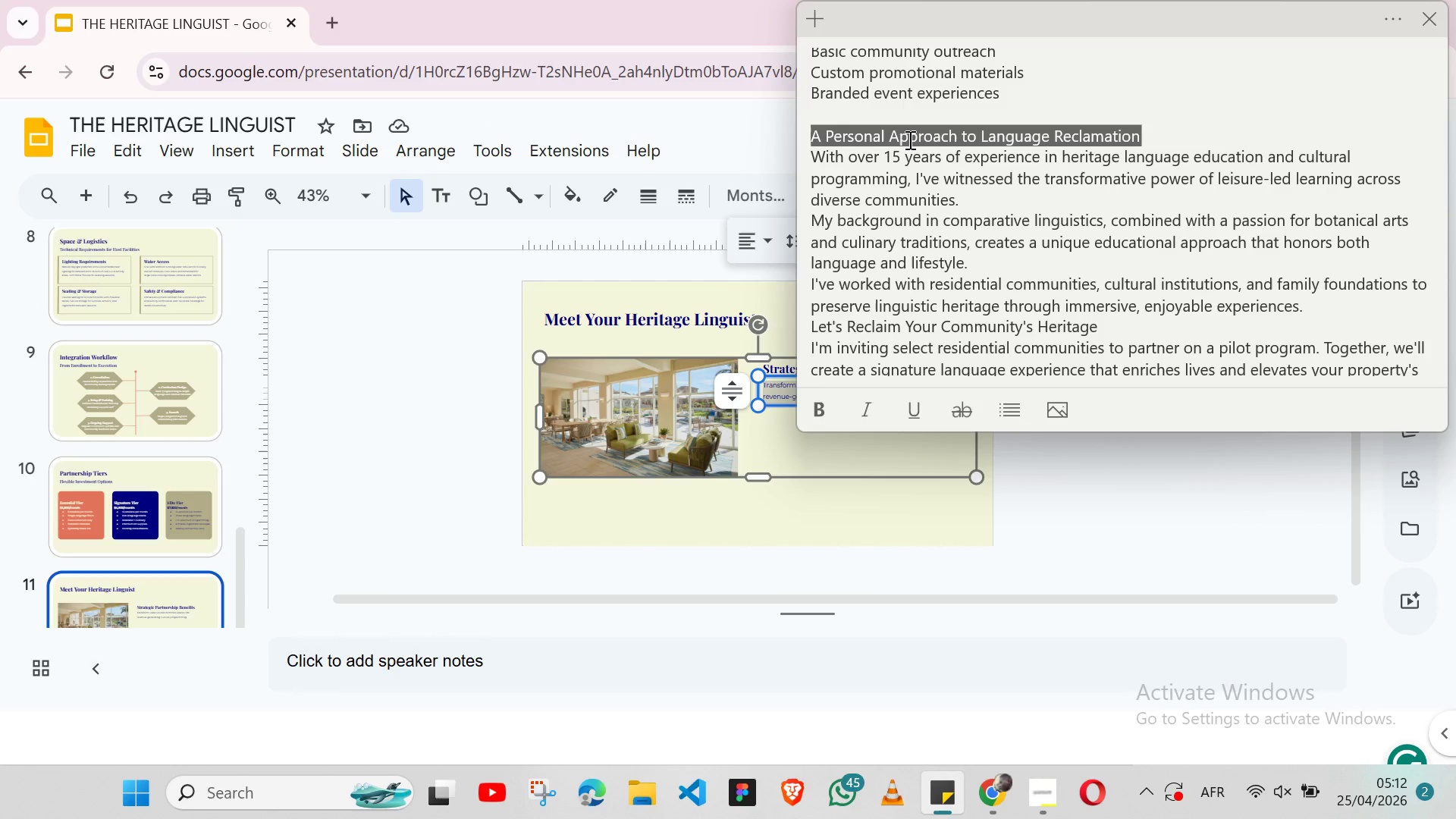 
key(Control+X)
 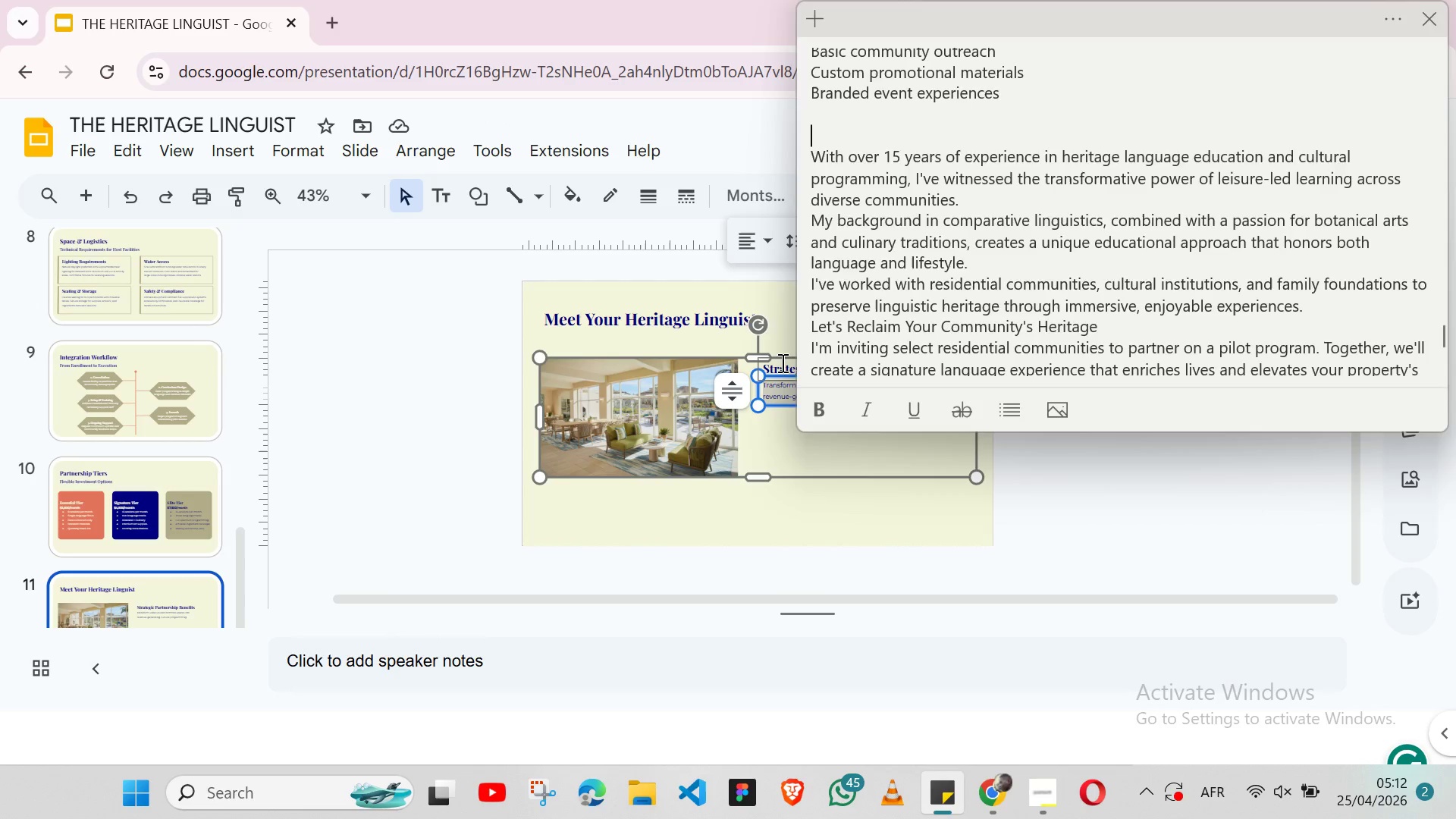 
double_click([781, 362])
 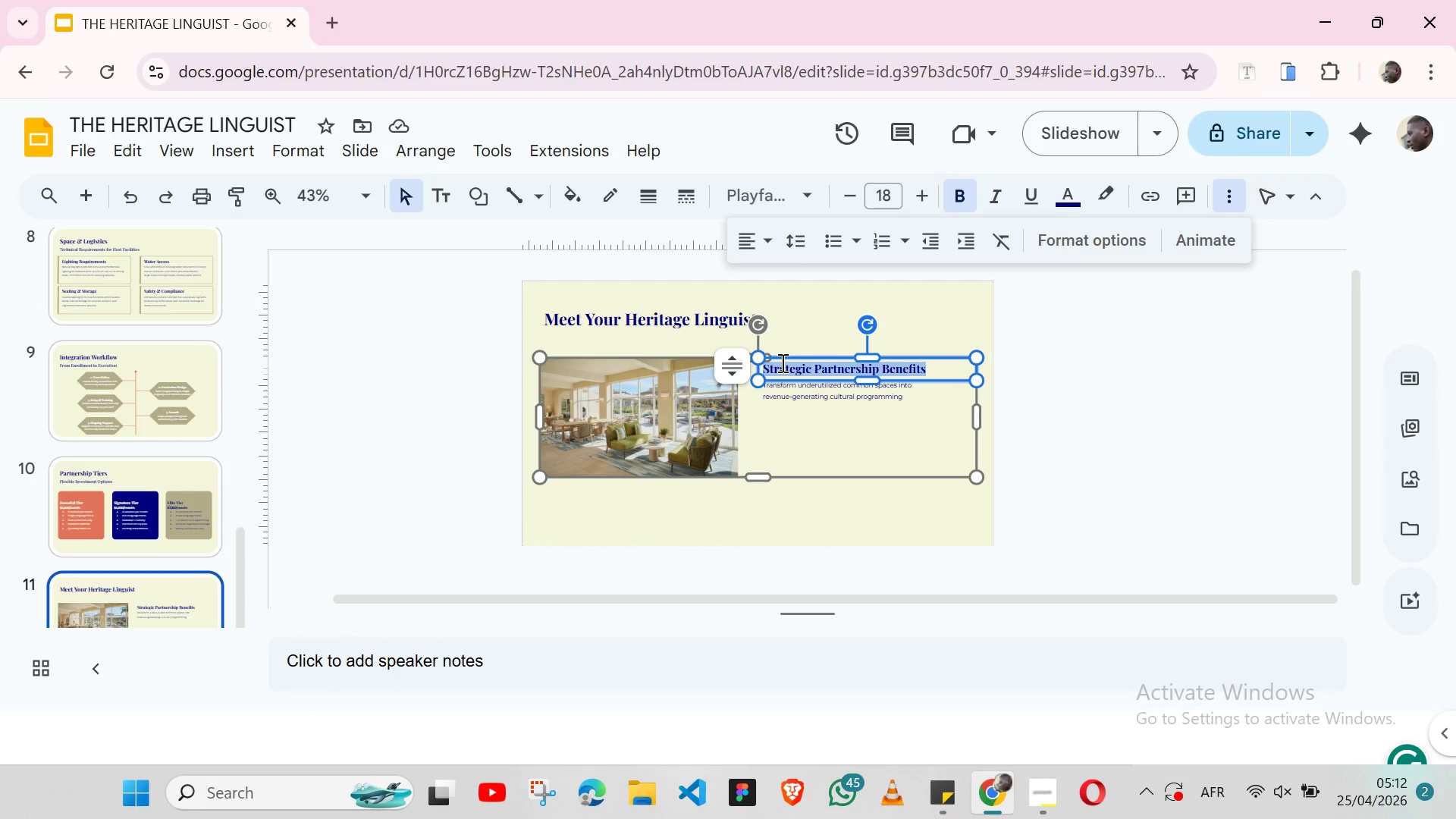 
triple_click([781, 362])
 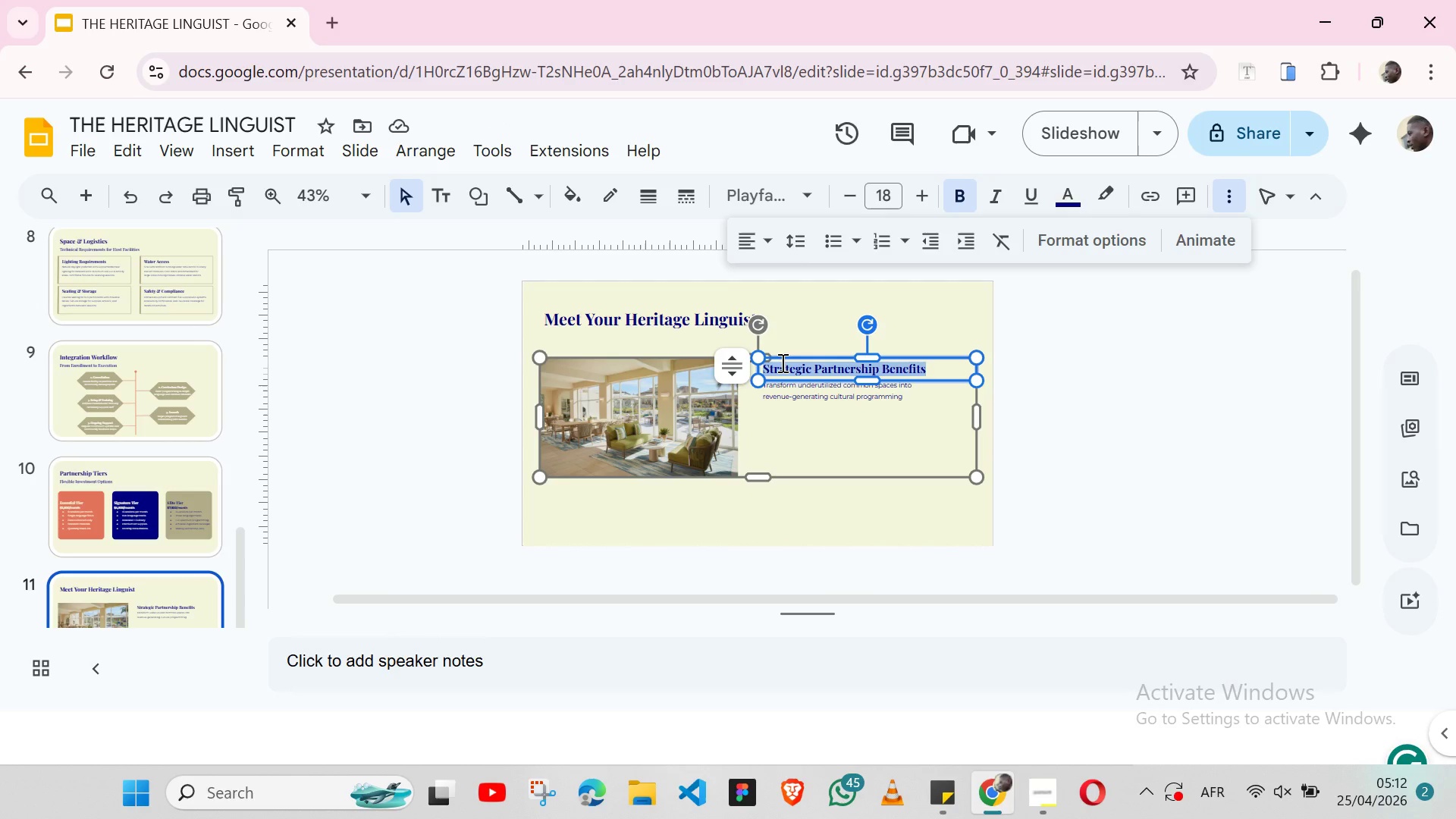 
key(Control+ControlLeft)
 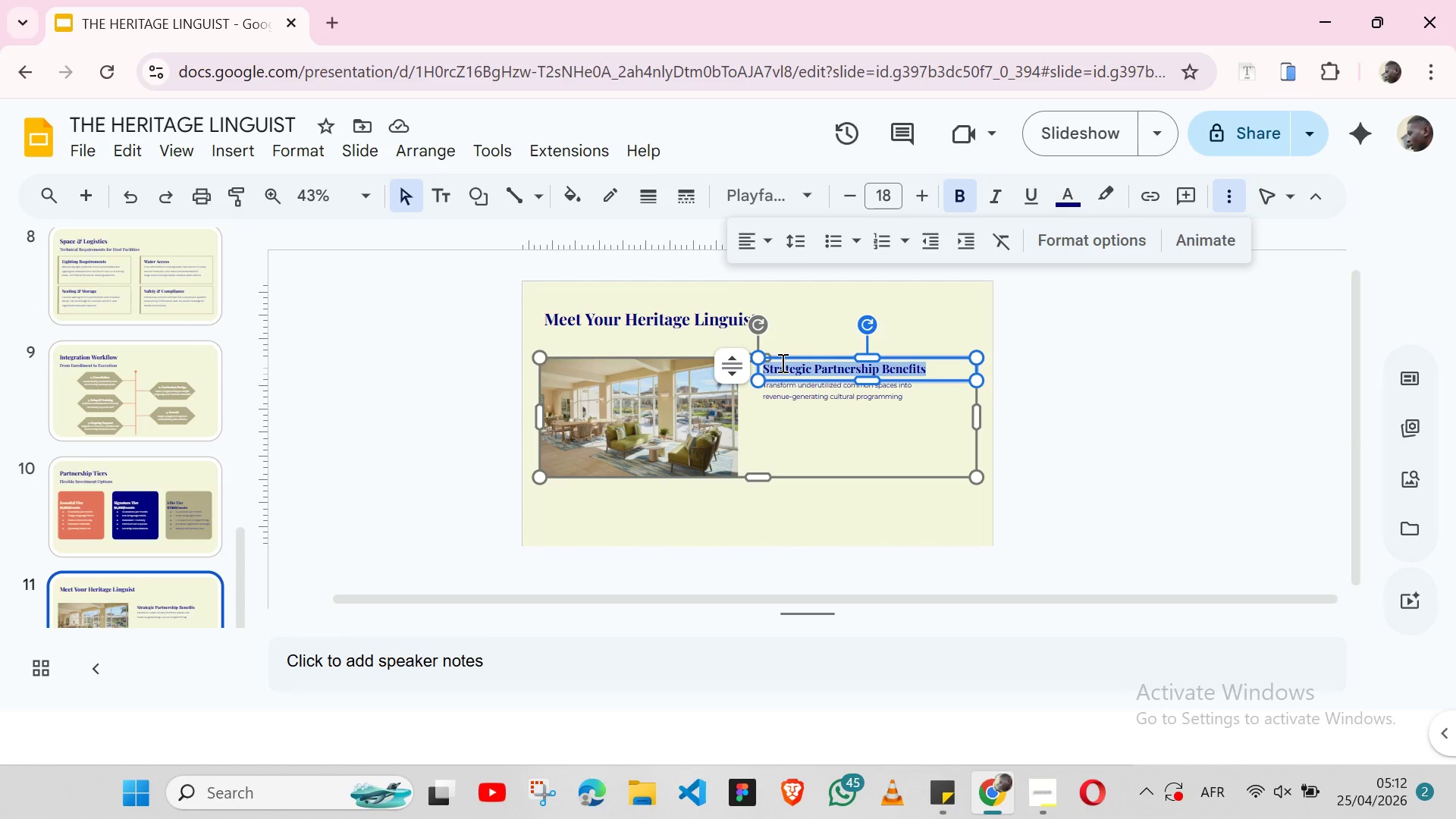 
key(Control+V)
 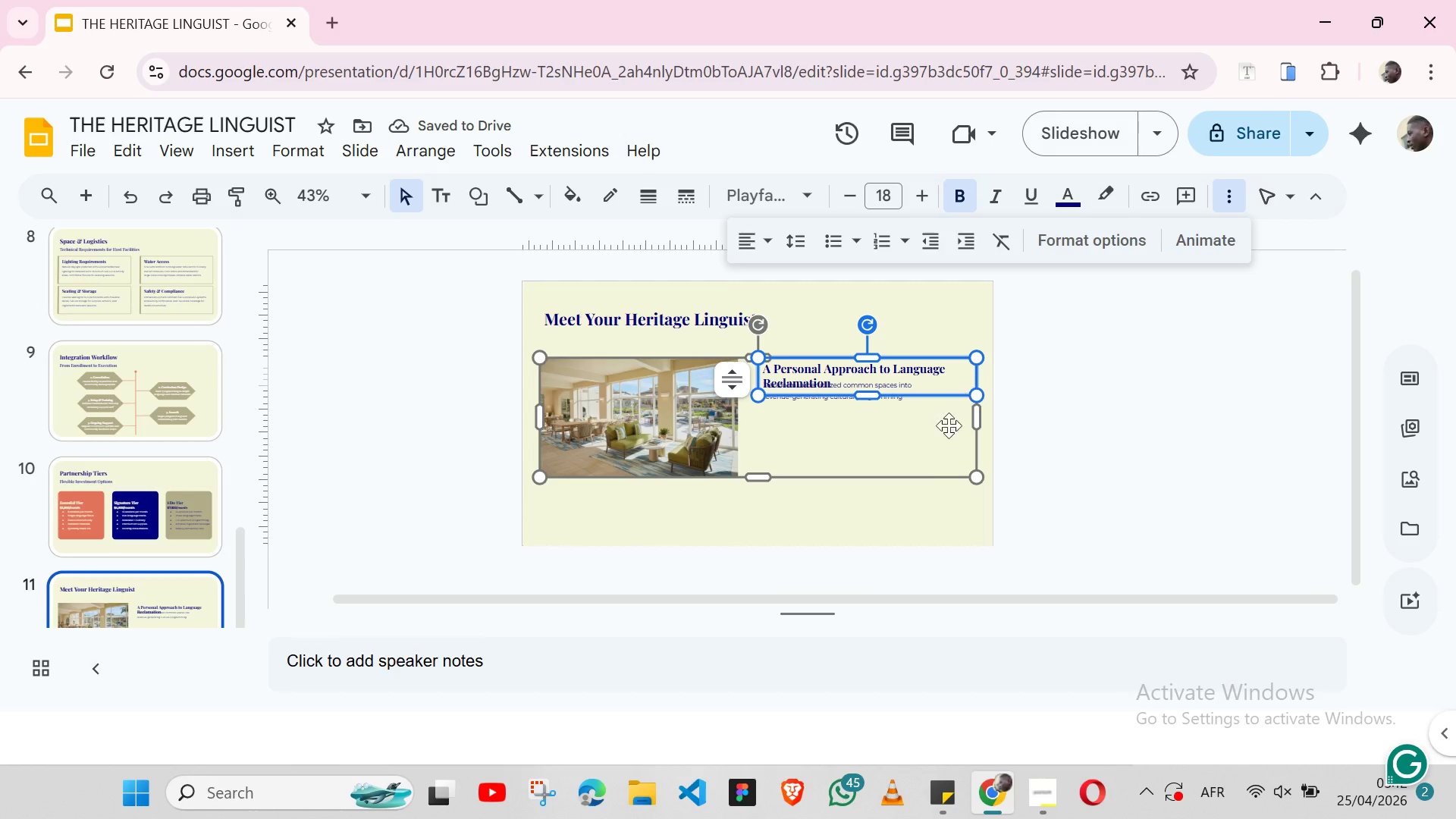 
left_click([926, 483])
 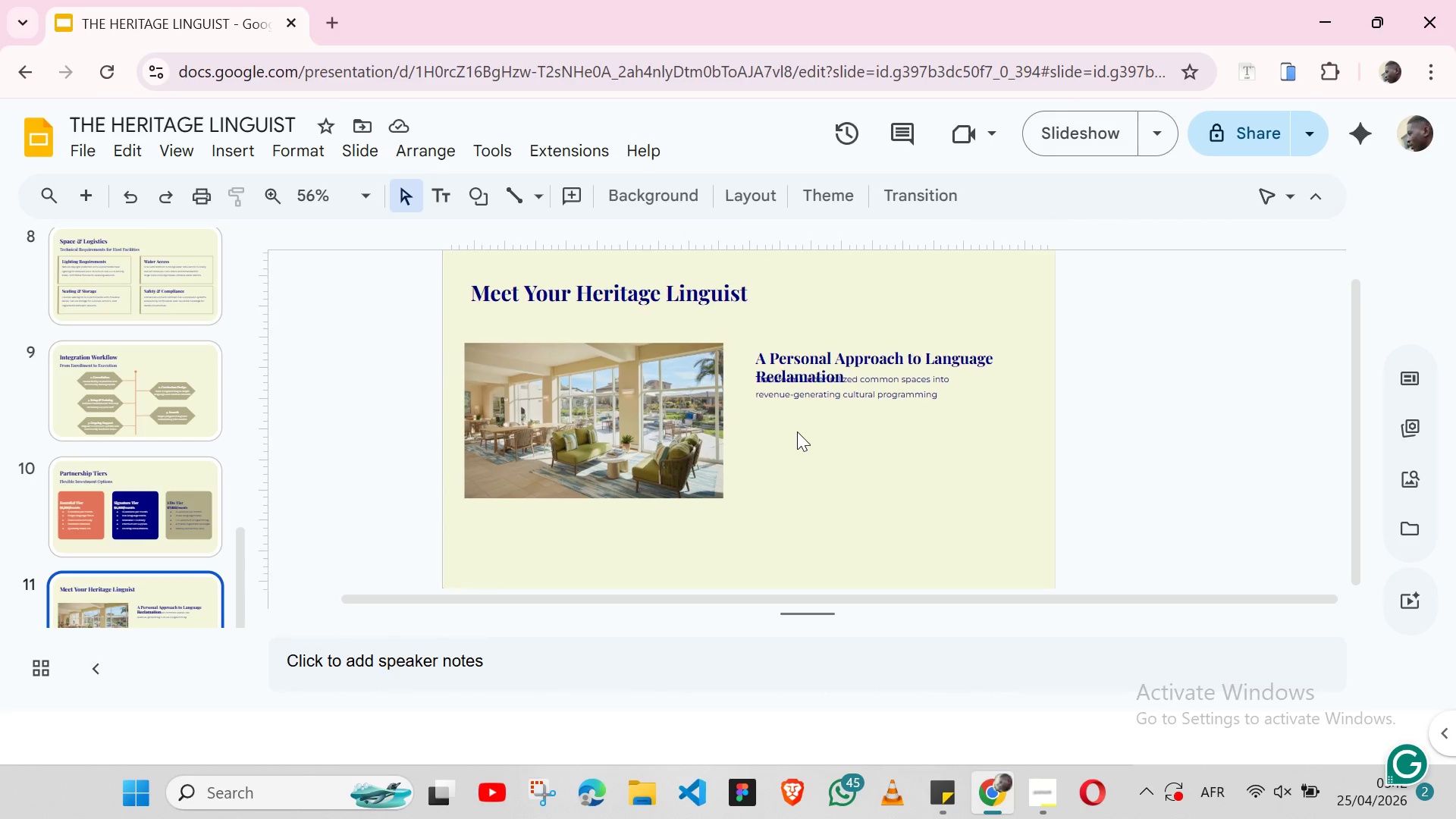 
wait(5.12)
 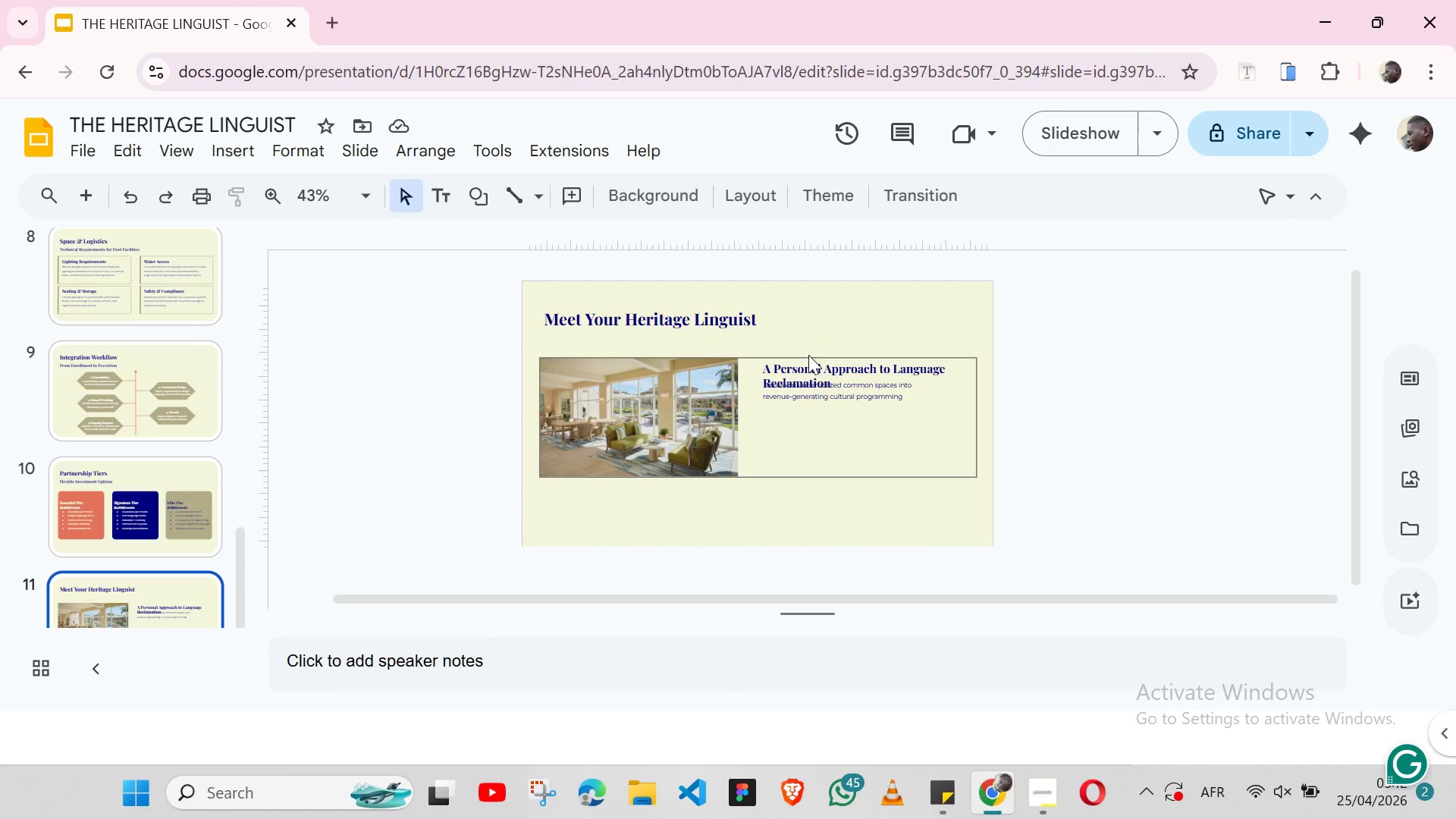 
left_click([814, 406])
 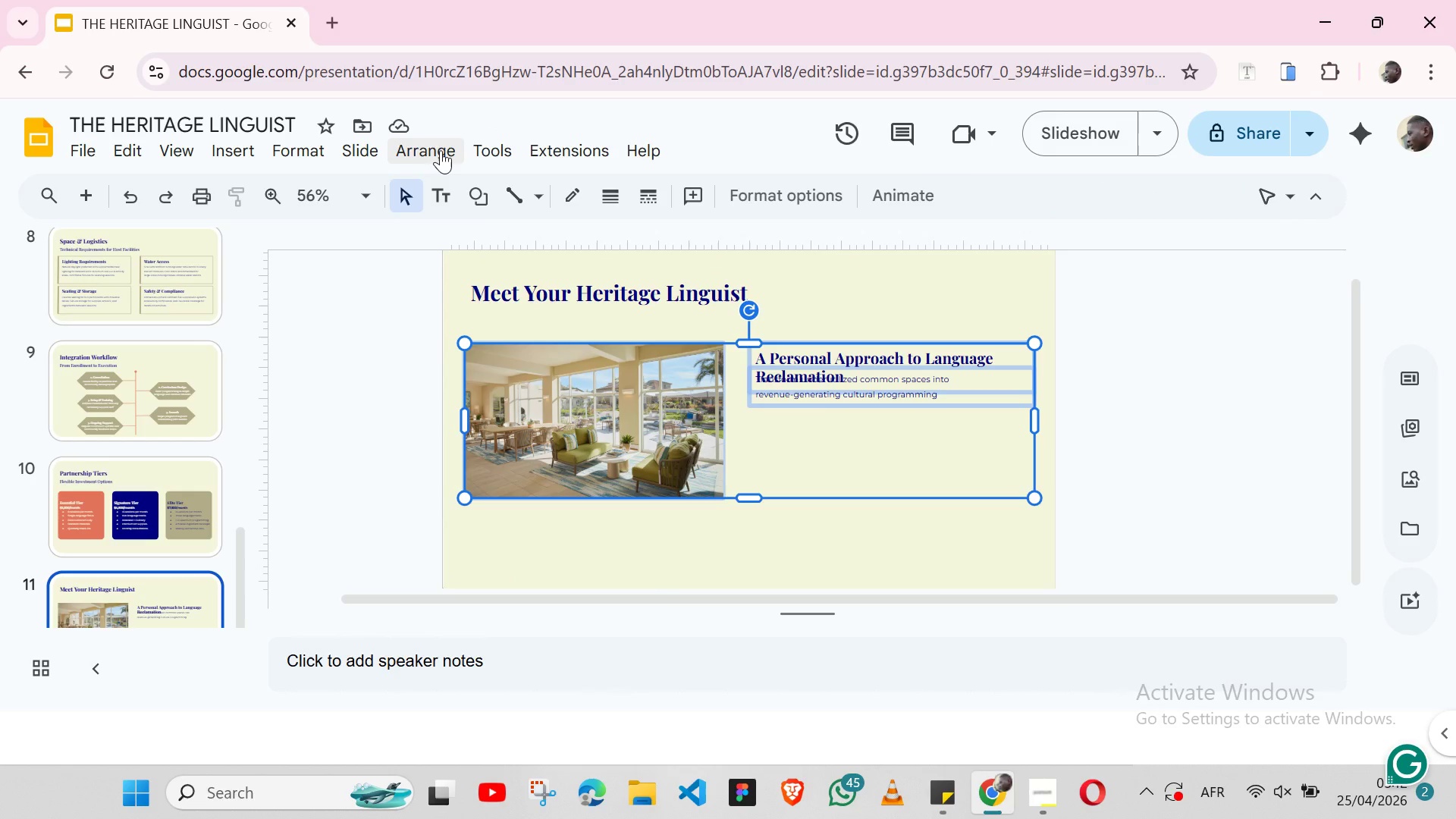 
left_click([441, 150])
 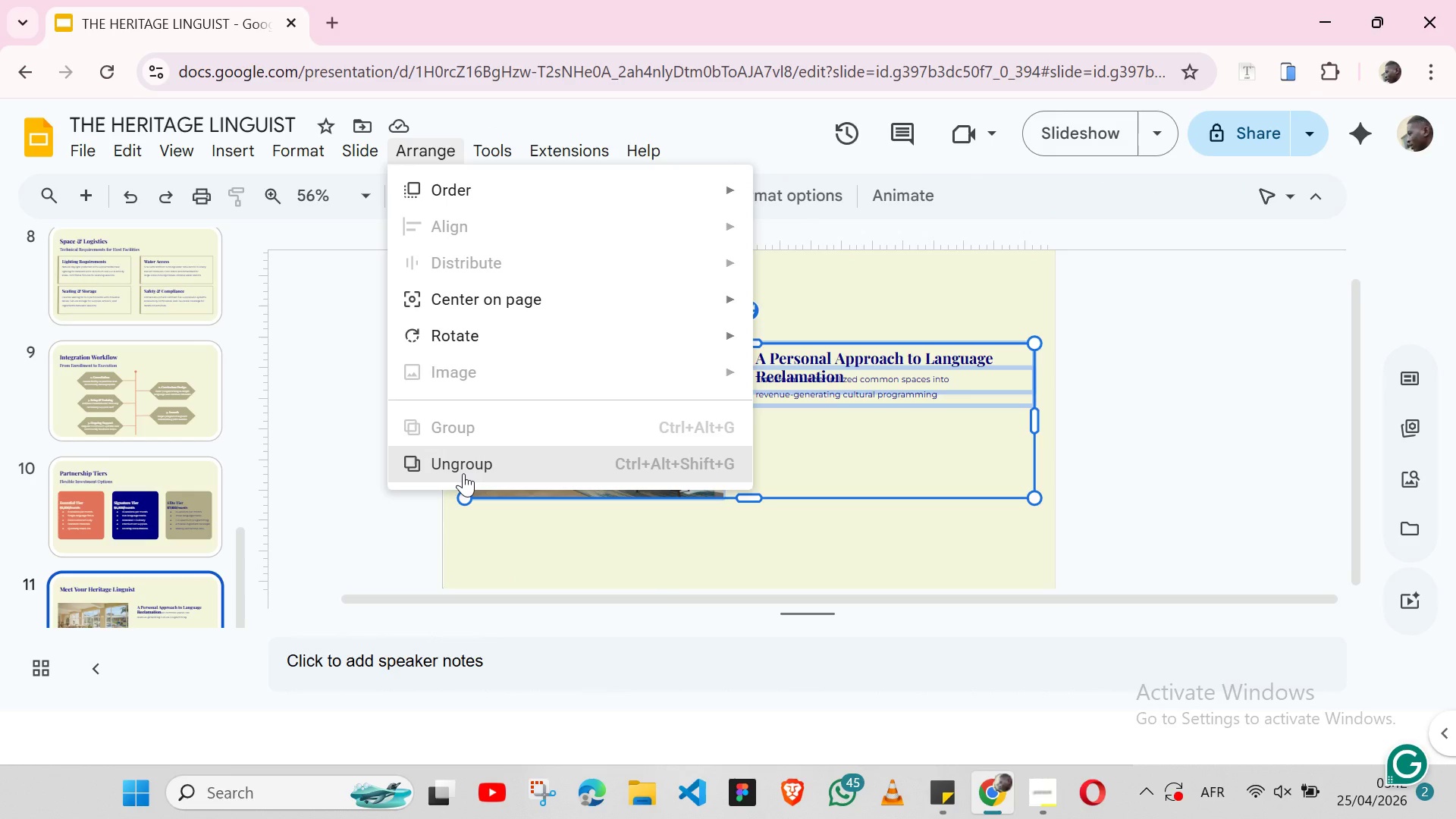 
left_click([463, 472])
 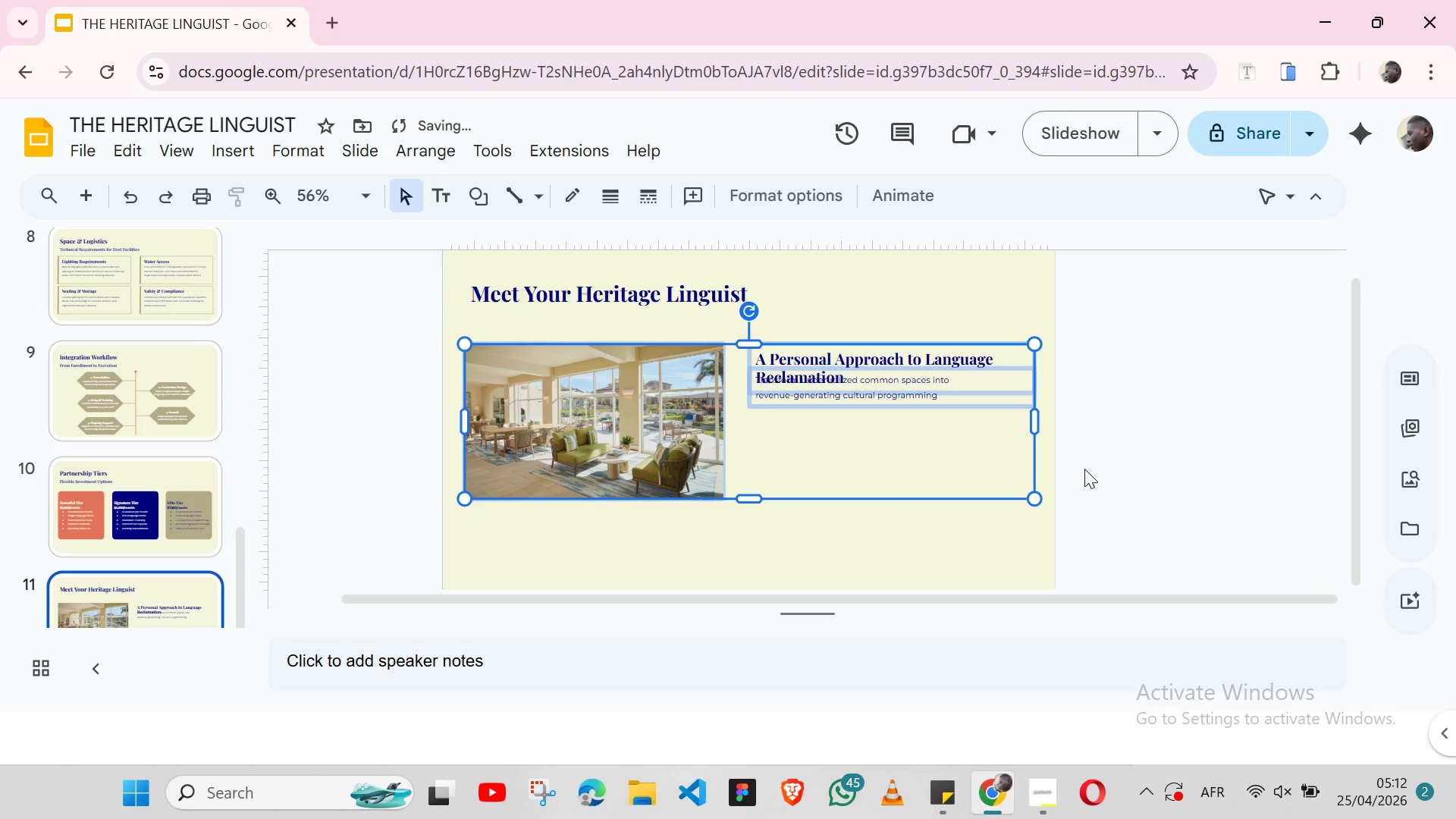 
left_click([1084, 469])
 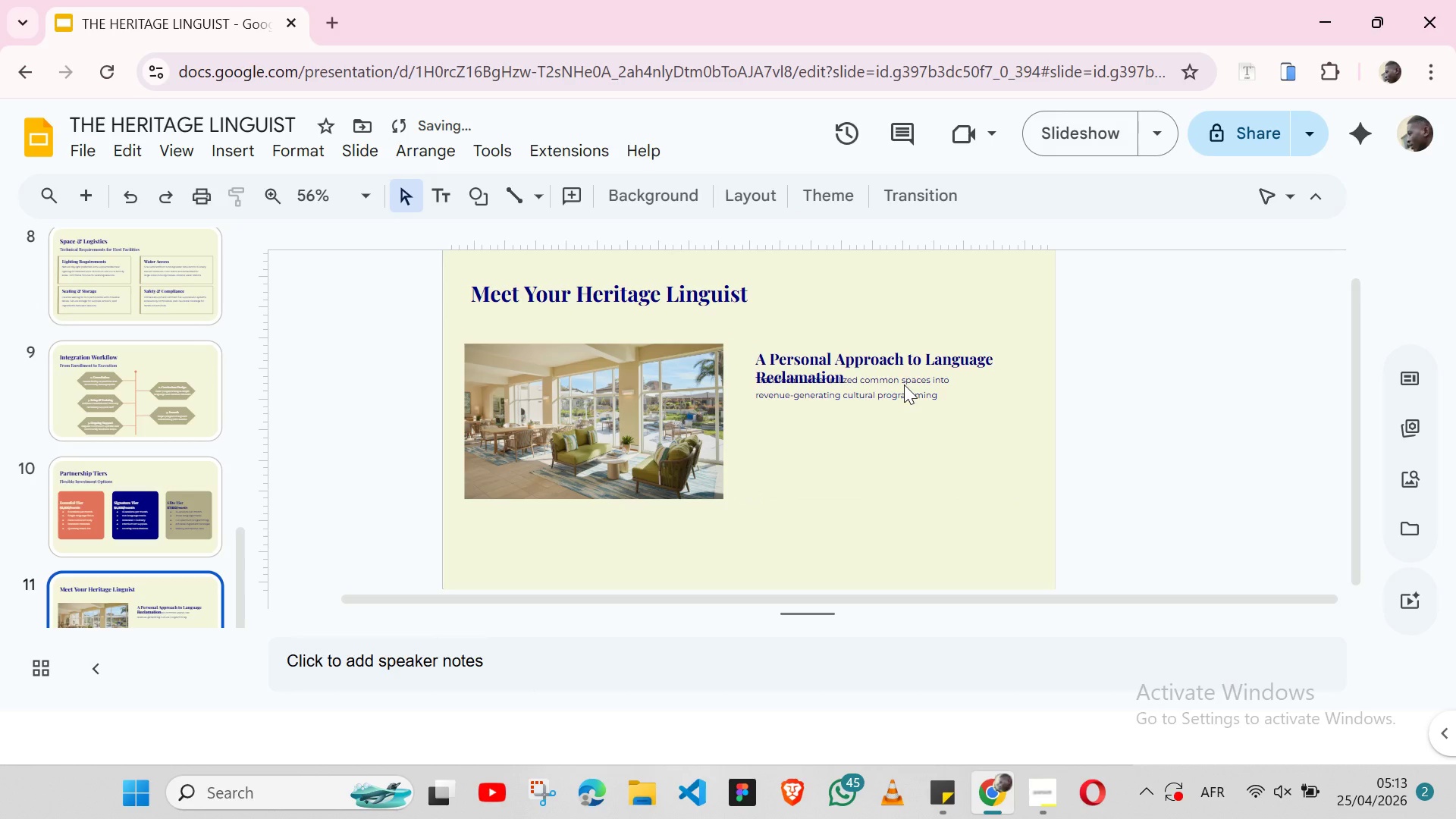 
left_click([904, 384])
 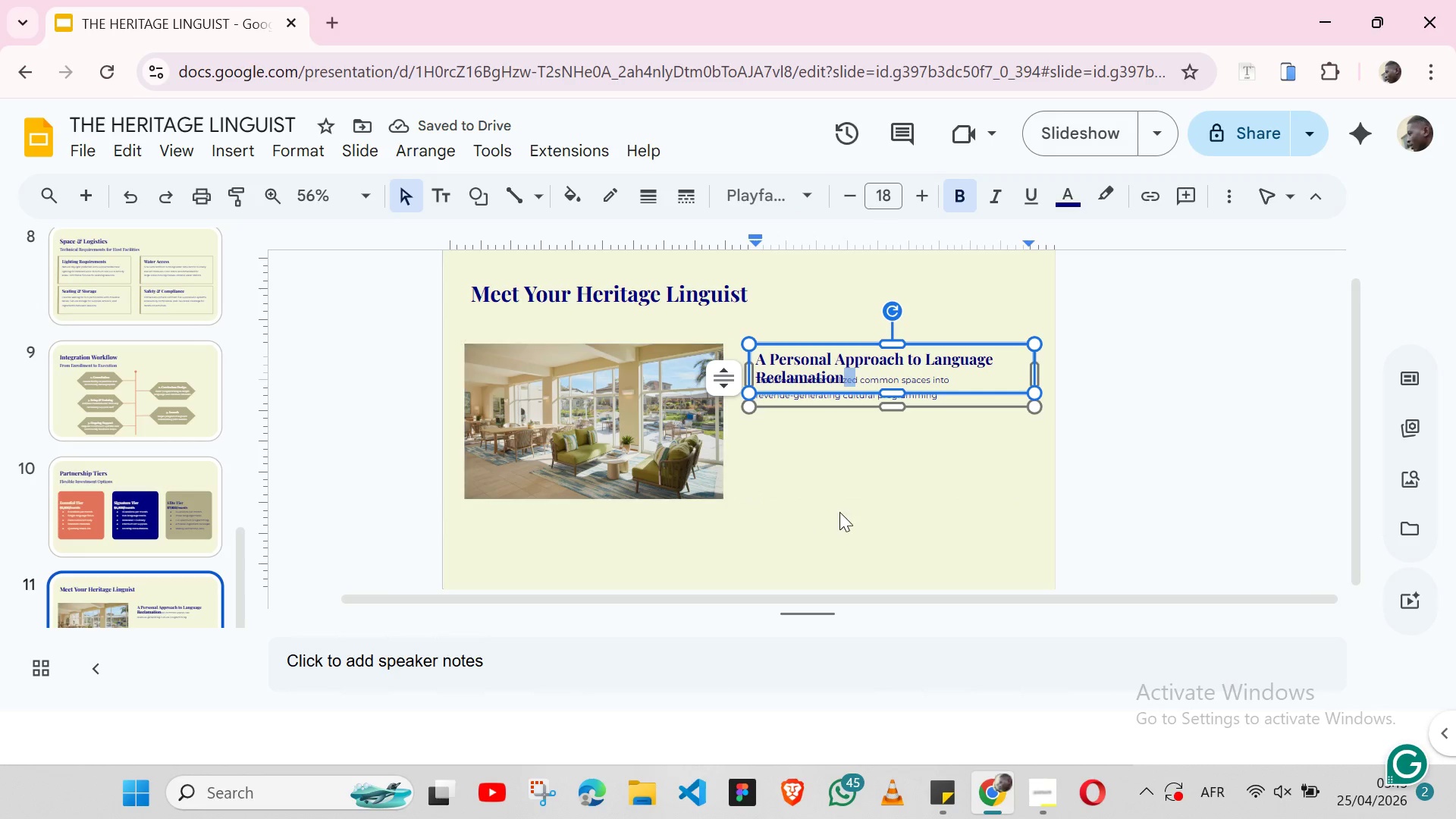 
left_click([839, 512])
 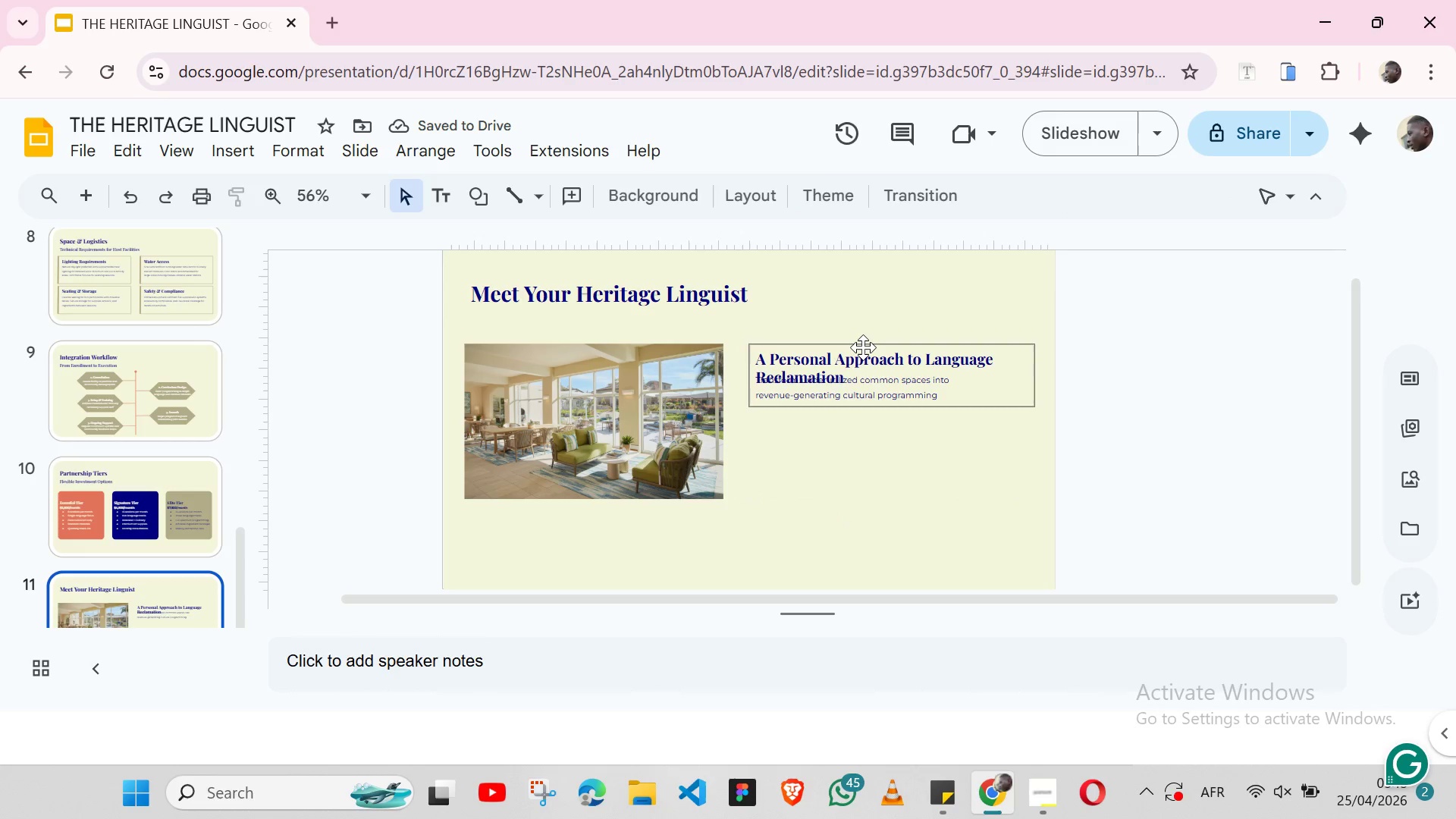 
left_click([863, 347])
 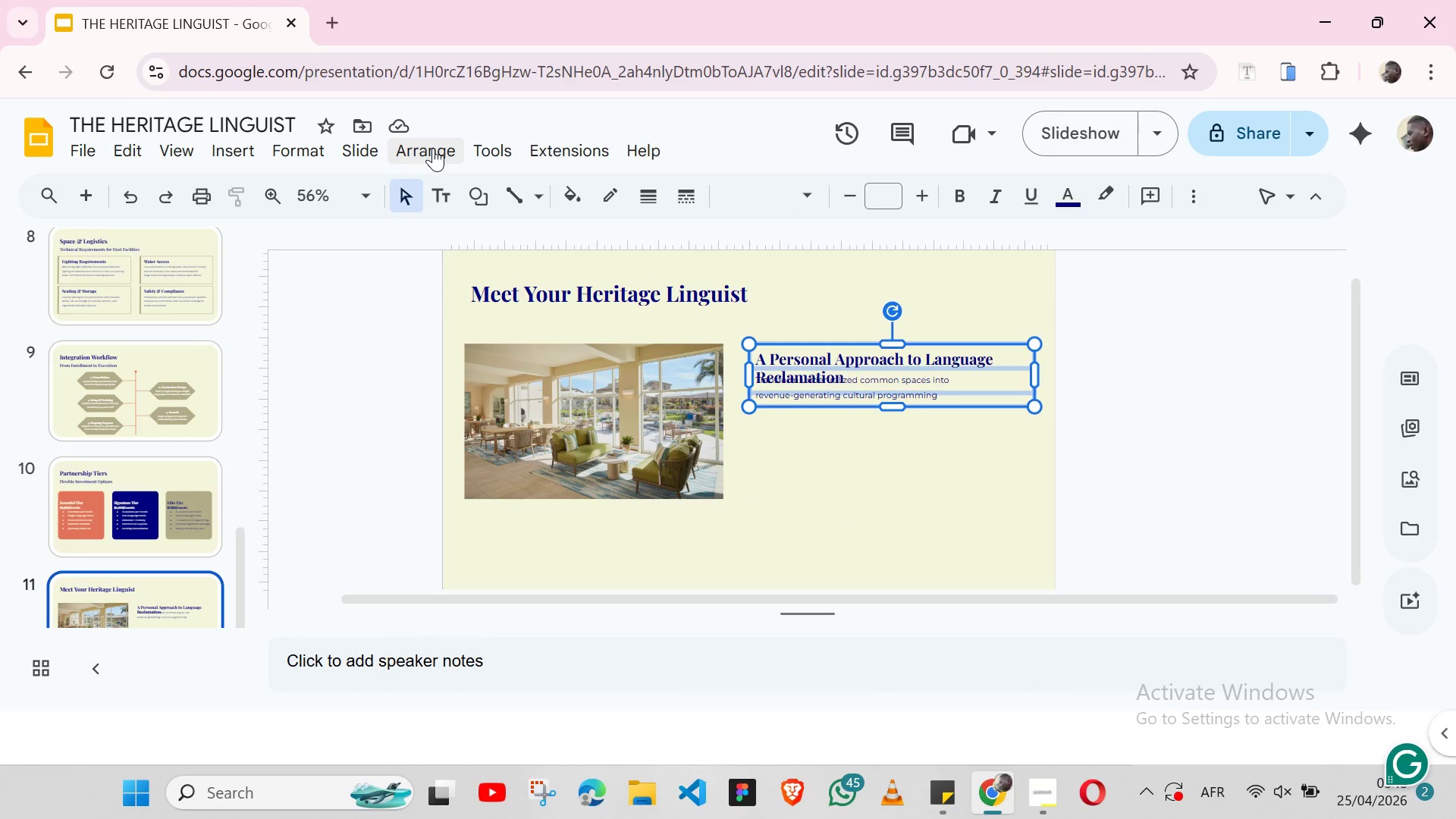 
left_click([433, 148])
 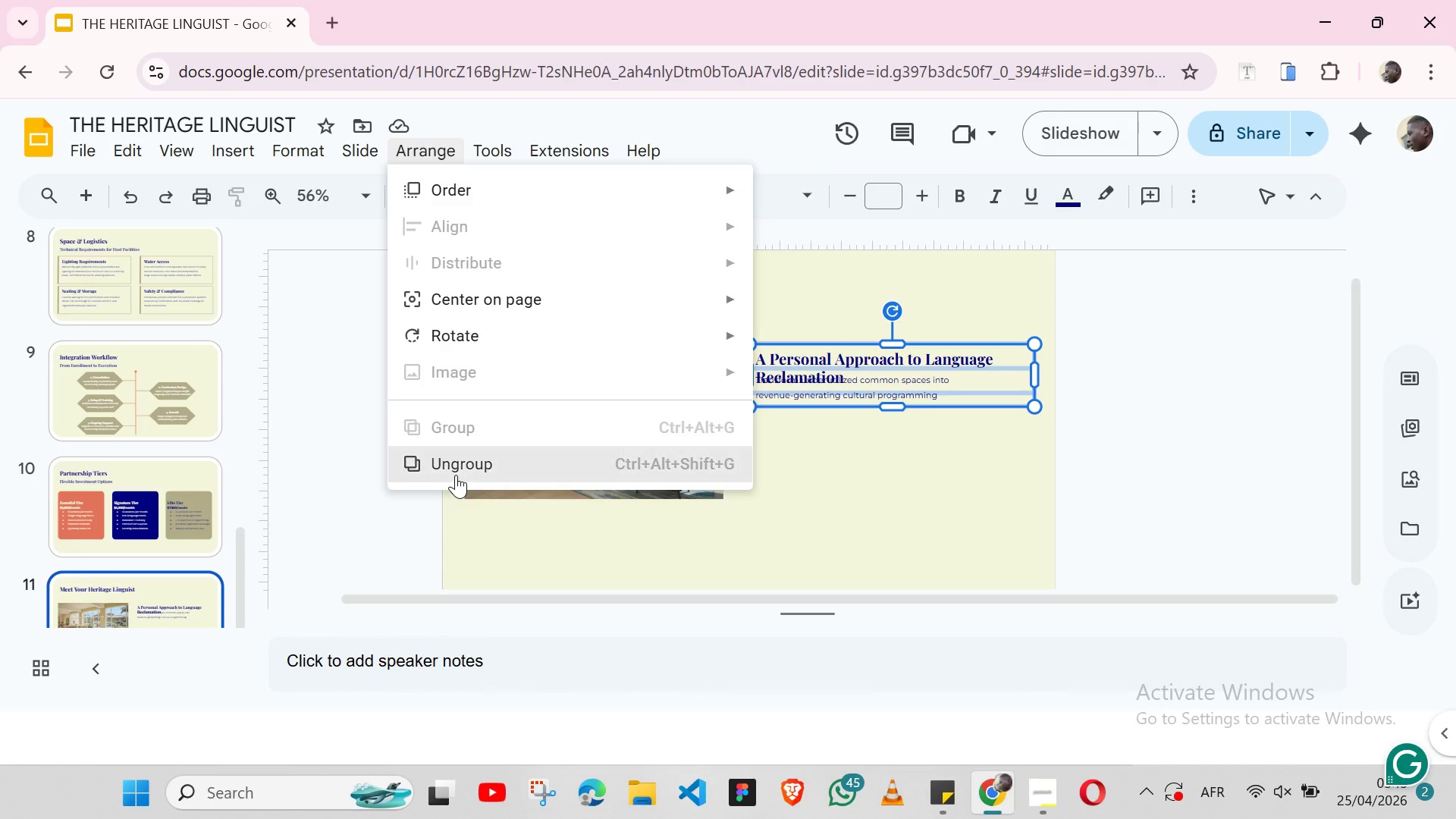 
left_click([456, 475])
 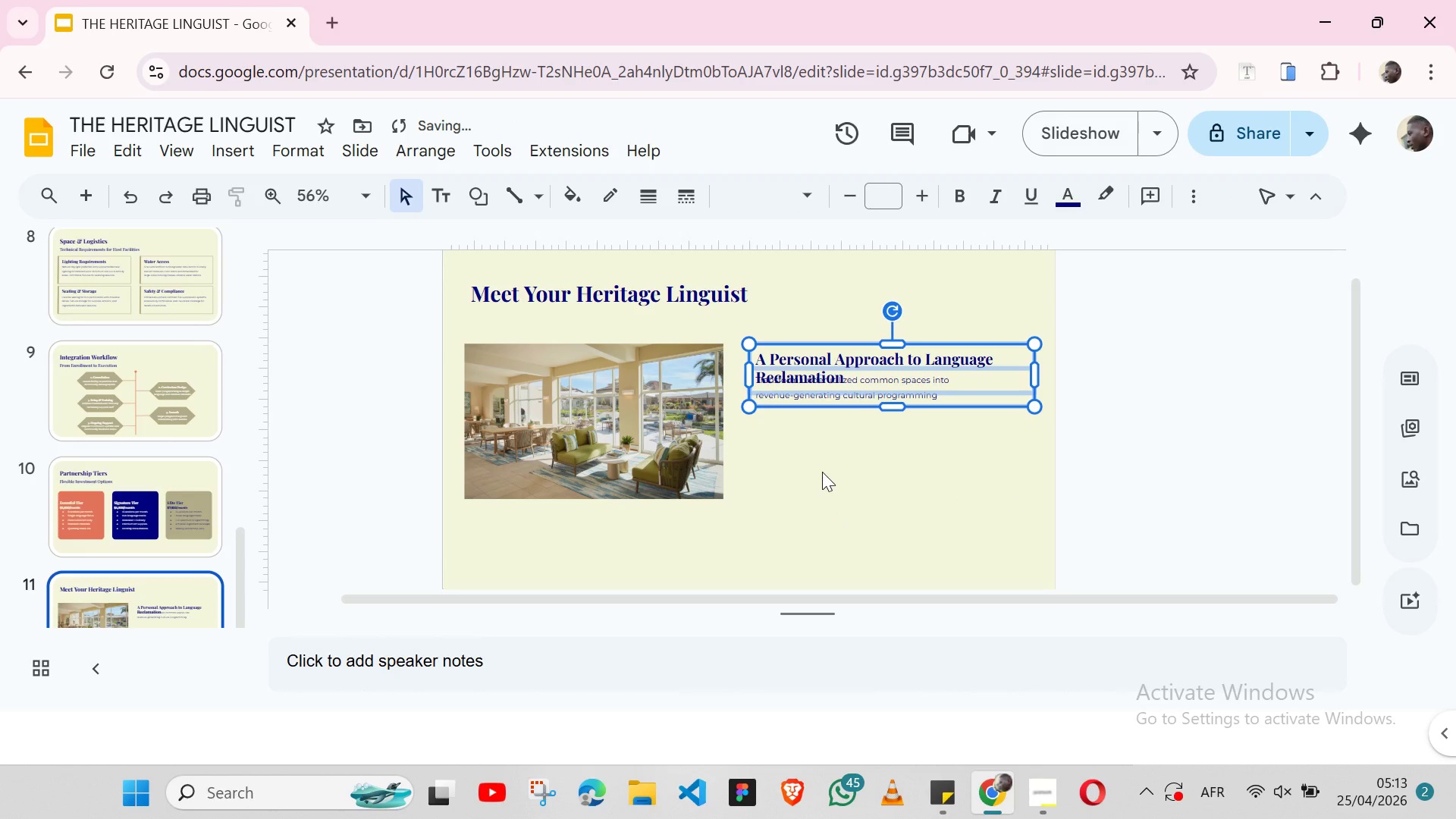 
left_click([822, 472])
 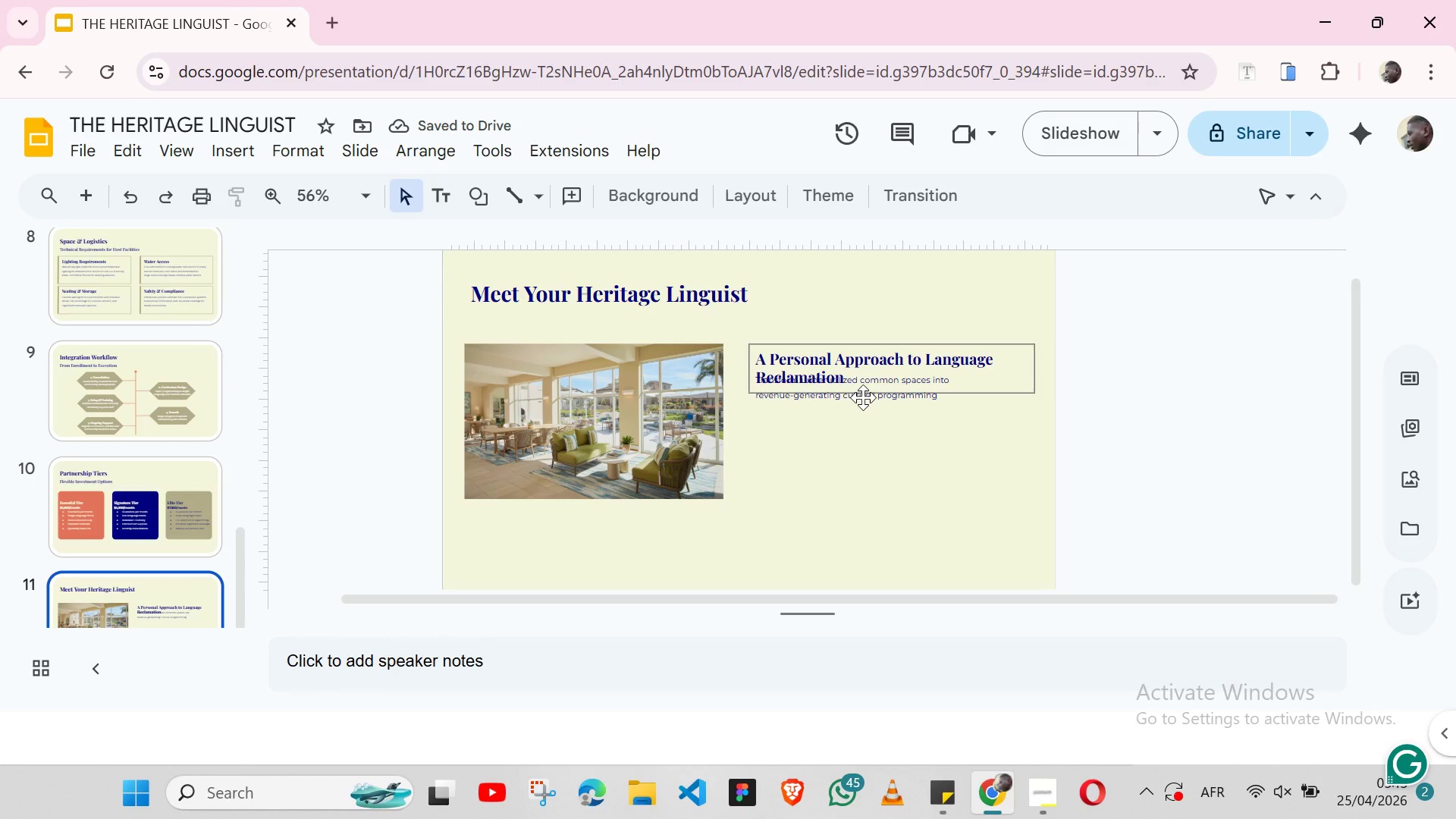 
left_click([791, 401])
 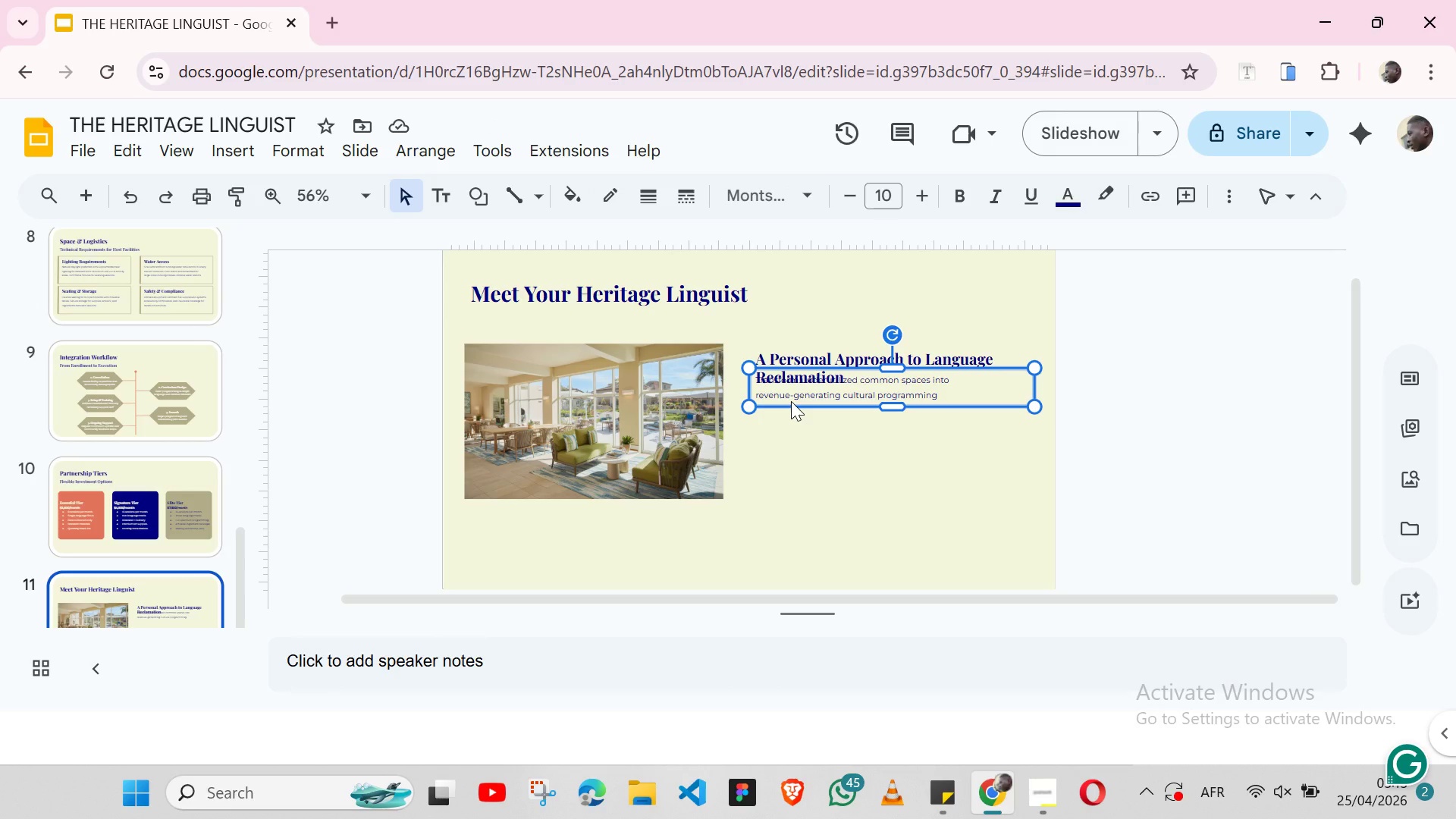 
key(Shift+ArrowDown)
 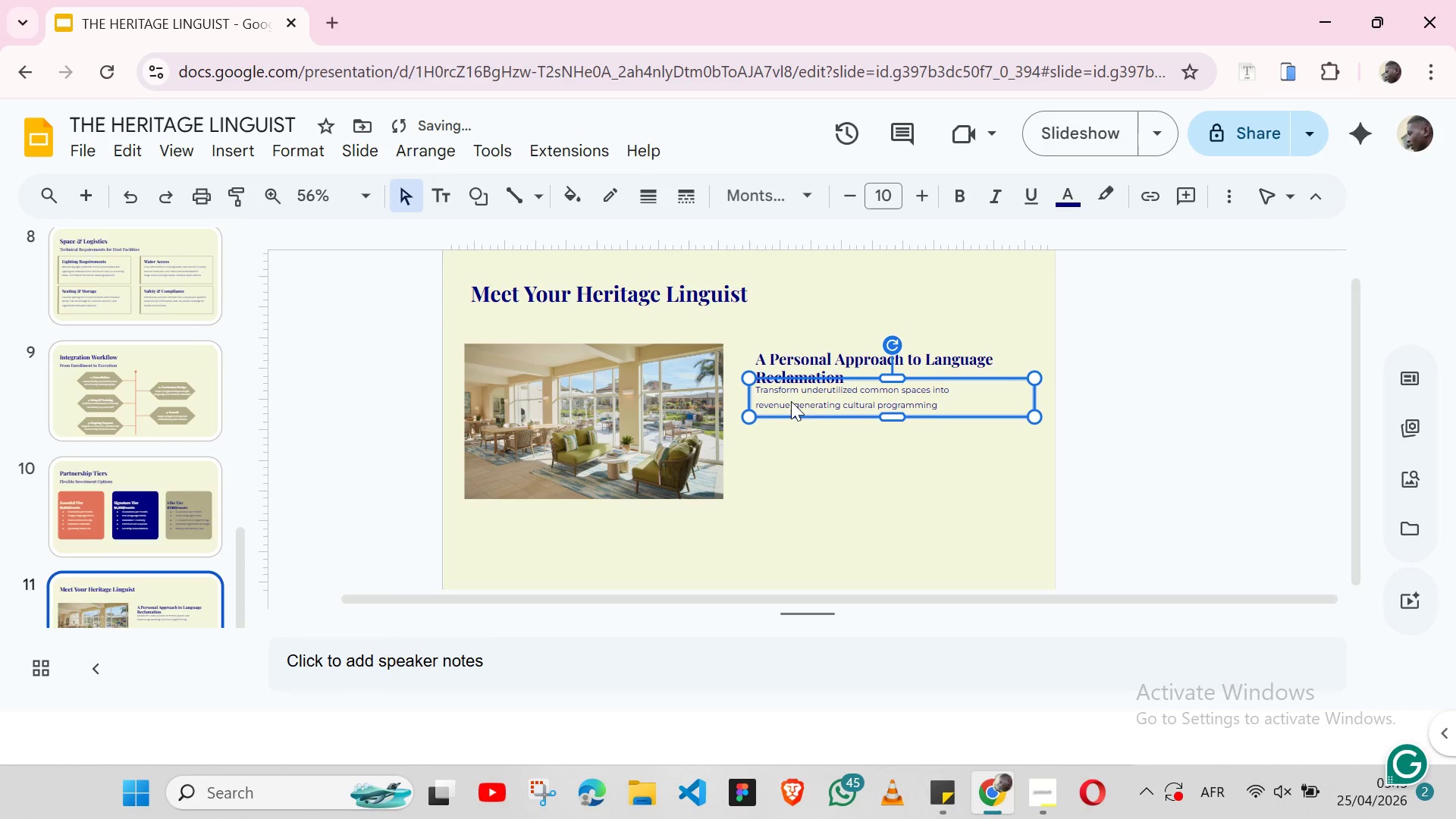 
key(Shift+ArrowDown)
 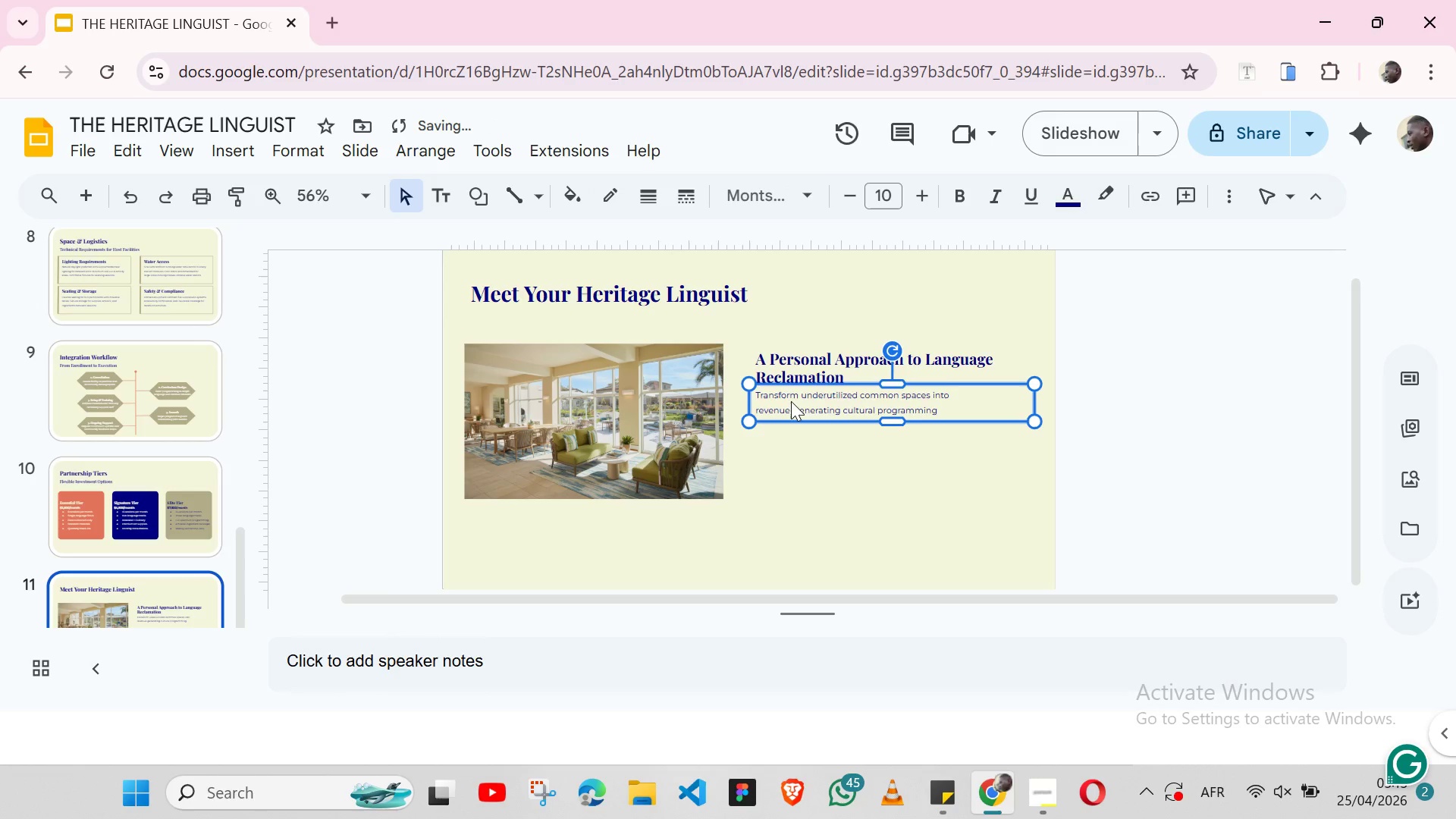 
key(Shift+ArrowDown)
 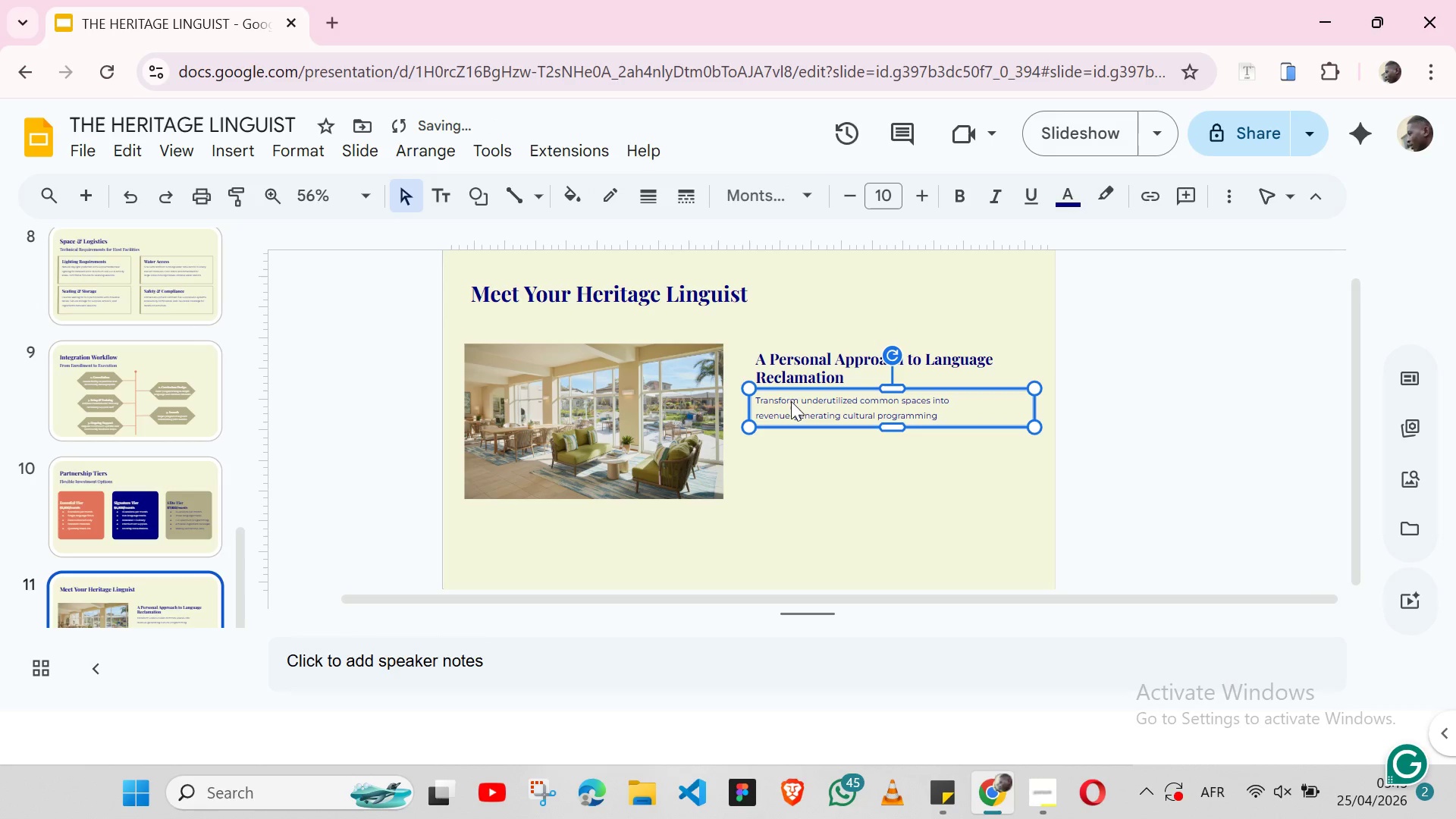 
key(Shift+ArrowDown)
 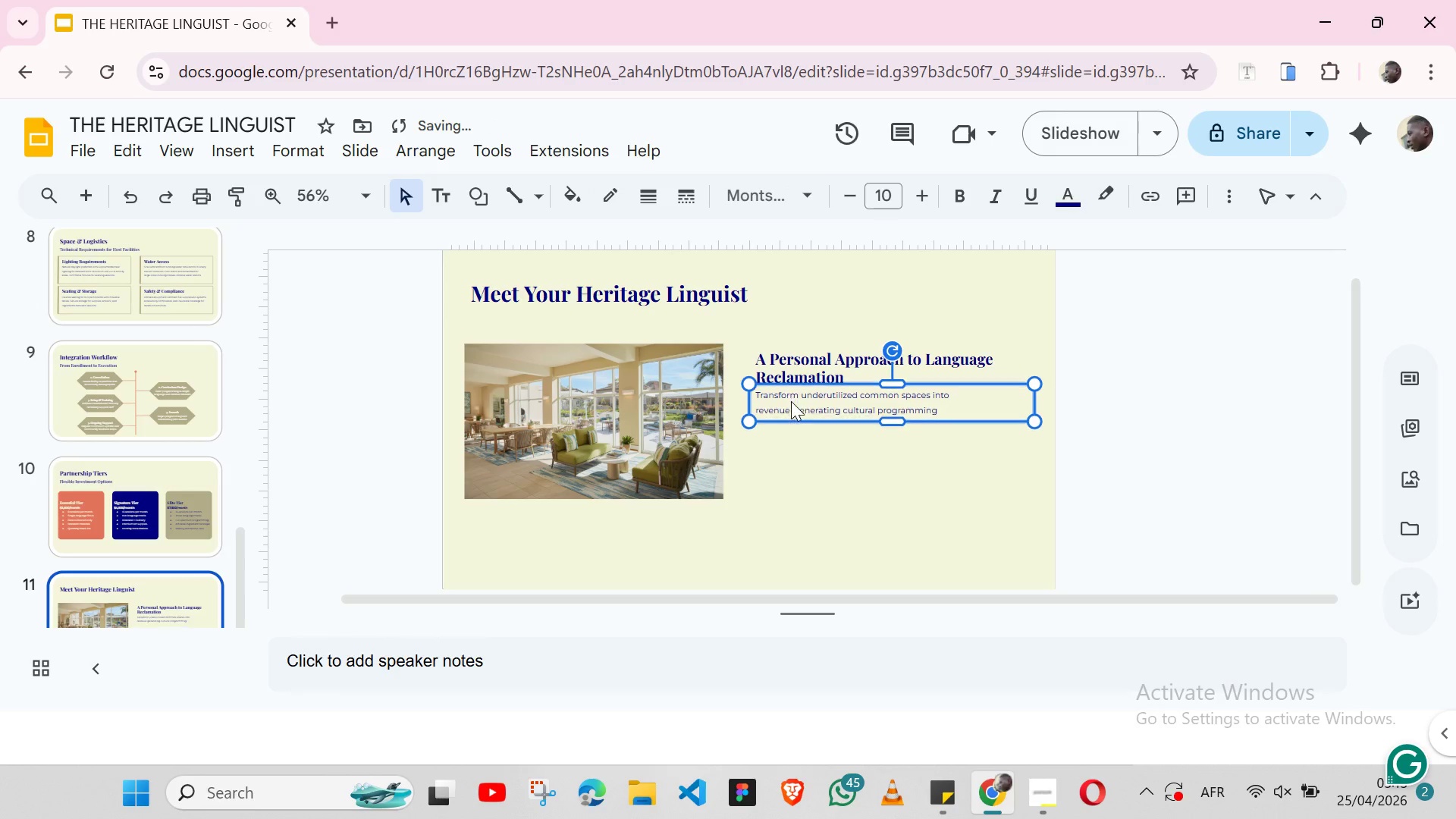 
key(Shift+ArrowUp)
 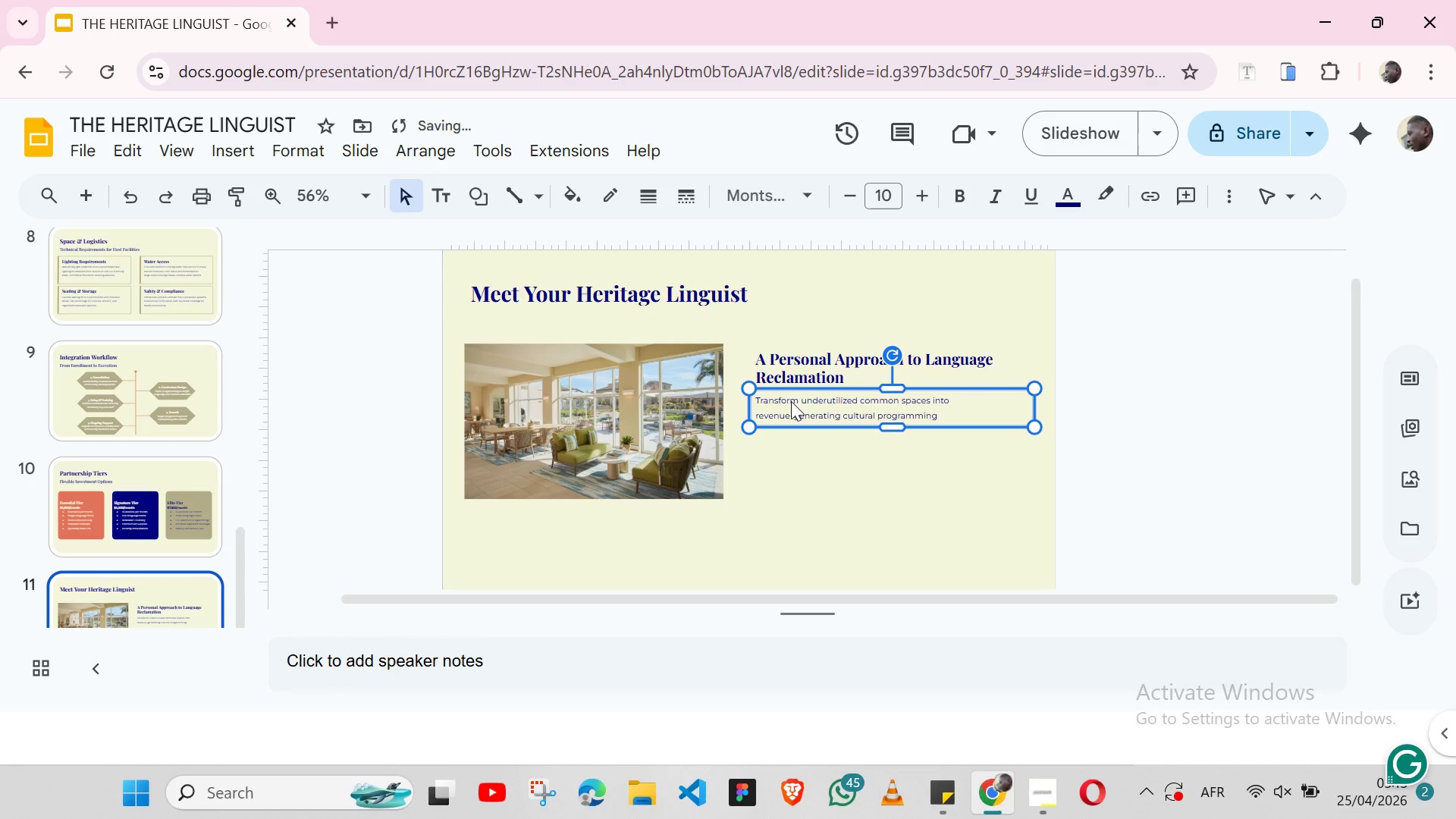 
key(Shift+ArrowDown)
 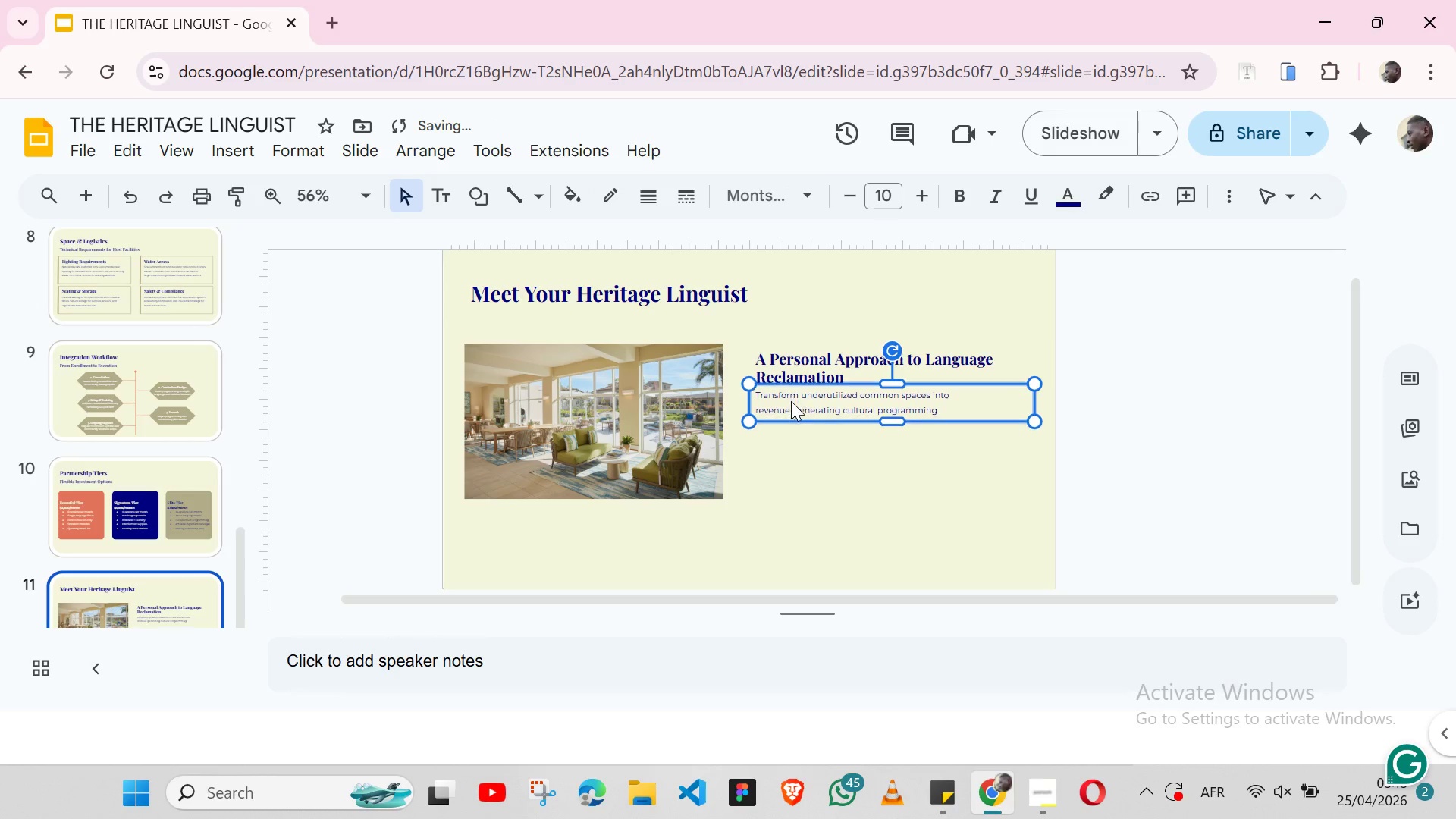 
key(Shift+ArrowUp)
 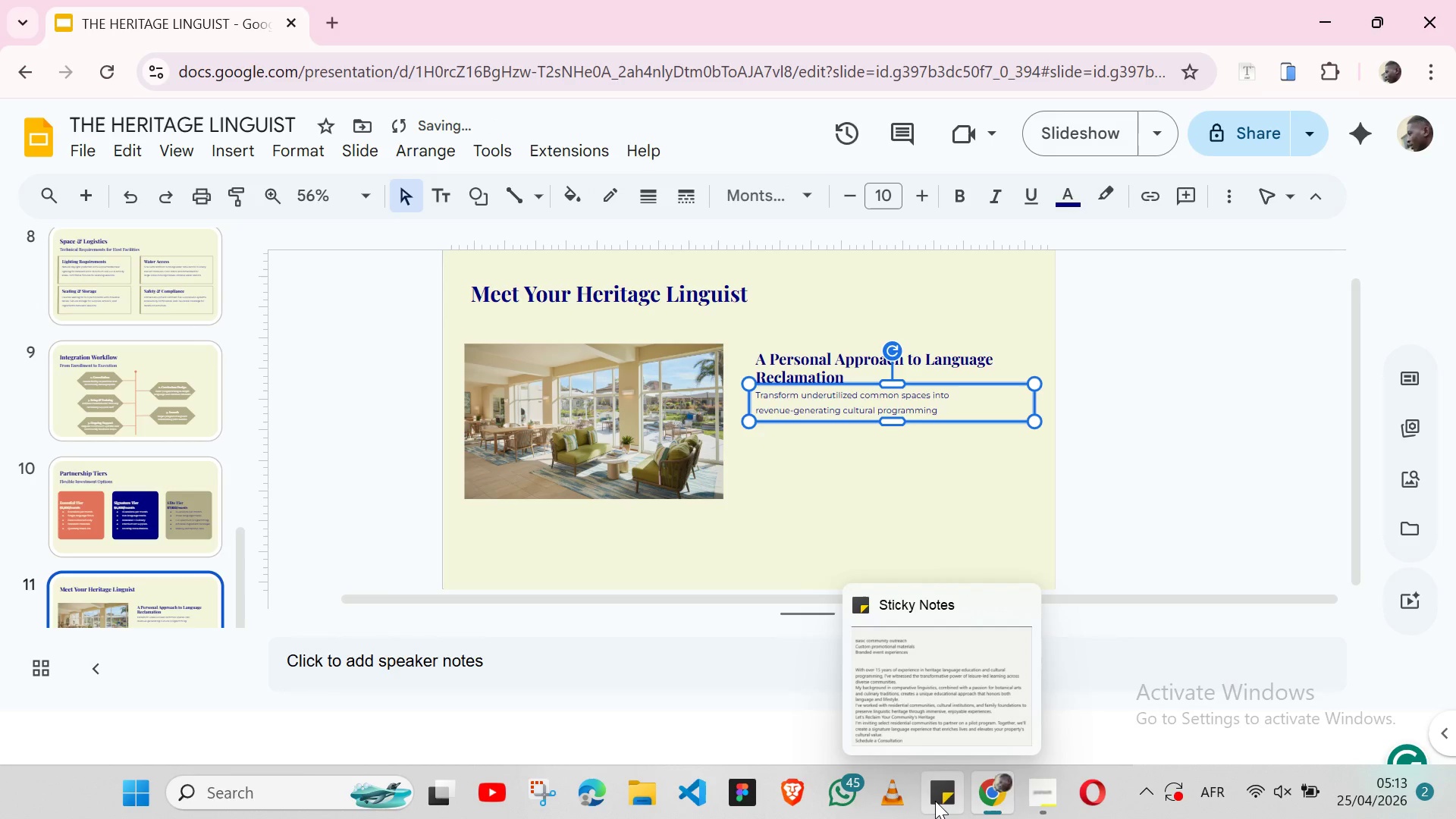 
left_click([935, 801])
 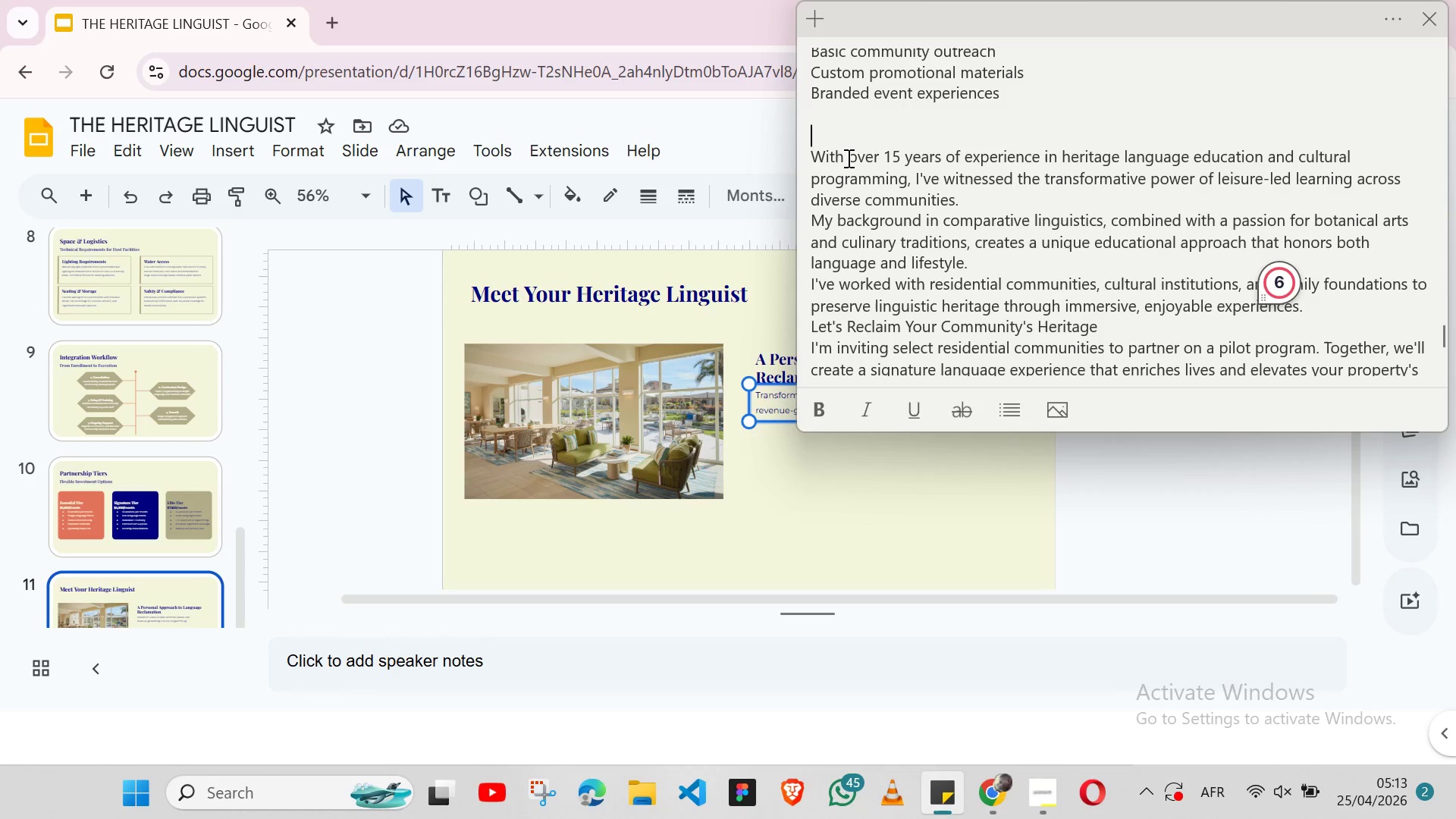 
double_click([816, 150])
 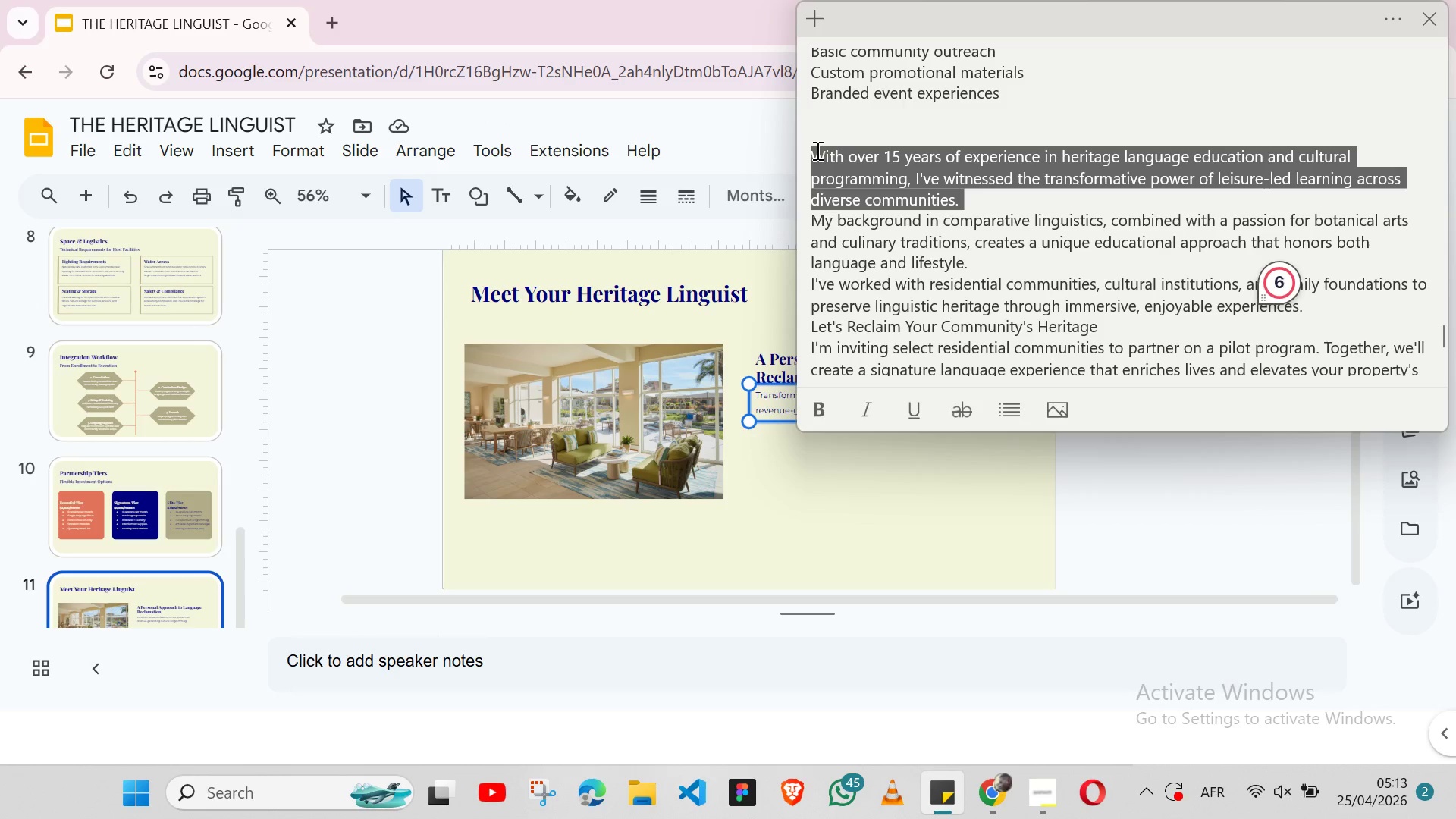 
triple_click([816, 150])
 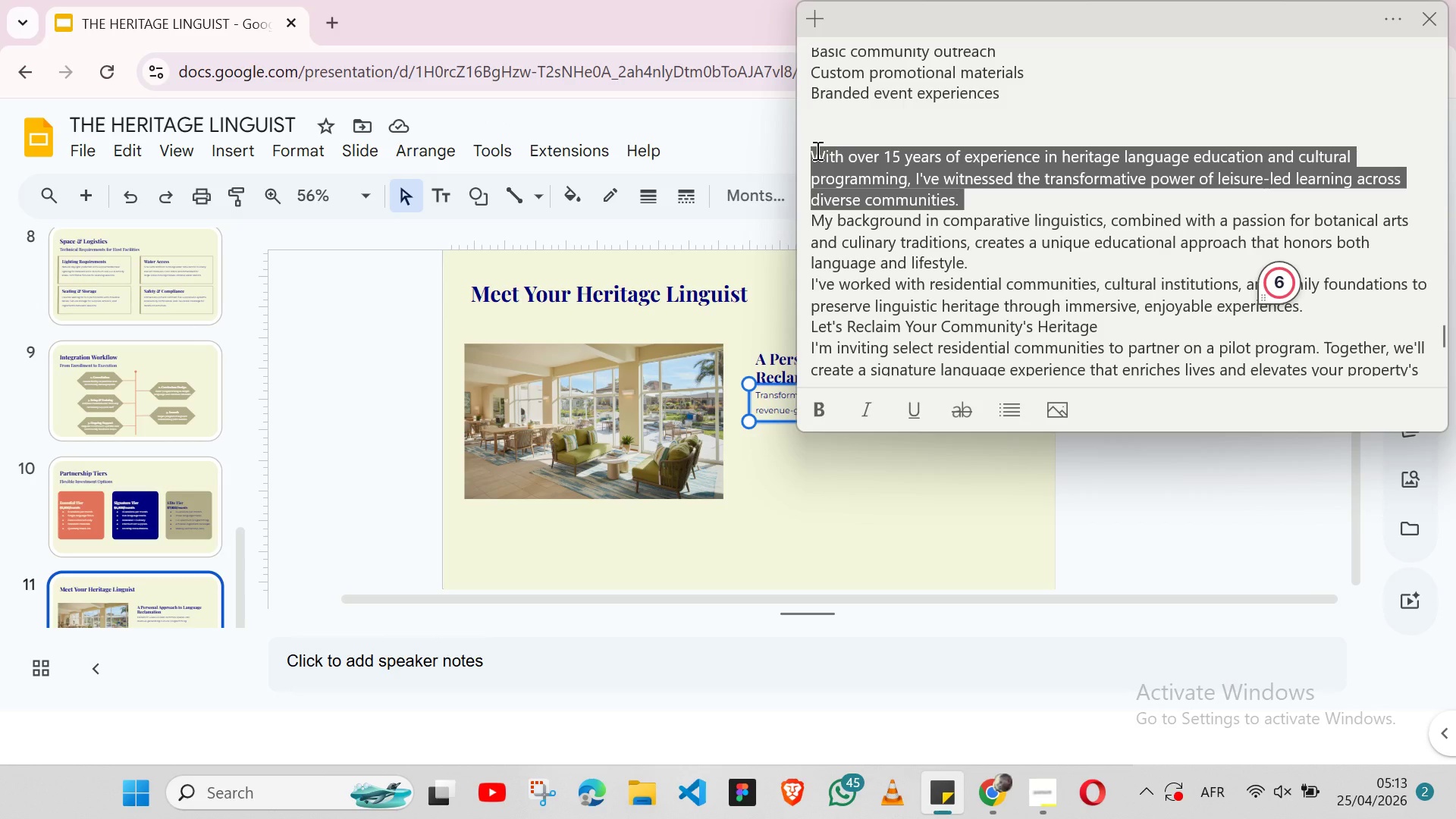 
key(Shift+ArrowLeft)
 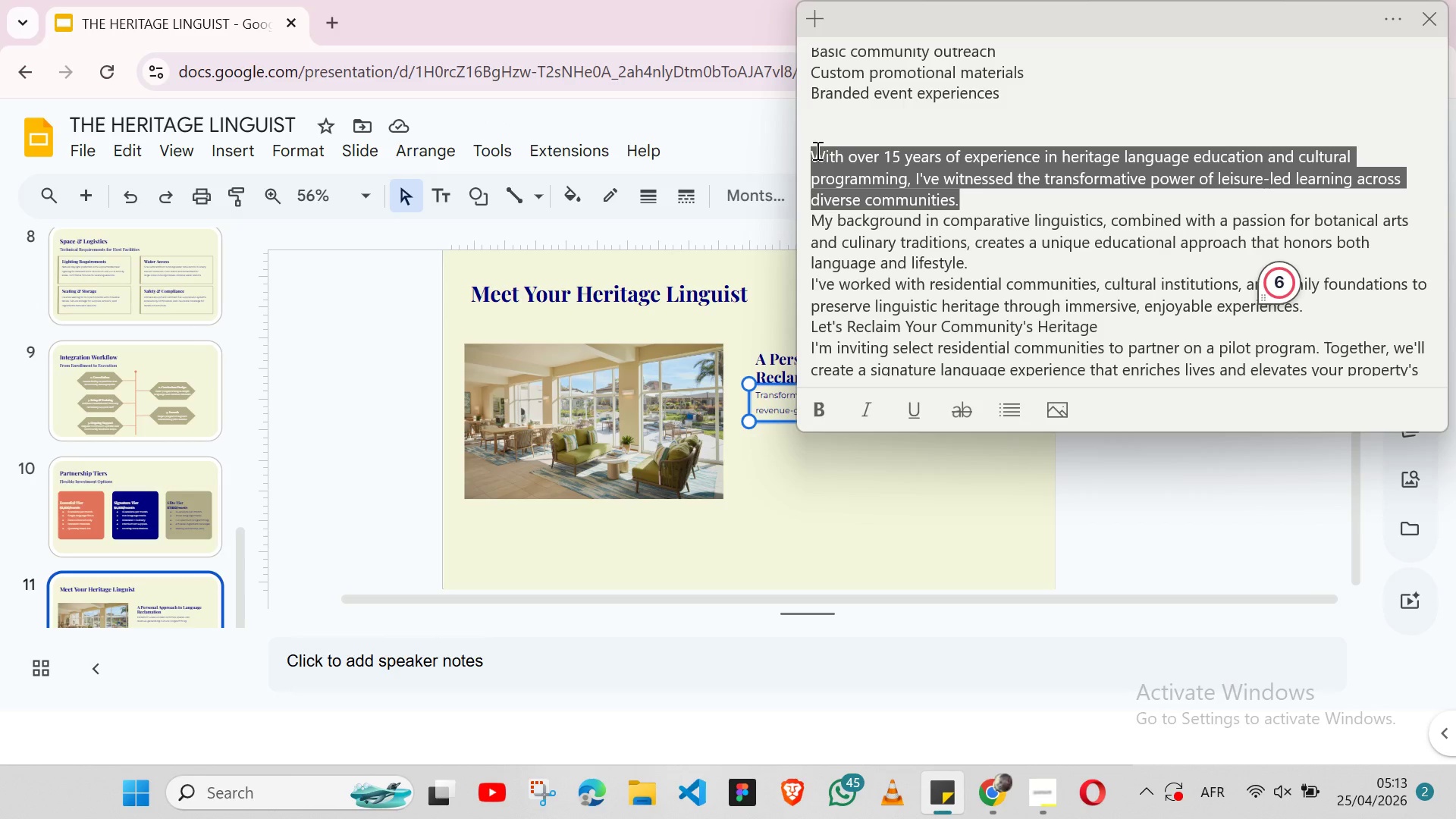 
key(Control+X)
 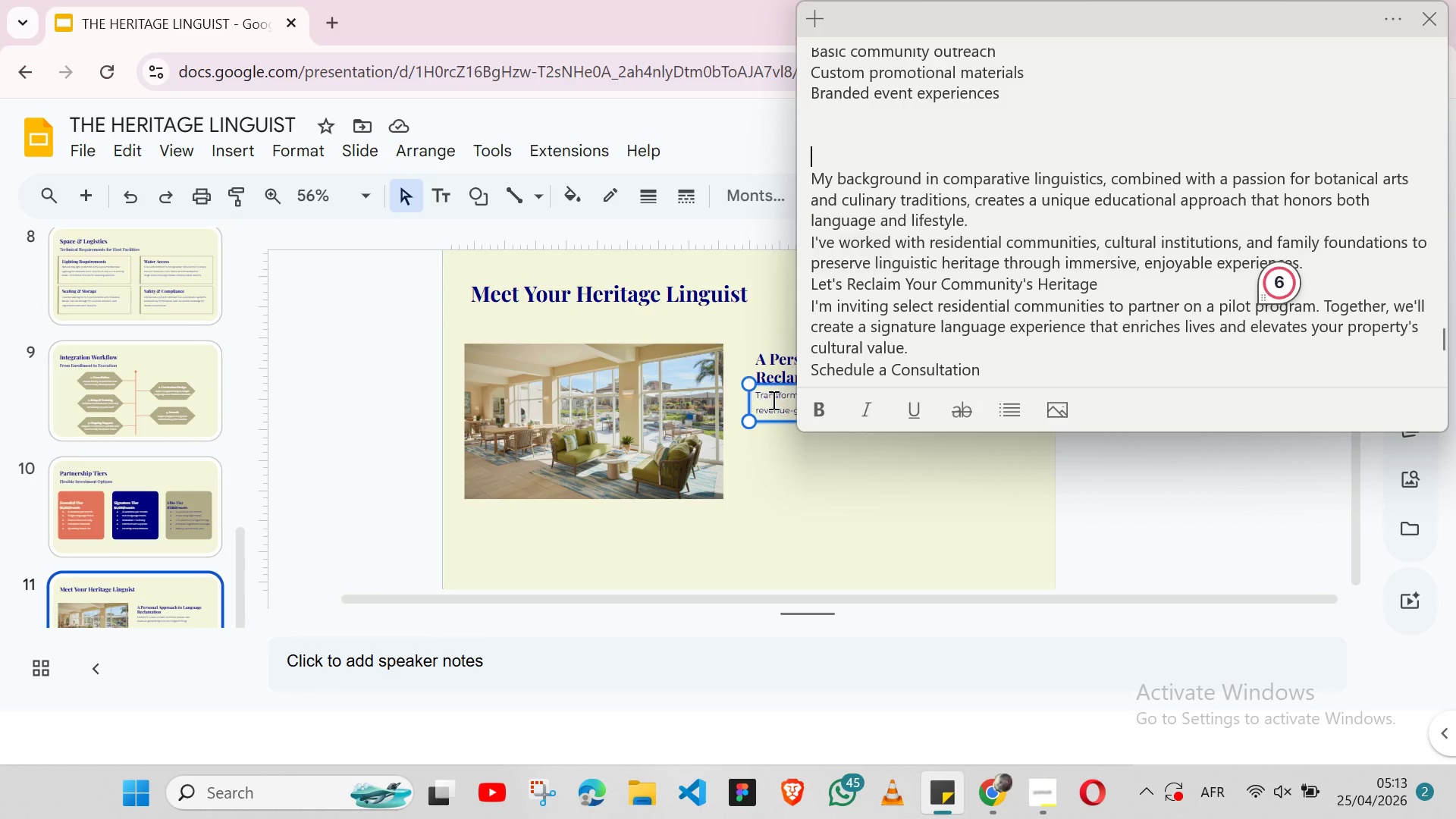 
double_click([772, 400])
 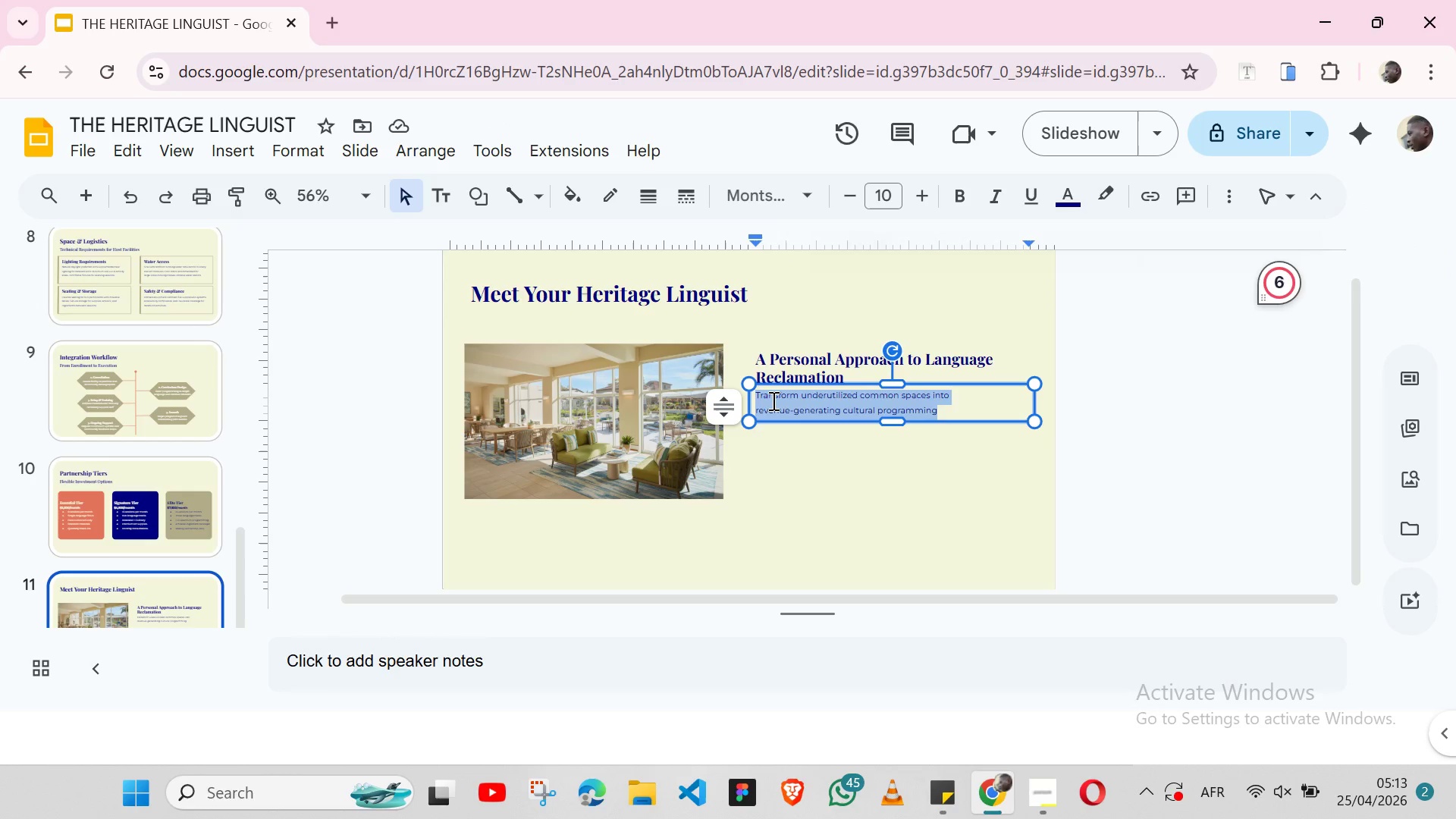 
triple_click([772, 400])
 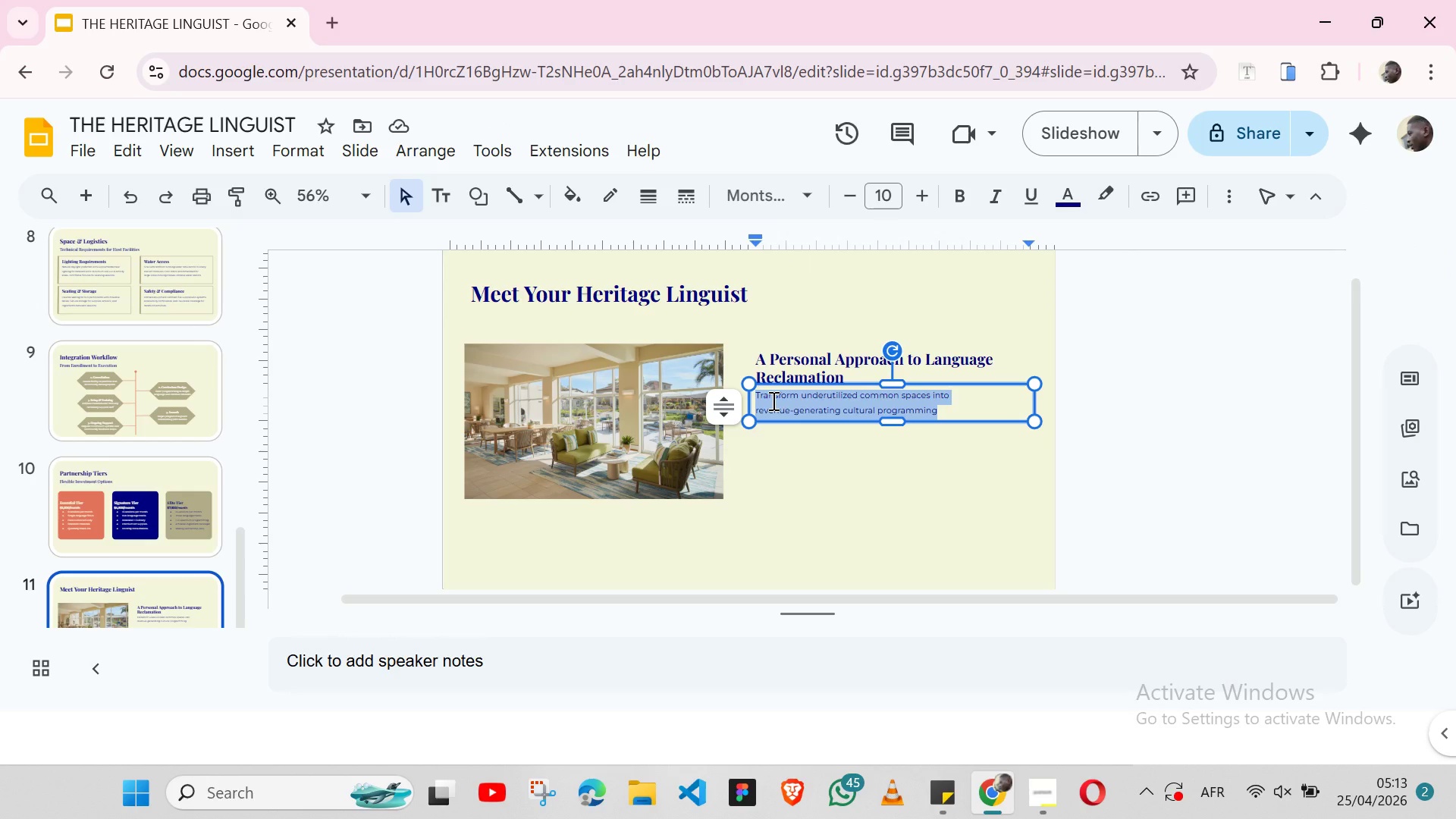 
key(Control+V)
 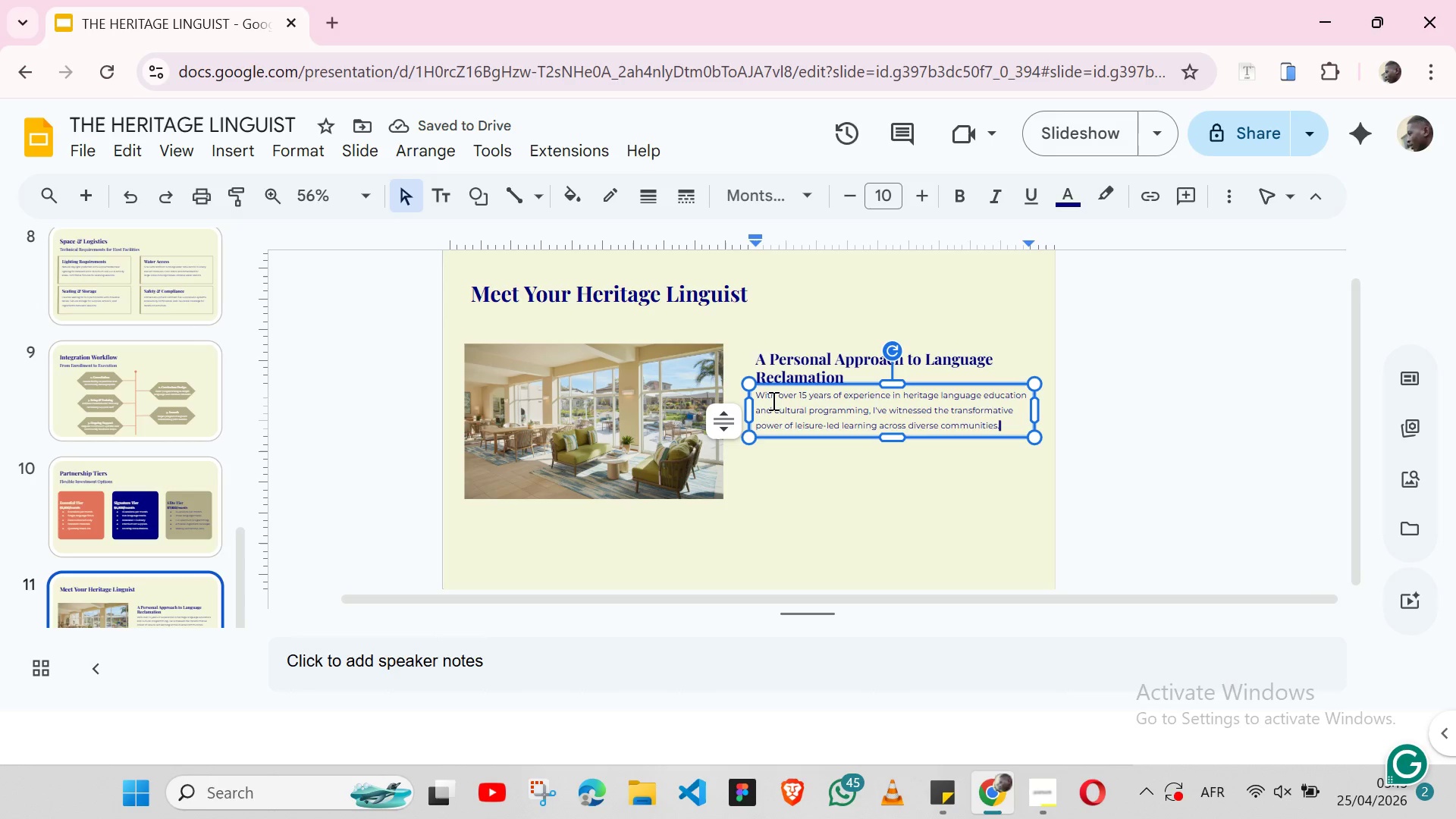 
key(Enter)
 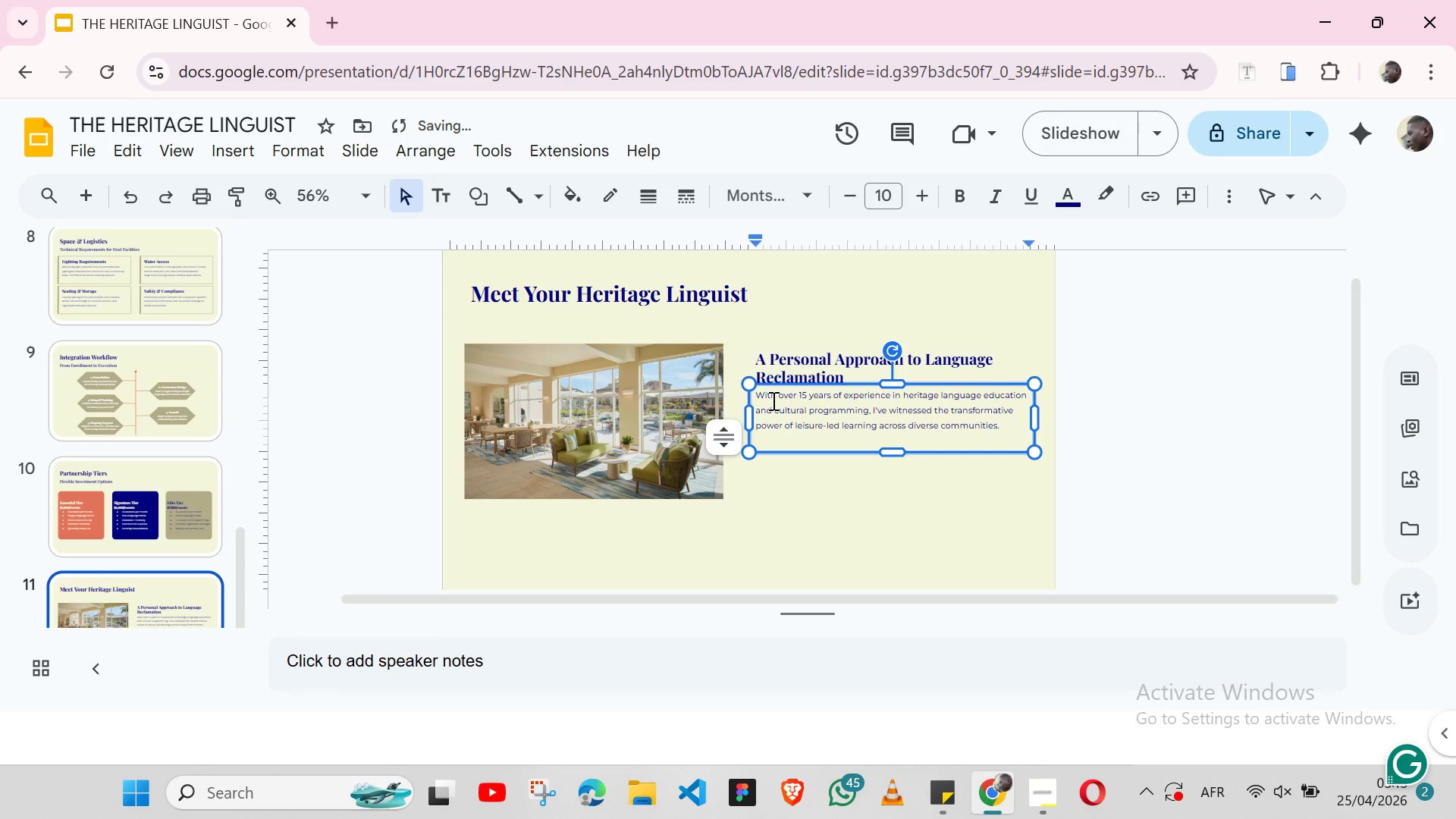 
key(Alt+Tab)
 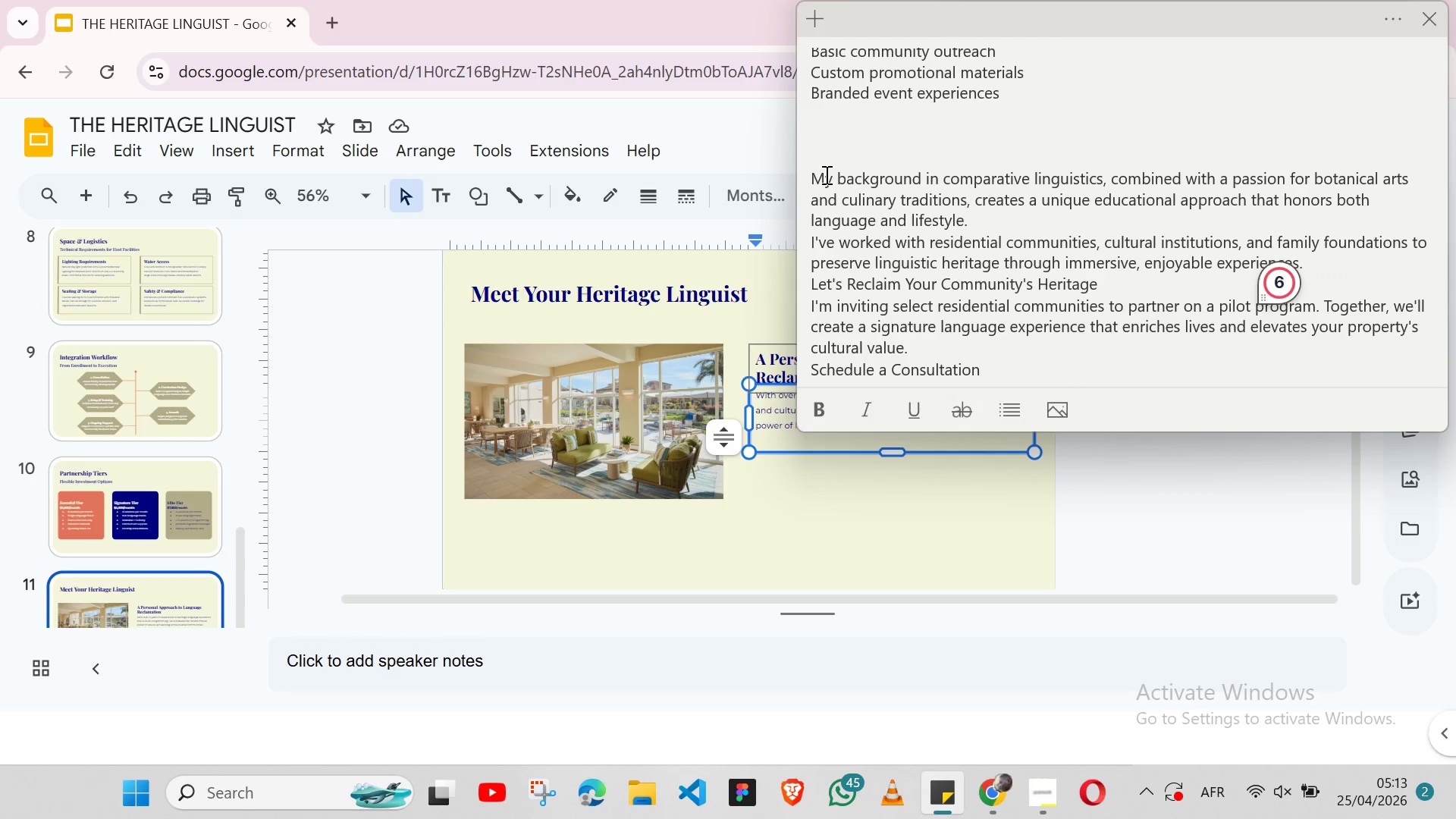 
wait(6.84)
 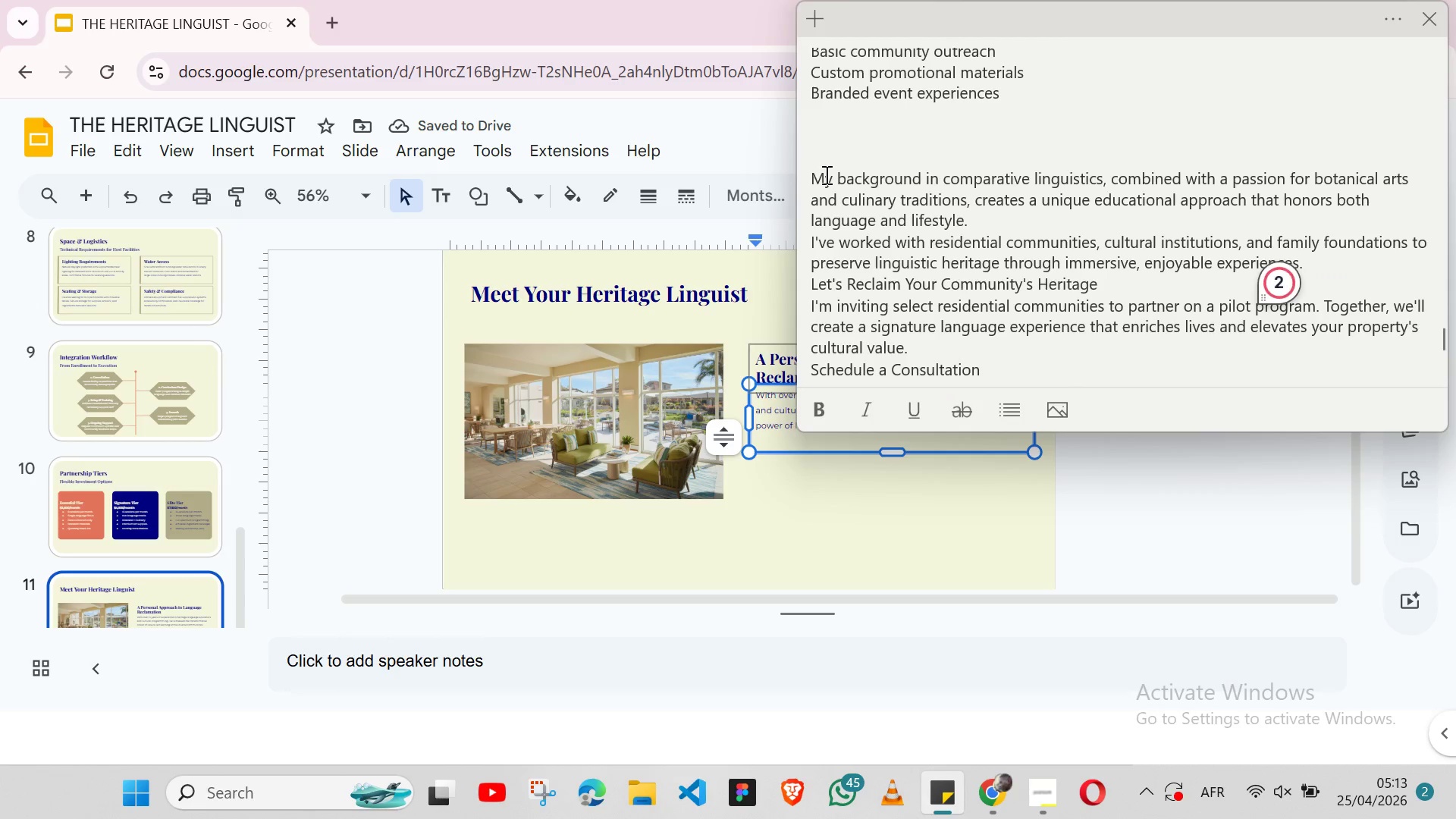 
double_click([825, 174])
 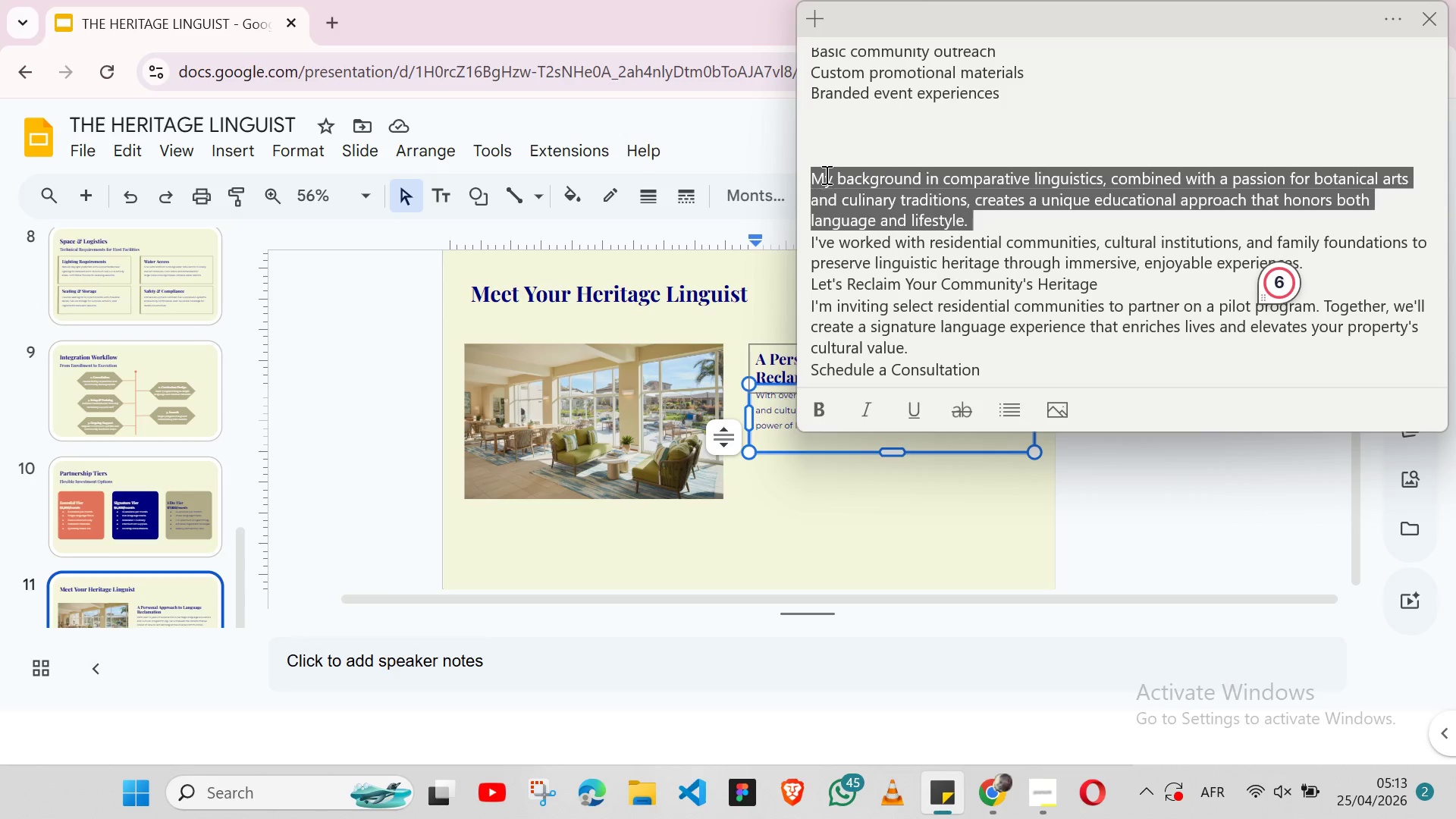 
triple_click([825, 174])
 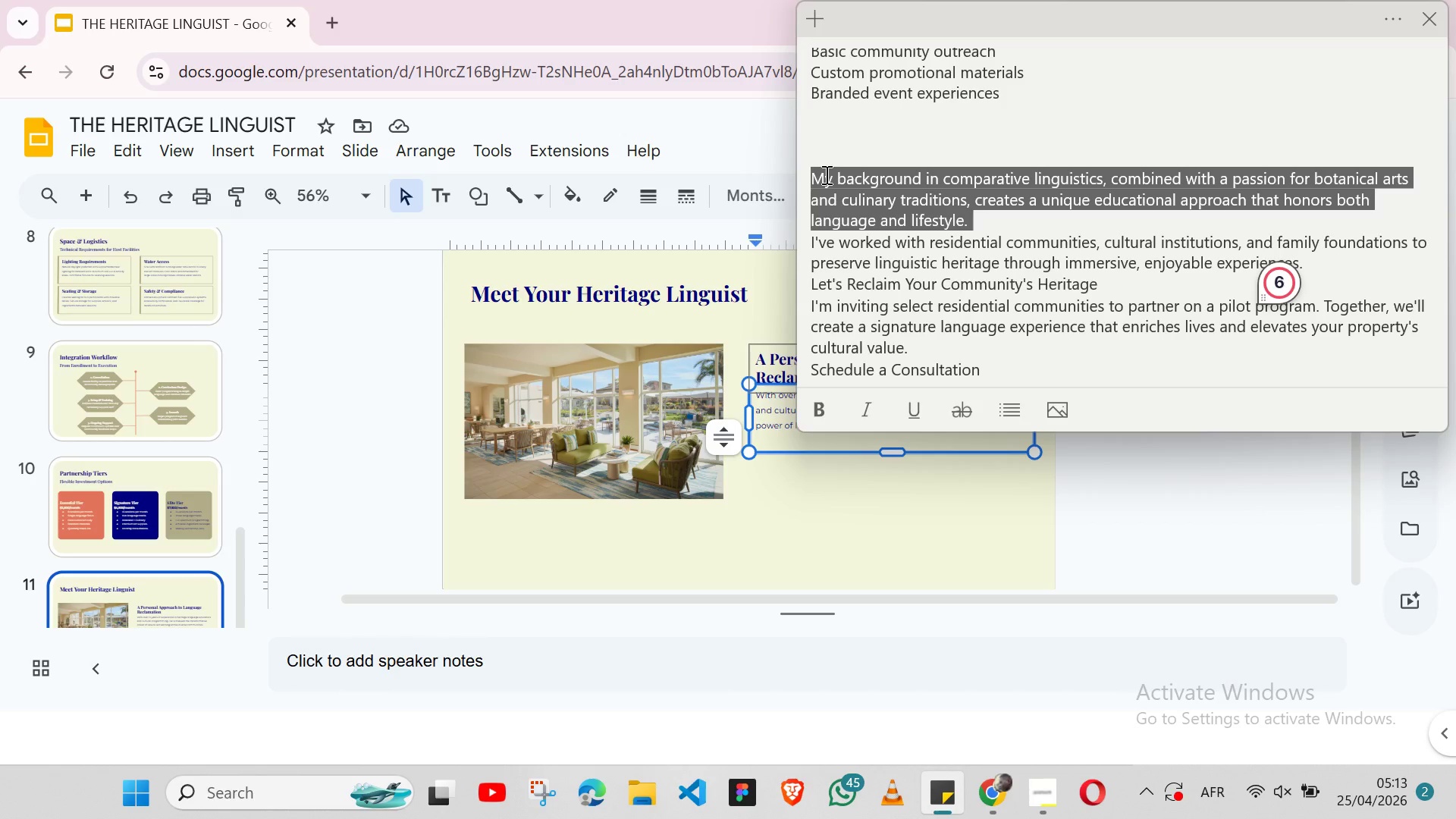 
key(Shift+ShiftLeft)
 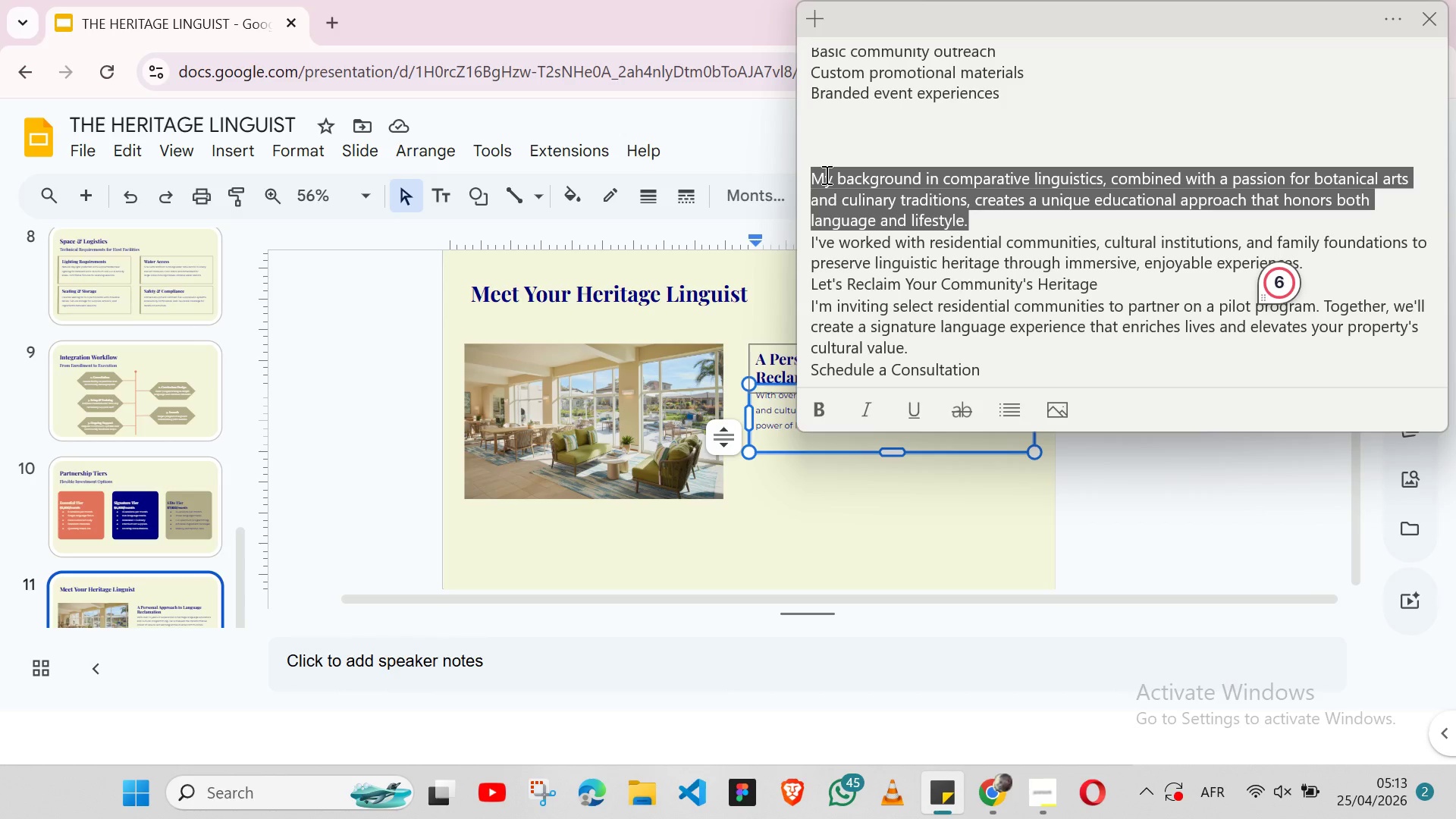 
key(Shift+ArrowLeft)
 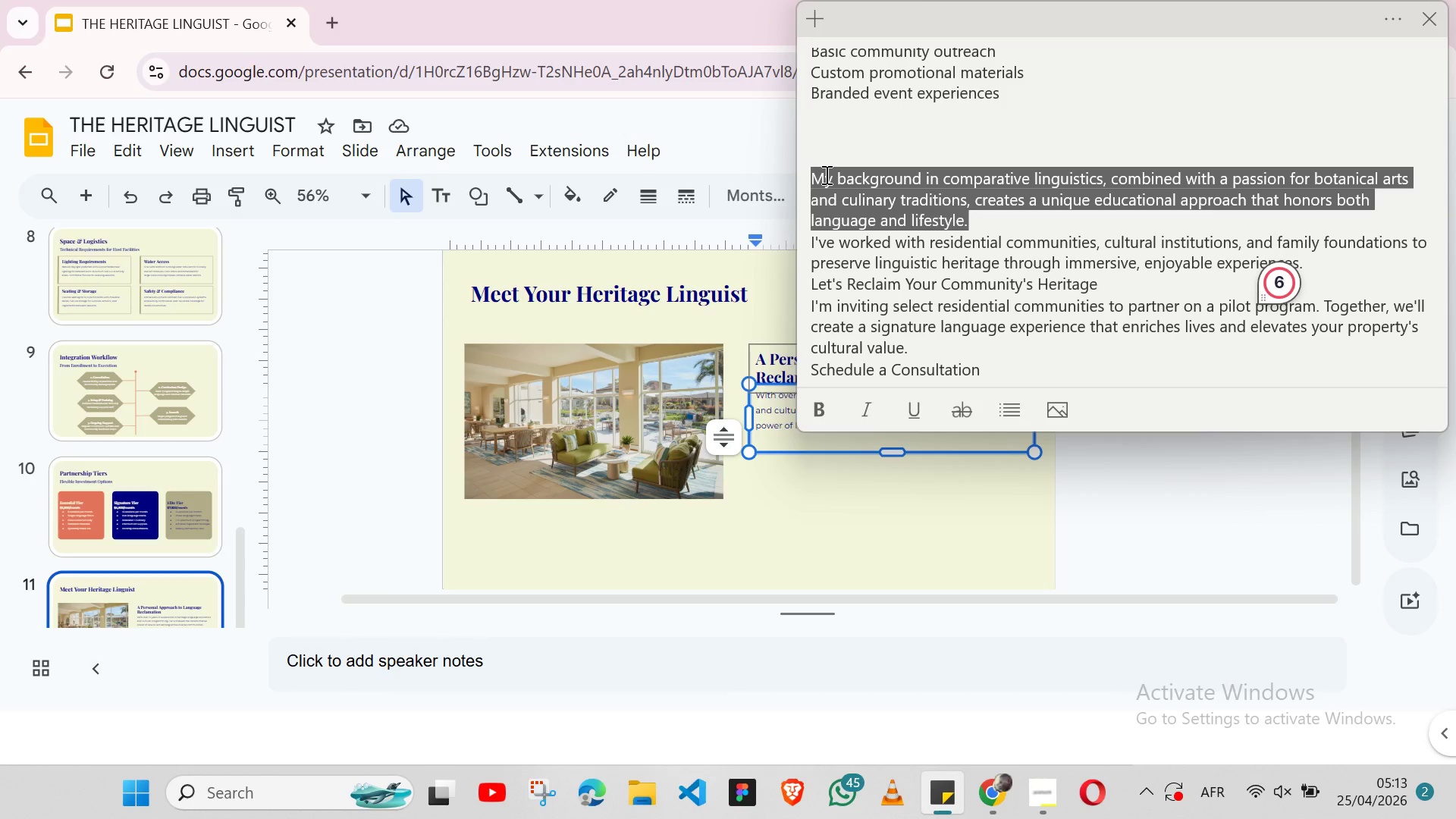 
key(Control+X)
 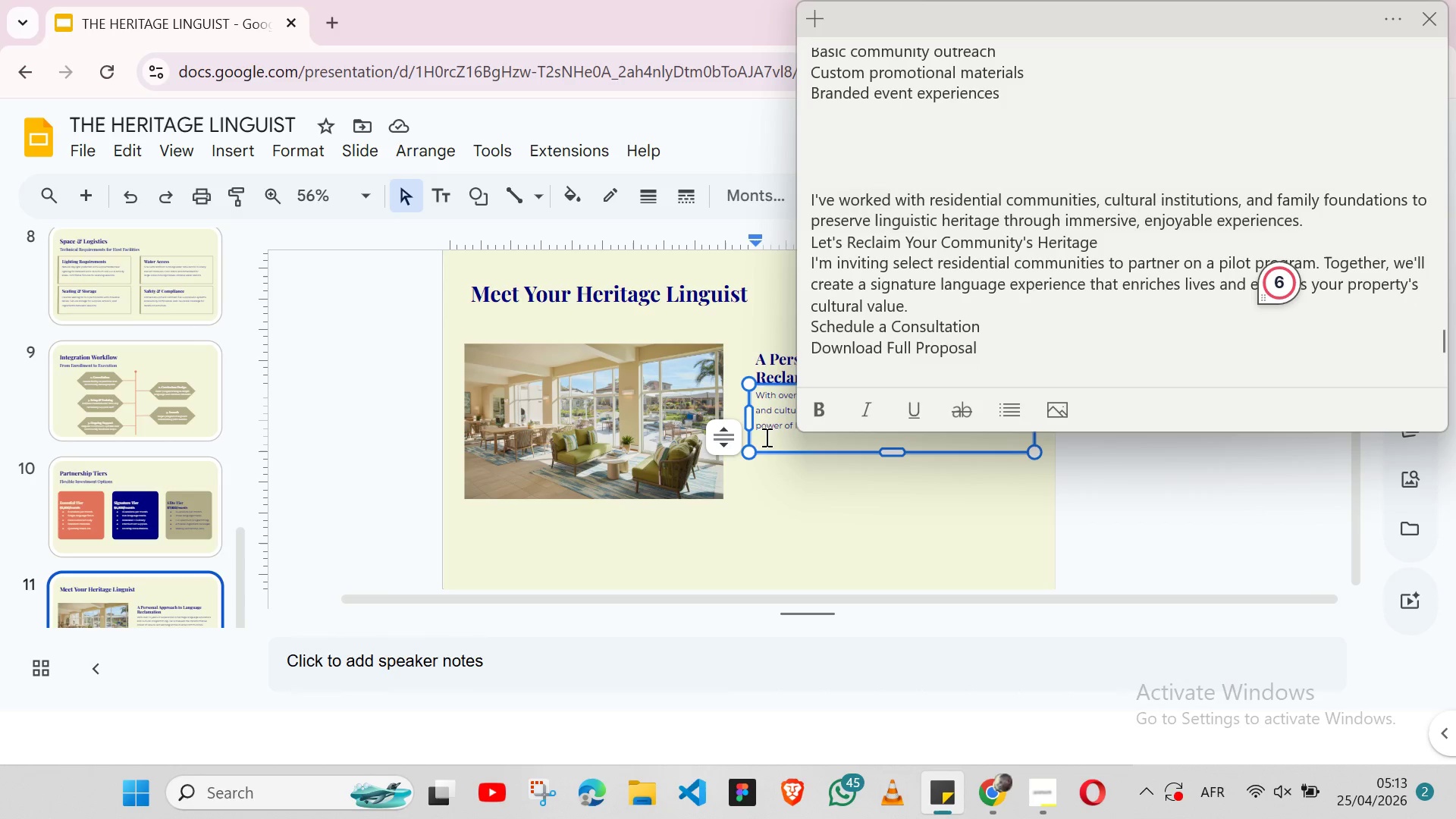 
left_click([765, 441])
 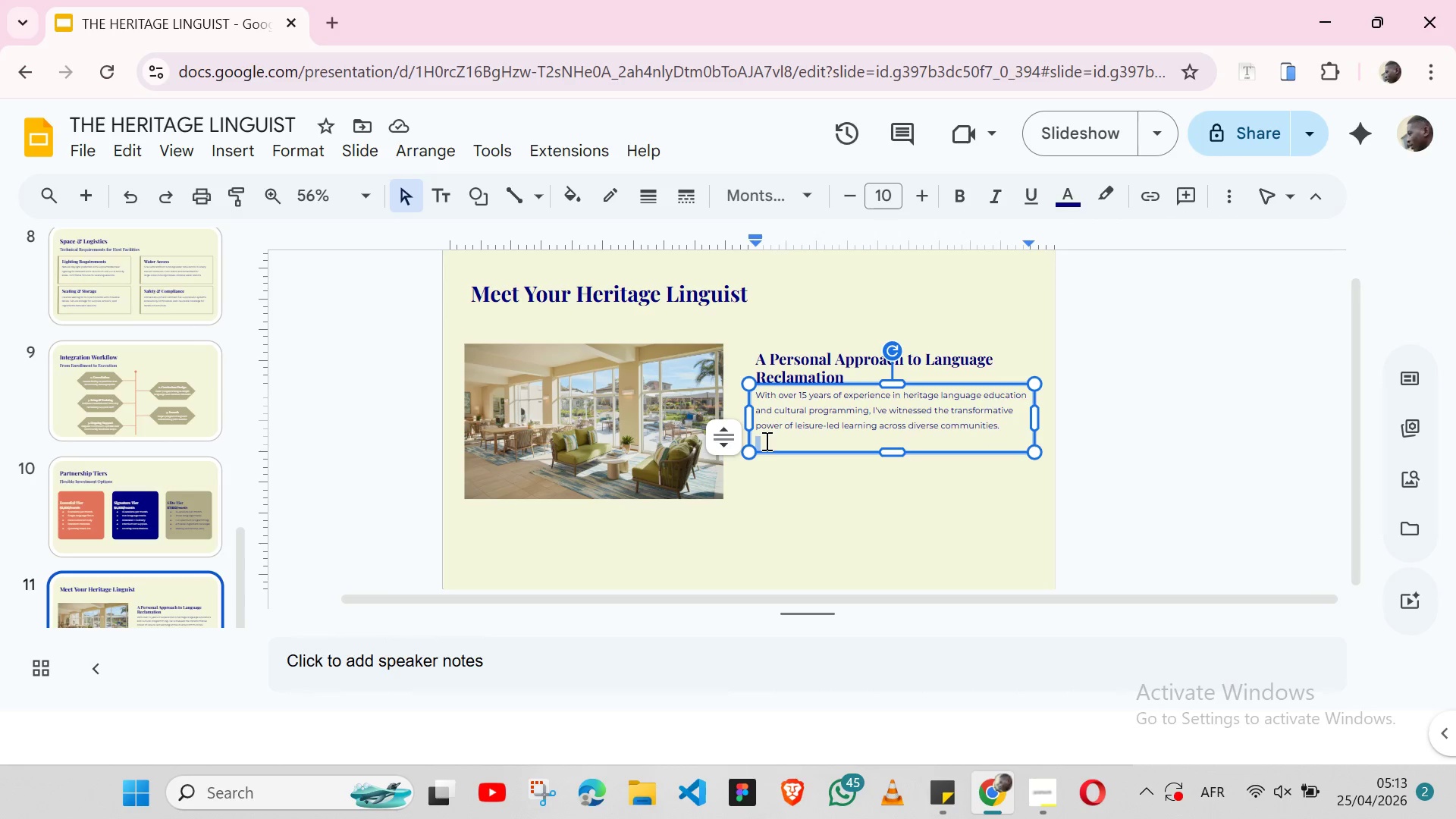 
key(Control+ControlLeft)
 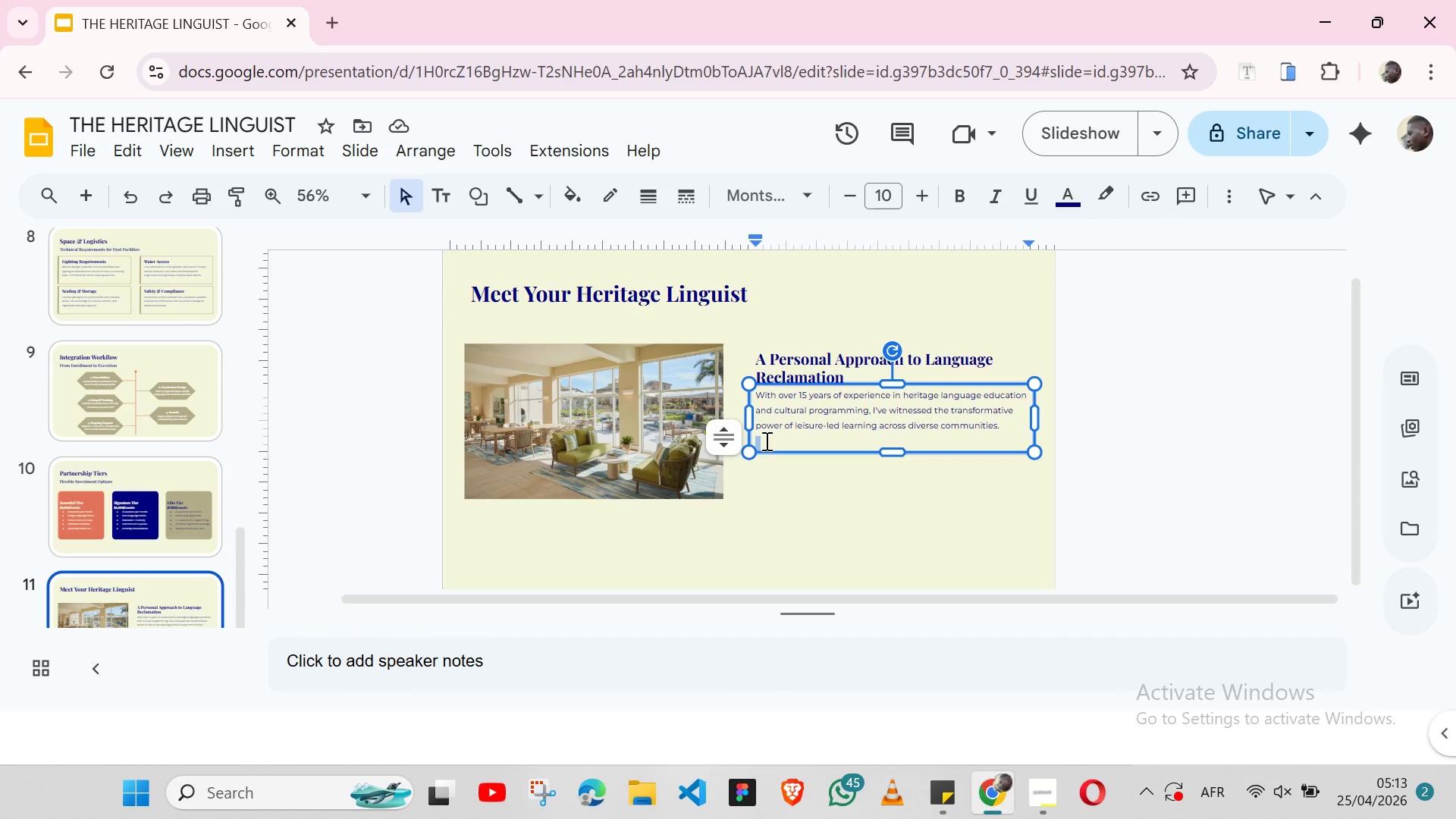 
key(Control+V)
 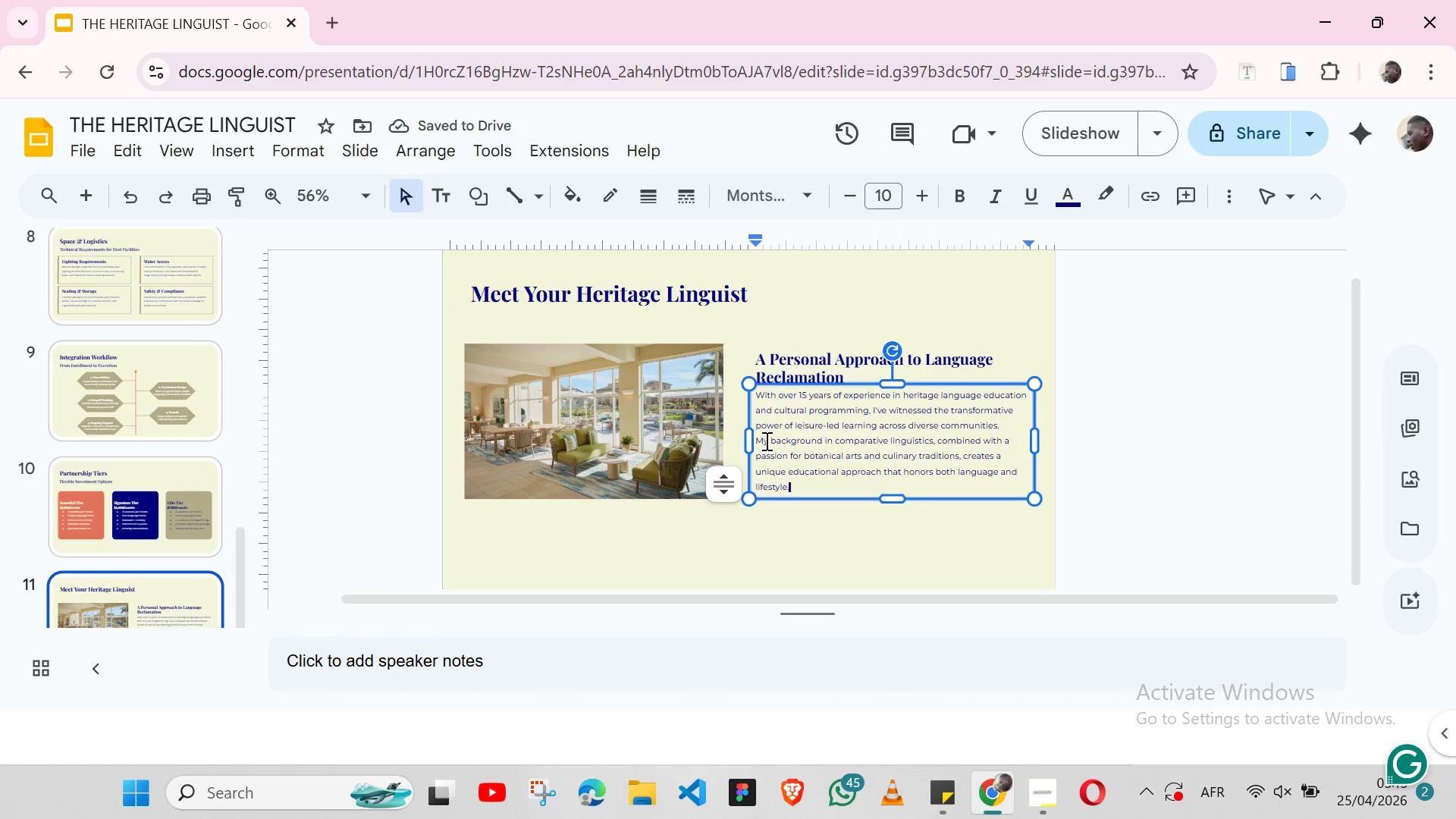 
wait(9.06)
 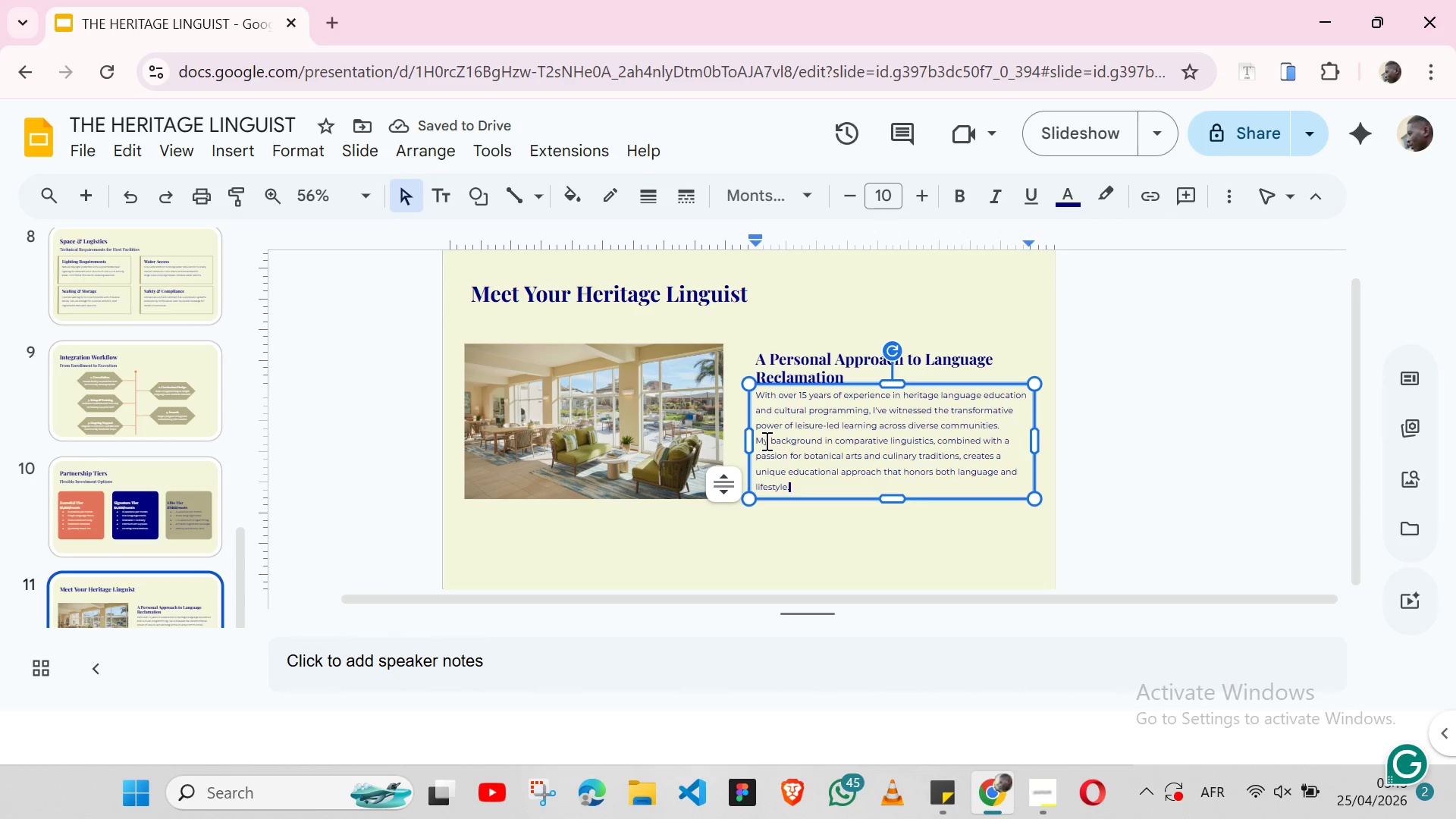 
key(Enter)
 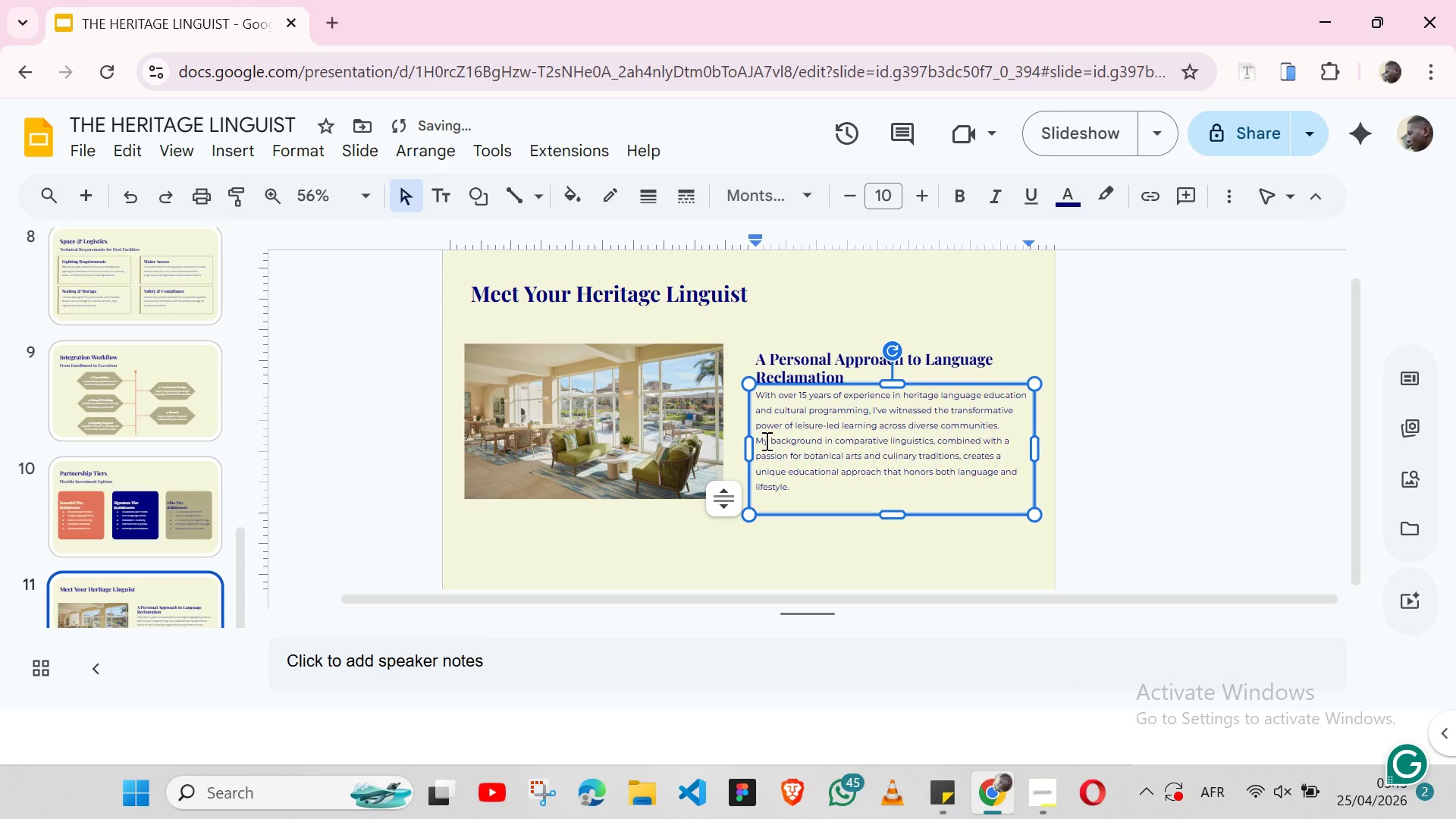 
key(Alt+Tab)
 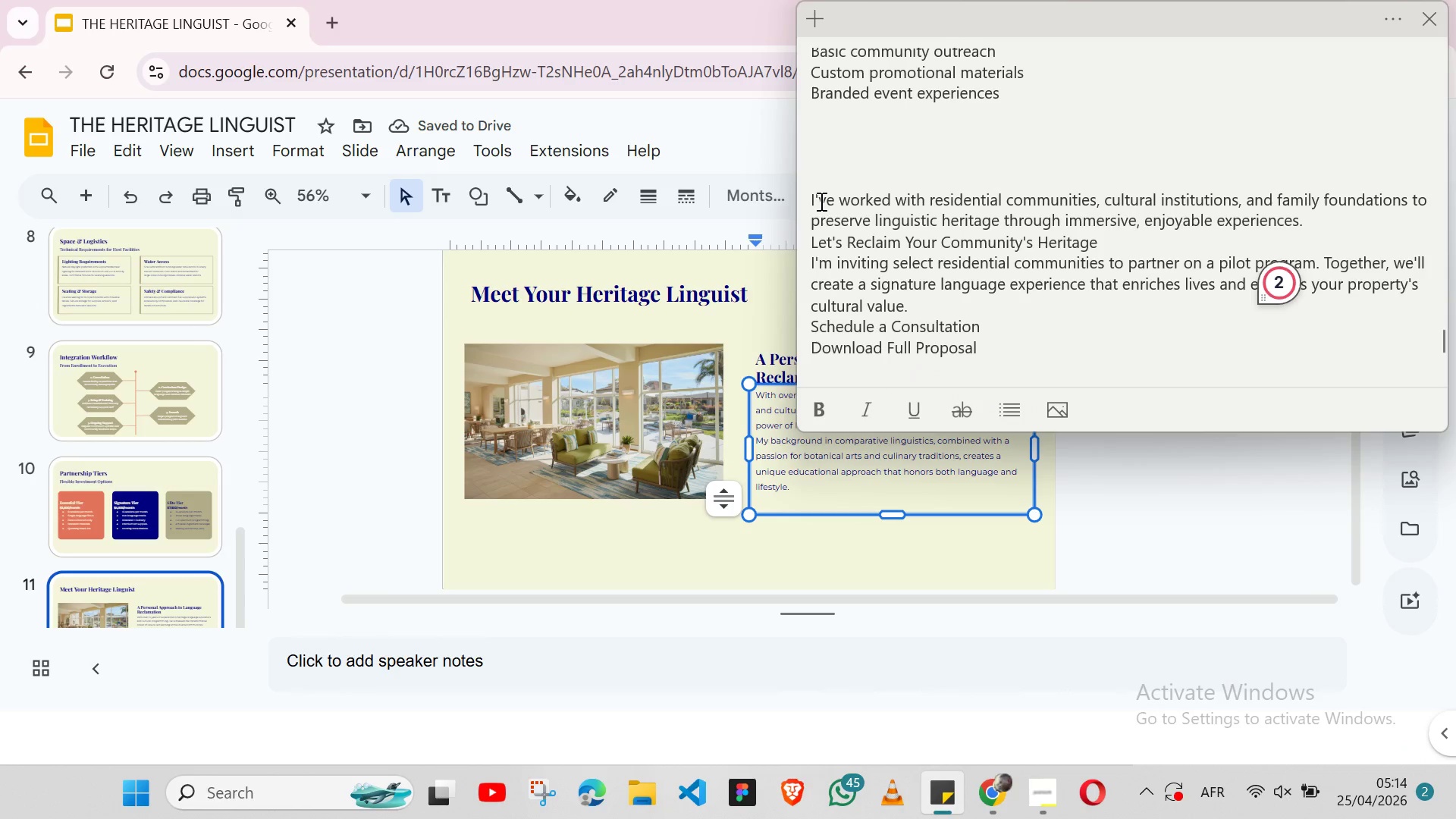 
double_click([820, 201])
 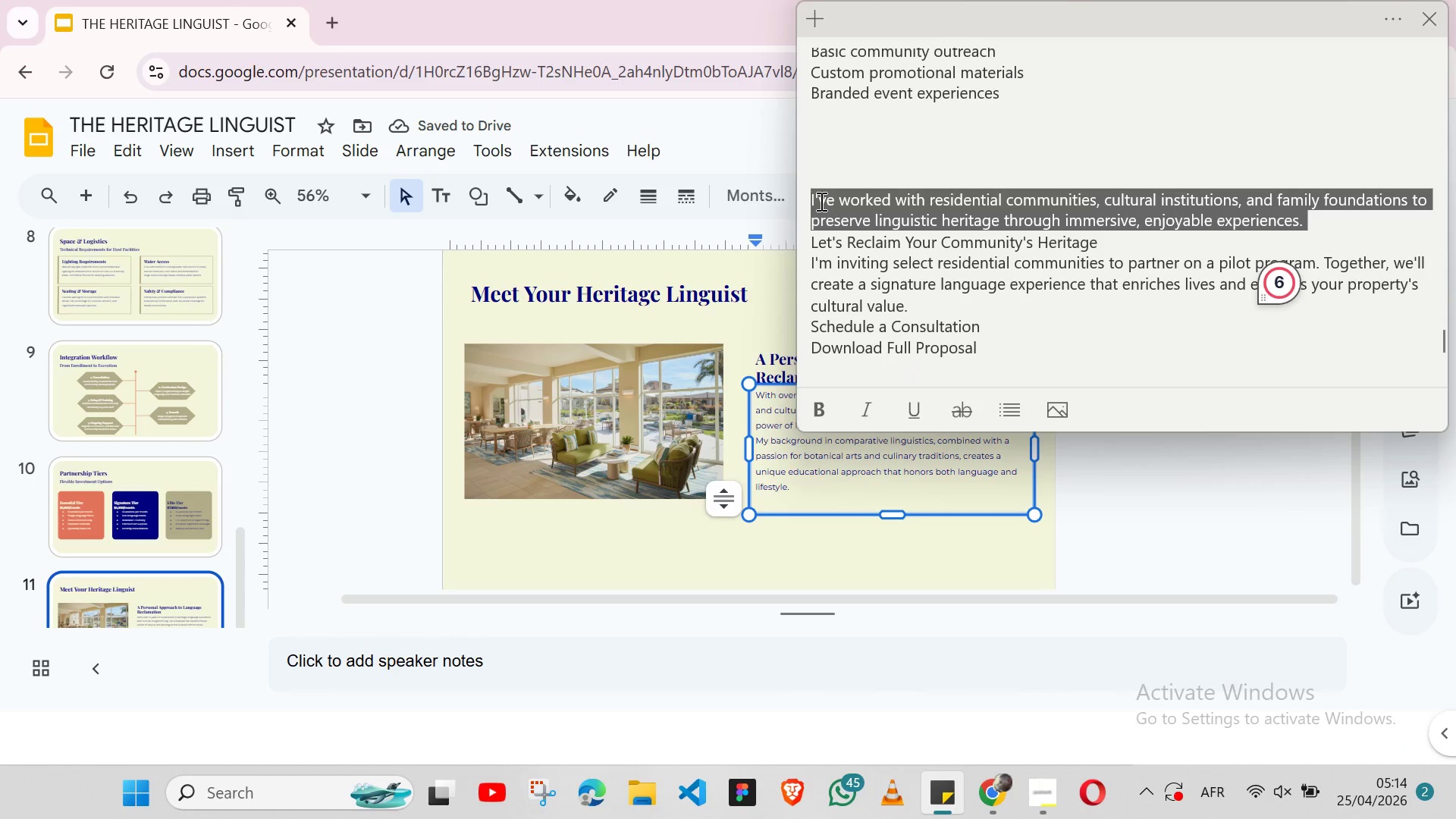 
triple_click([820, 201])
 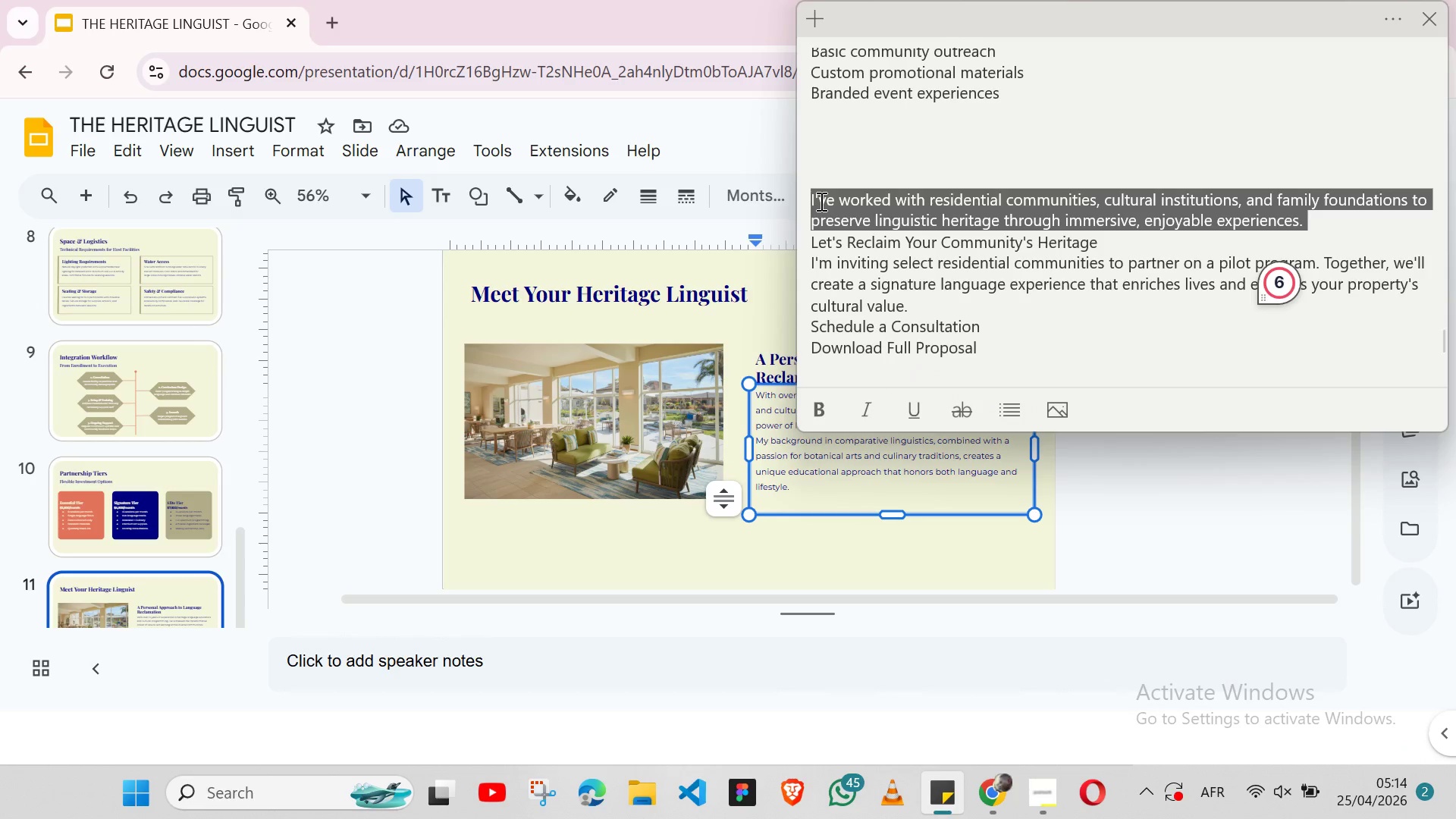 
key(Shift+ShiftLeft)
 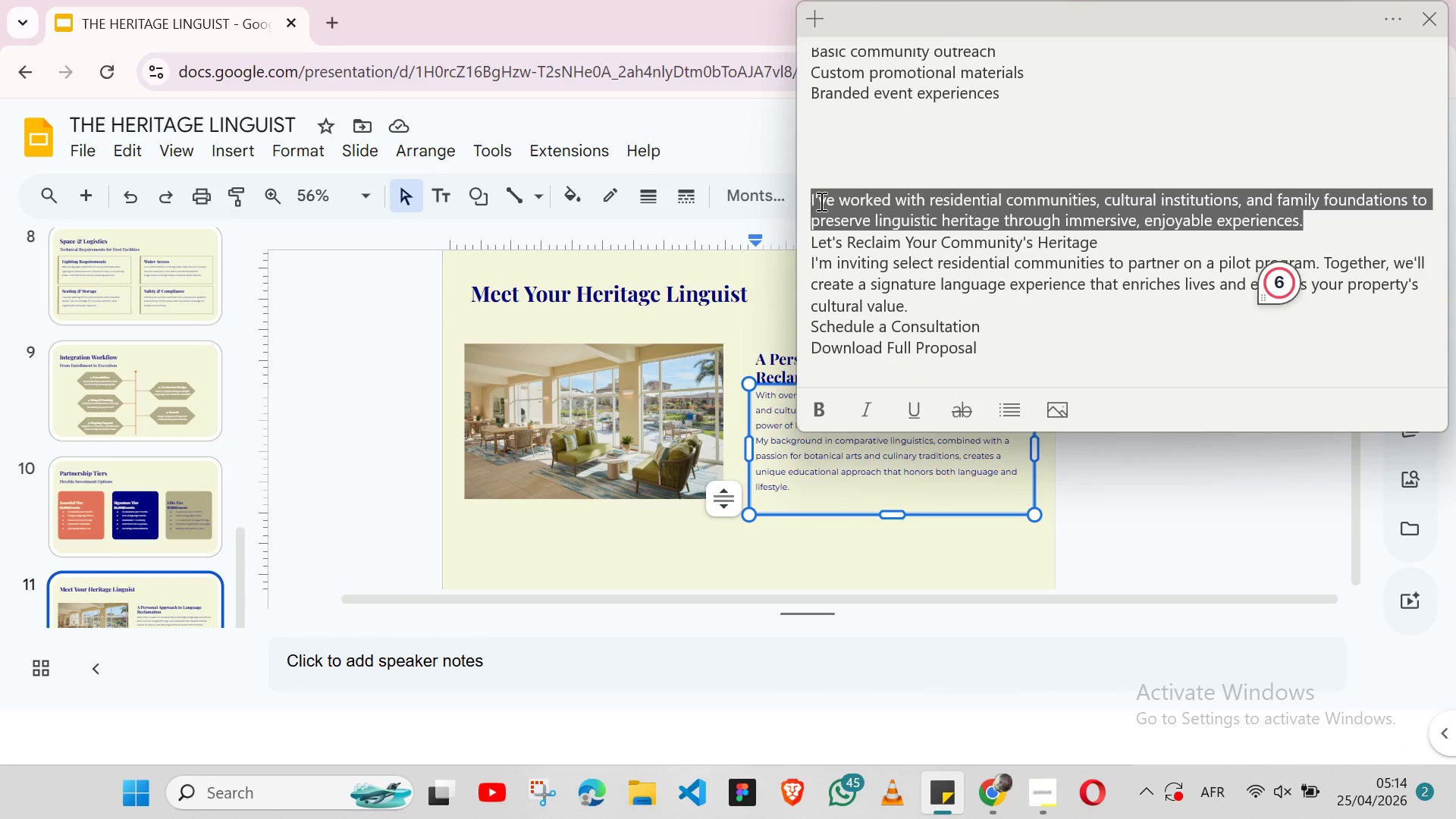 
key(Shift+ArrowLeft)
 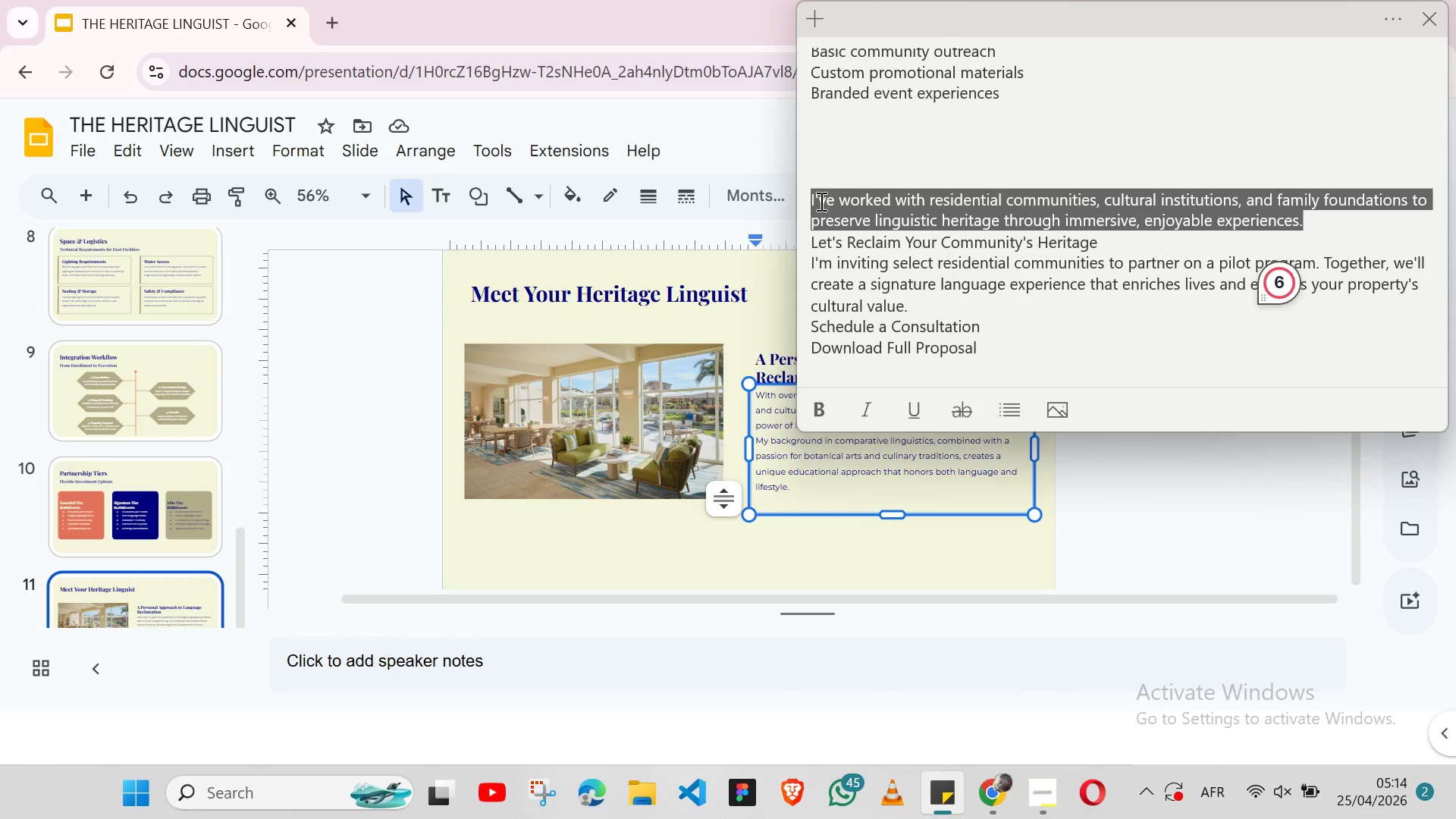 
key(Control+X)
 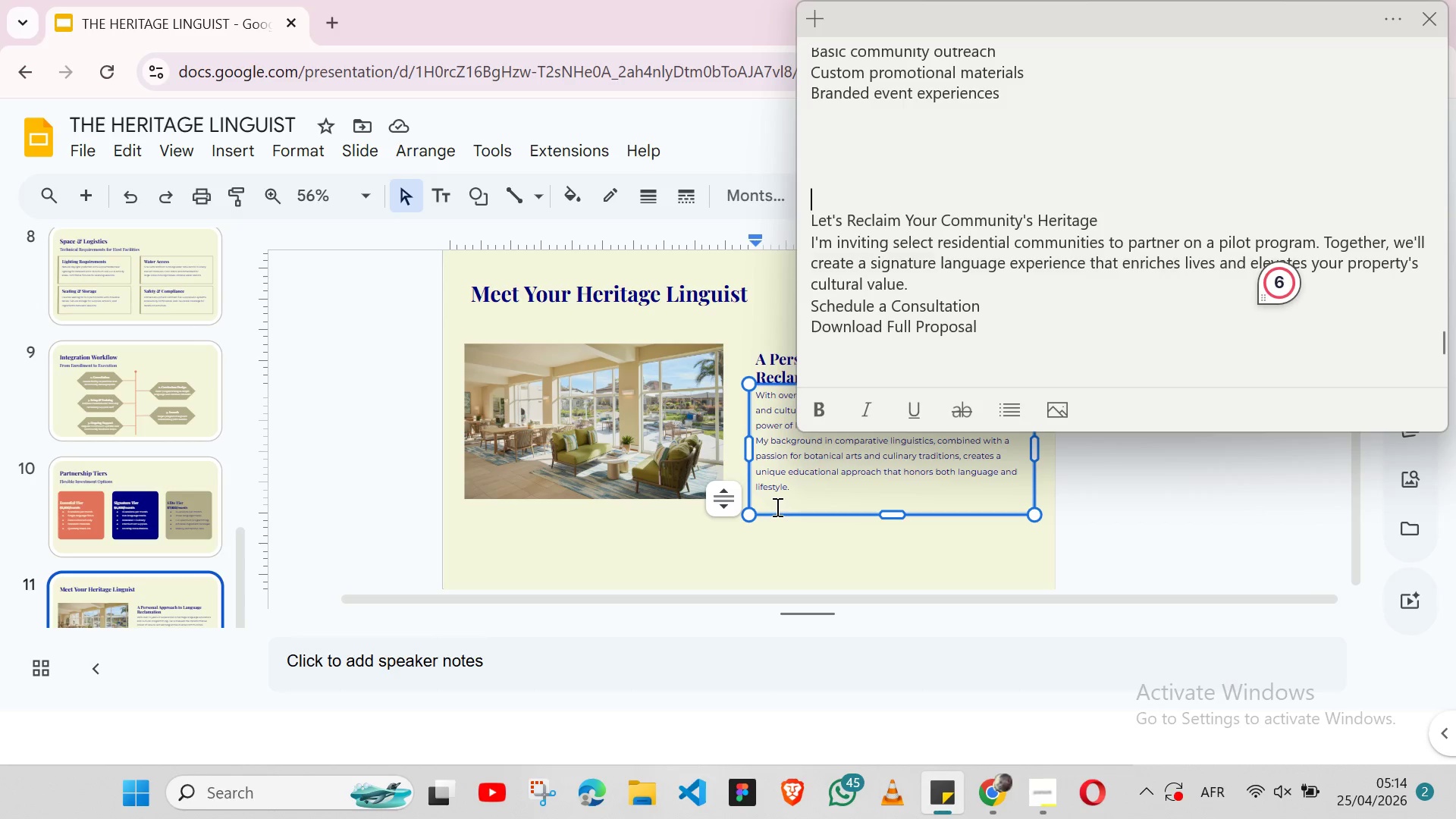 
left_click([774, 507])
 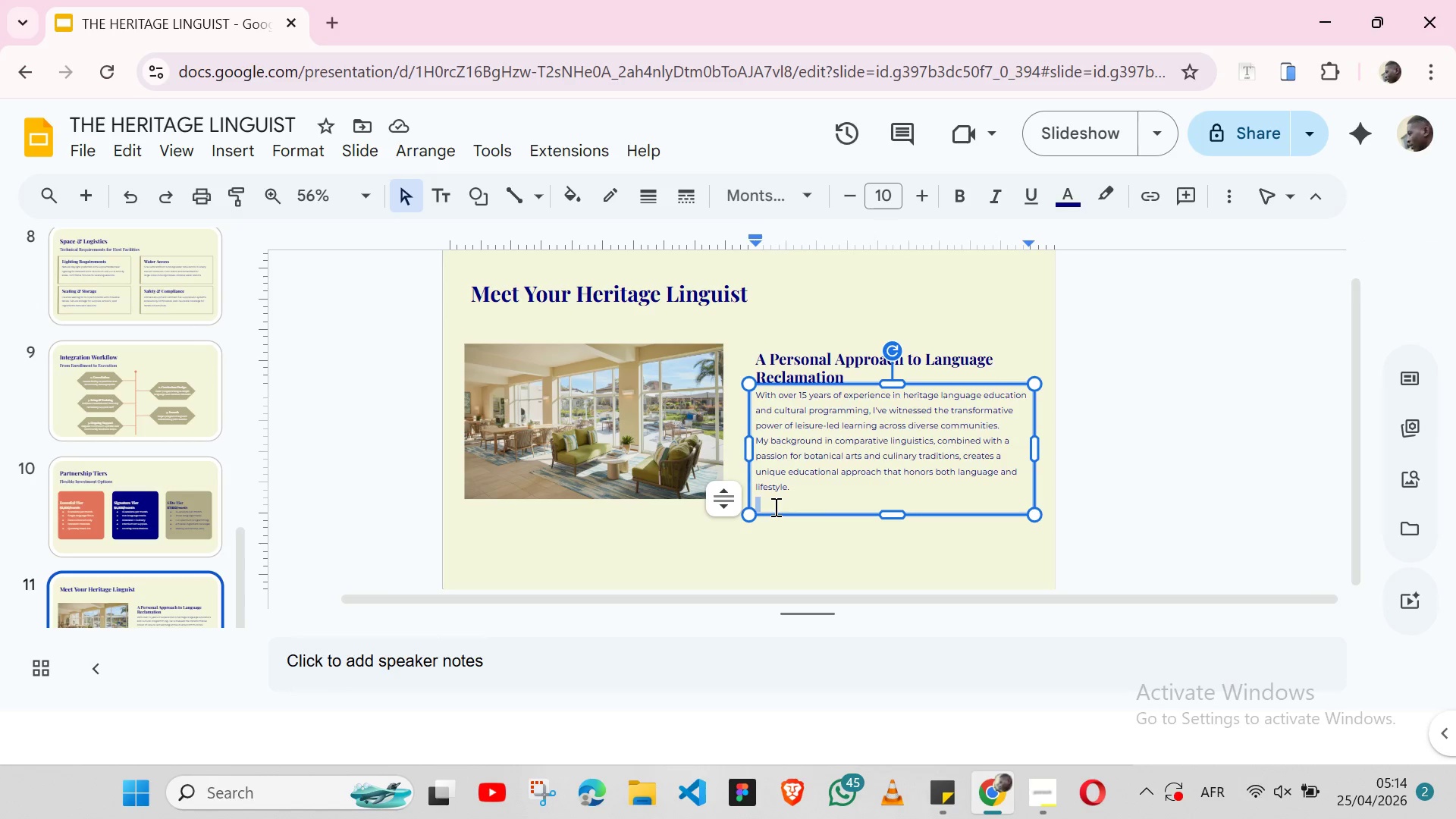 
key(Control+ControlLeft)
 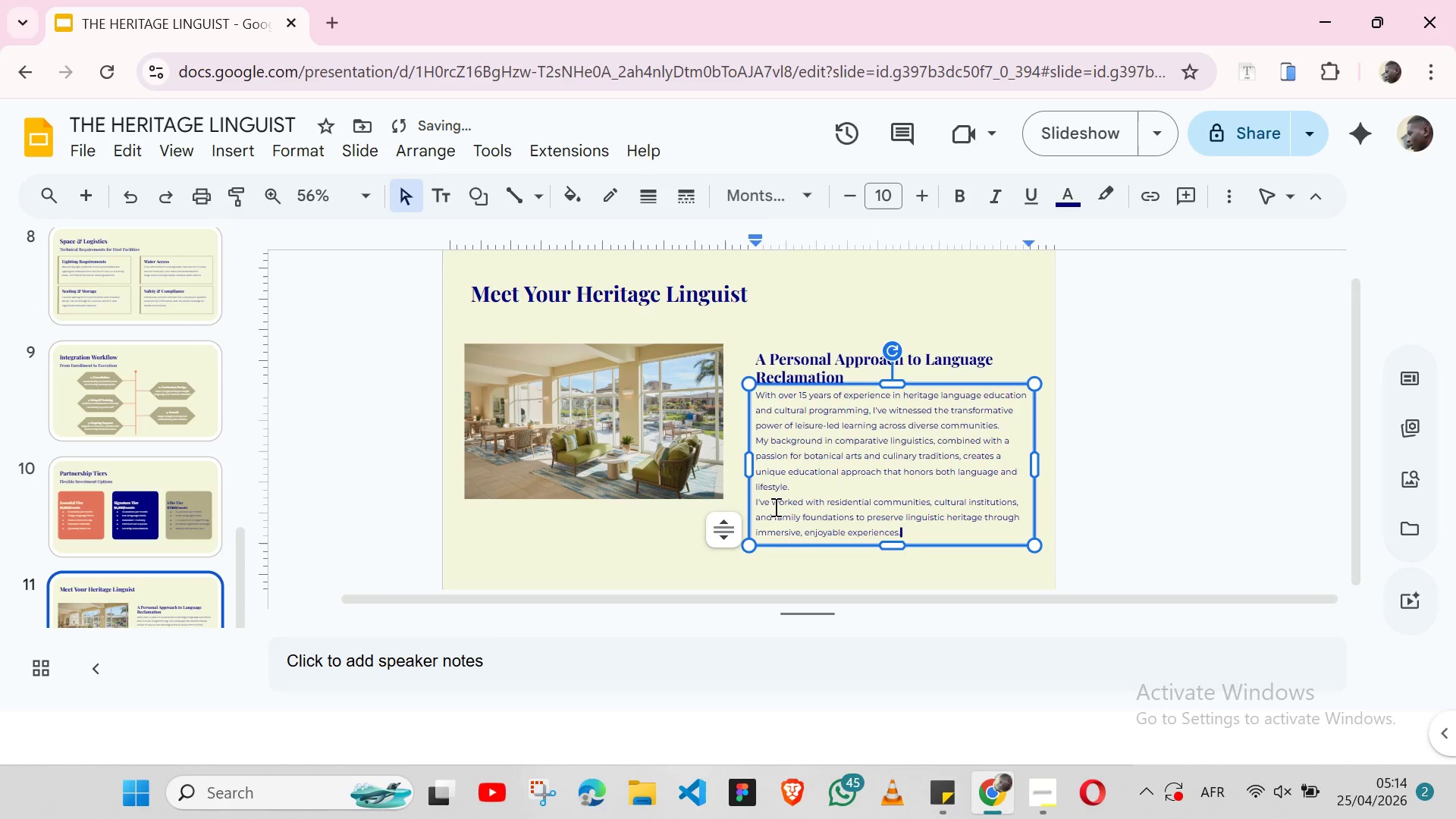 
key(Control+V)
 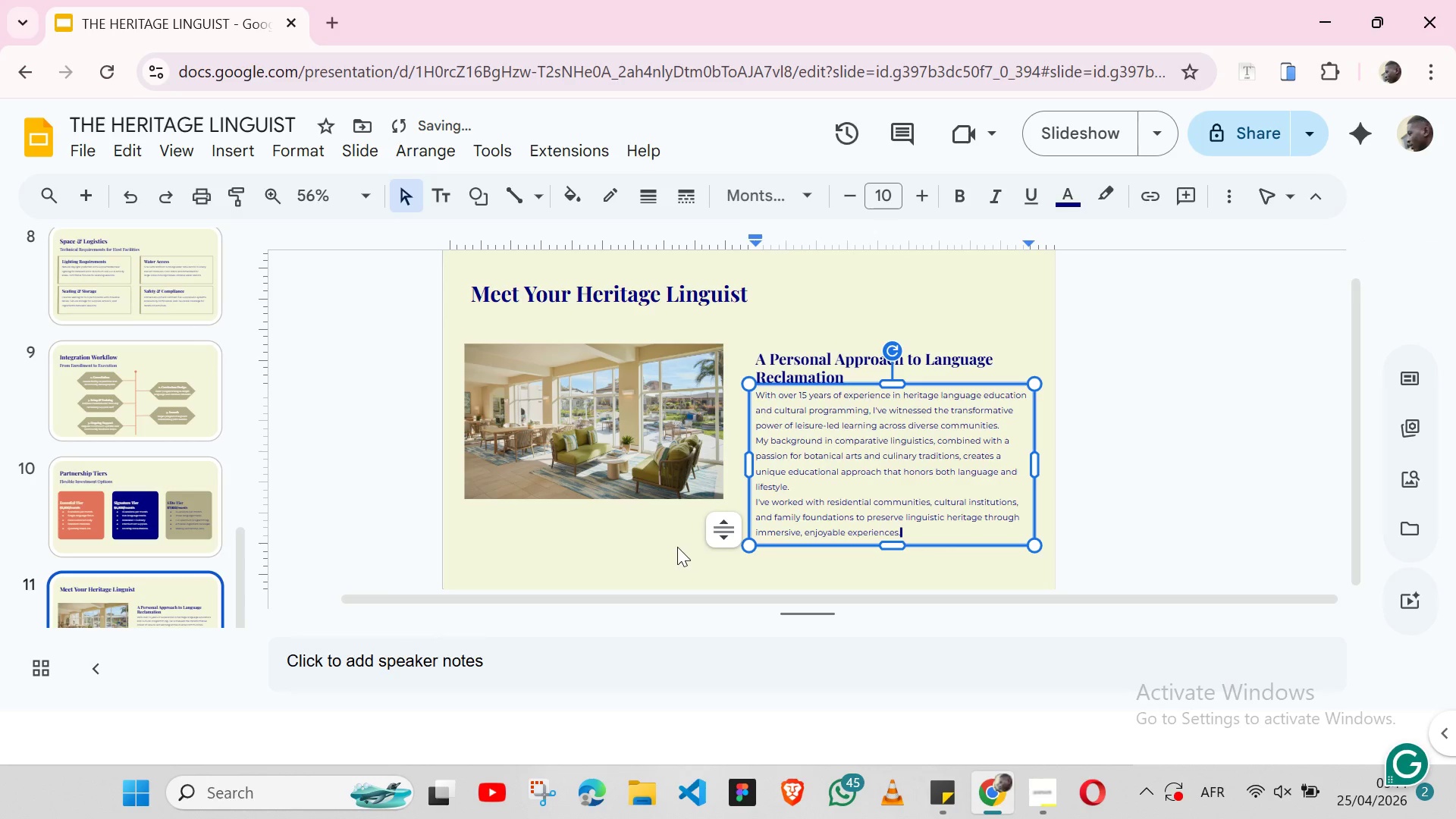 
left_click([677, 547])
 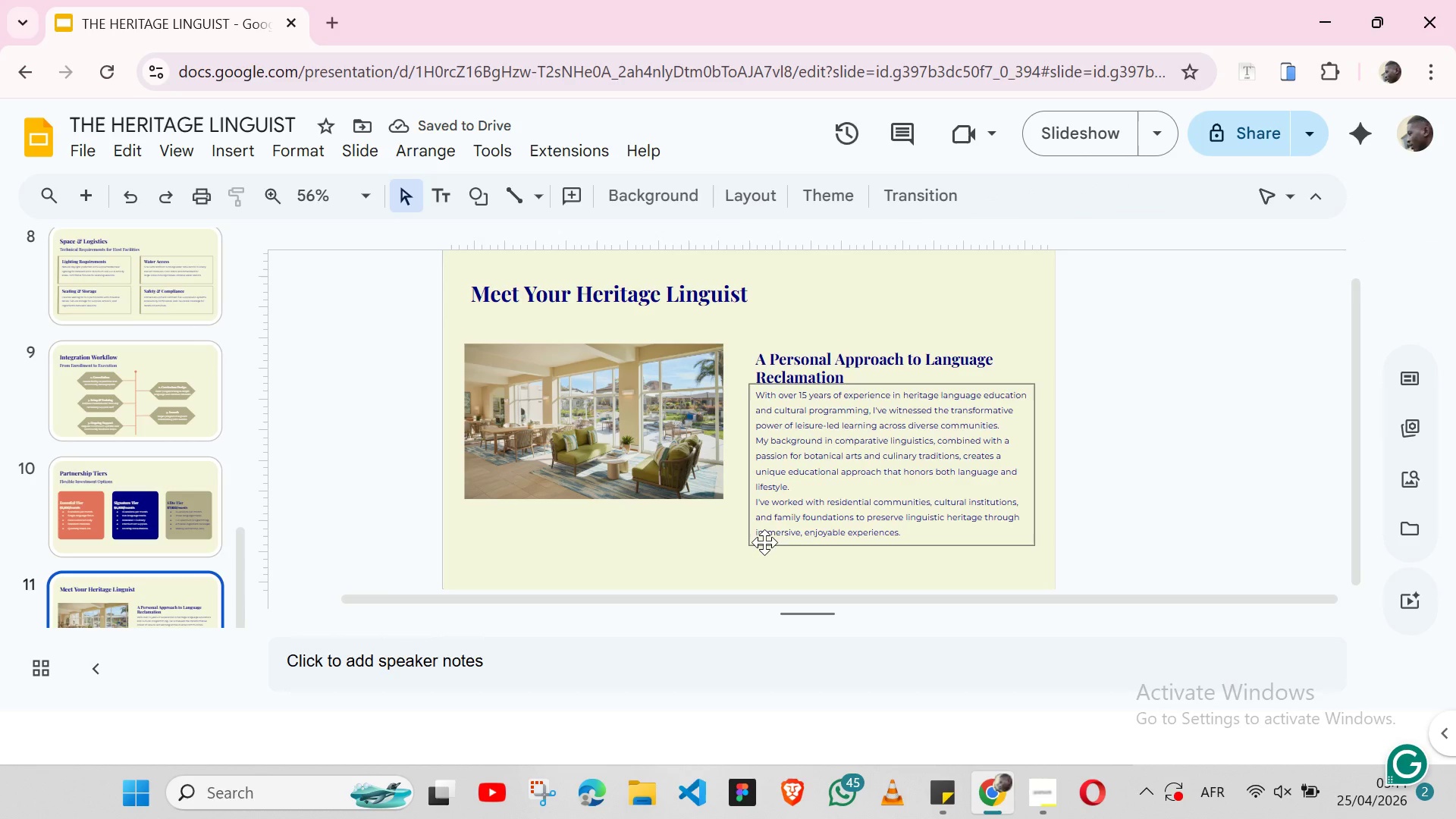 
left_click([765, 542])
 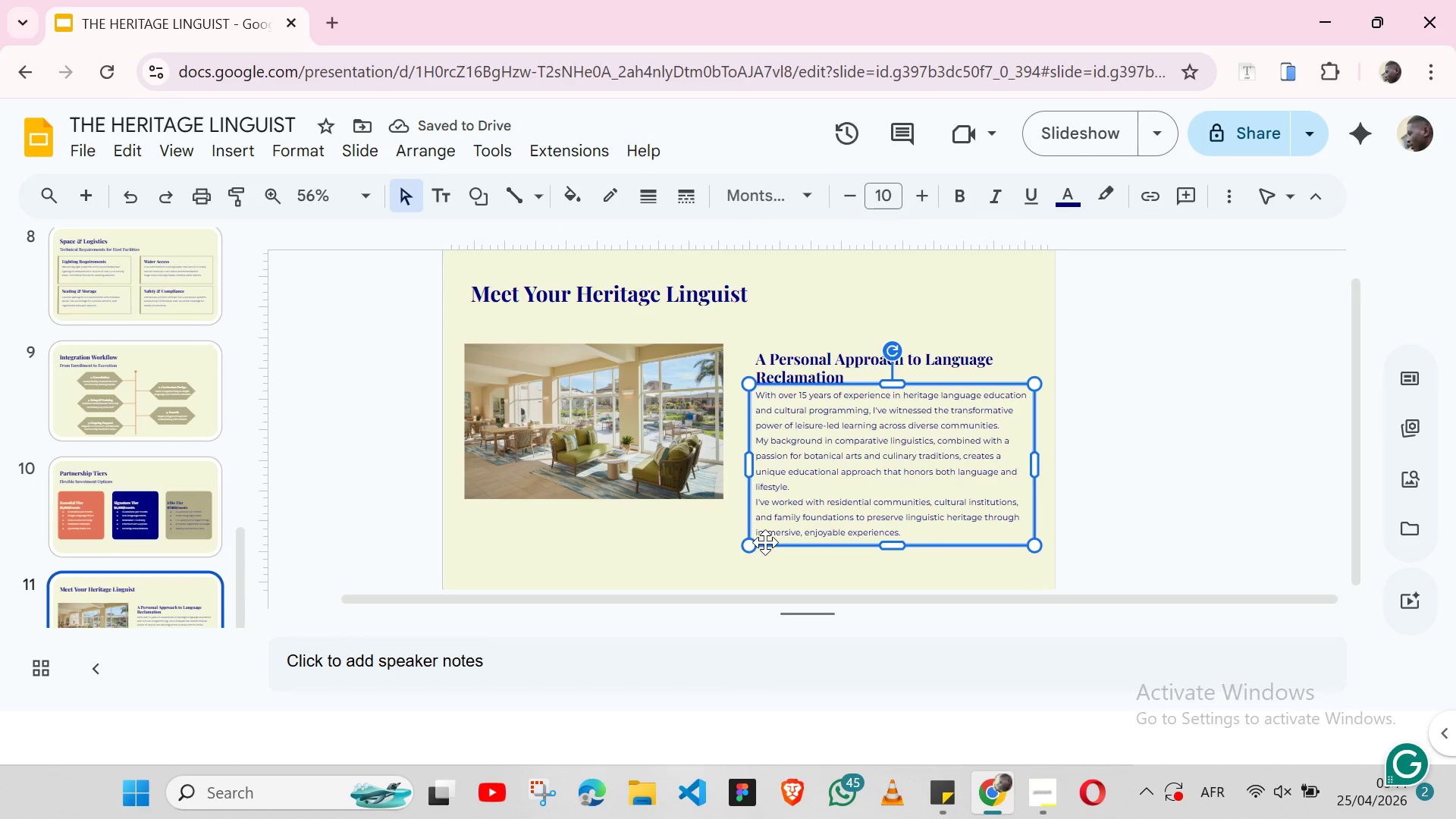 
hold_key(key=ShiftLeft, duration=0.31)
 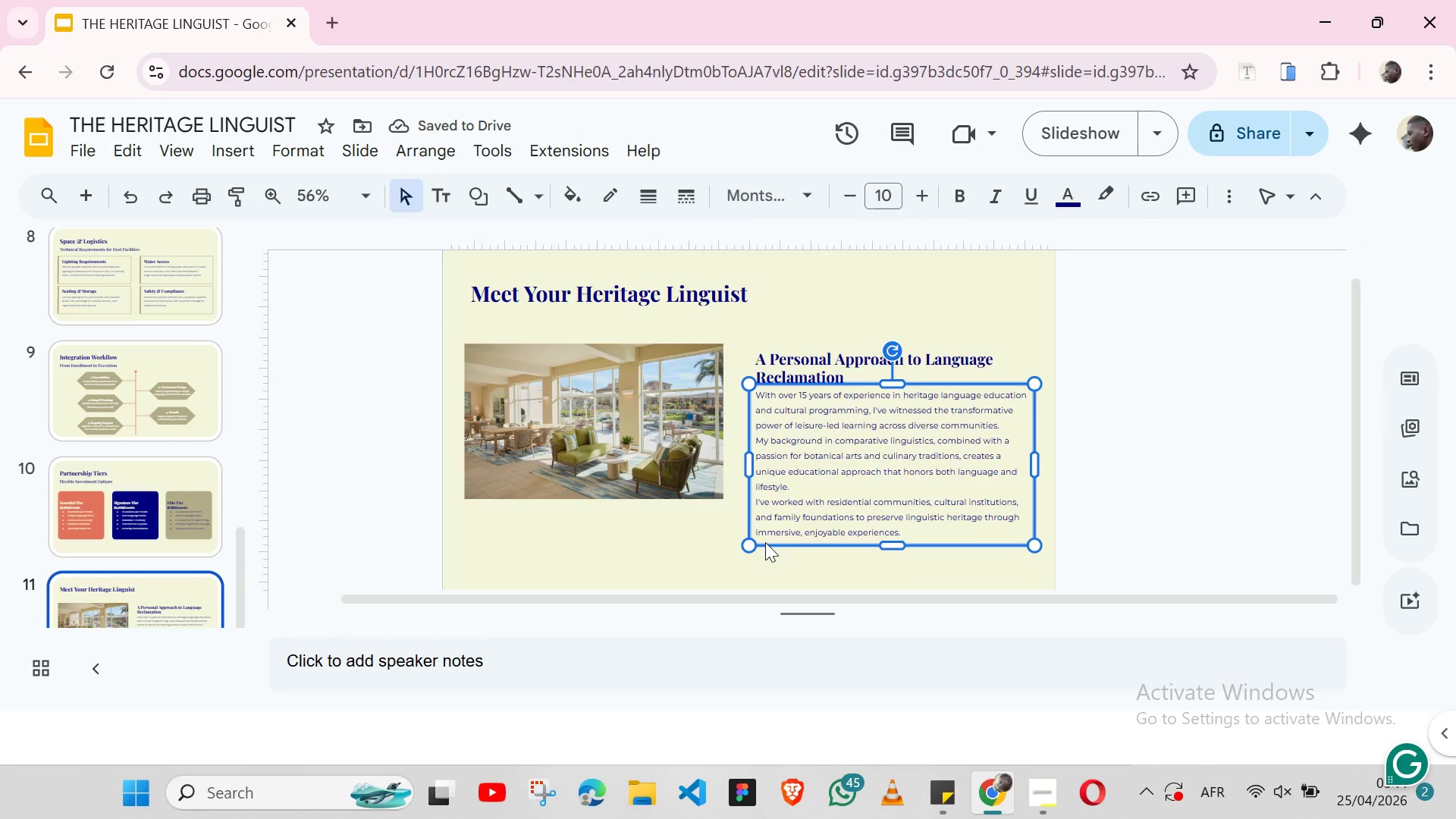 
key(ArrowDown)
 